 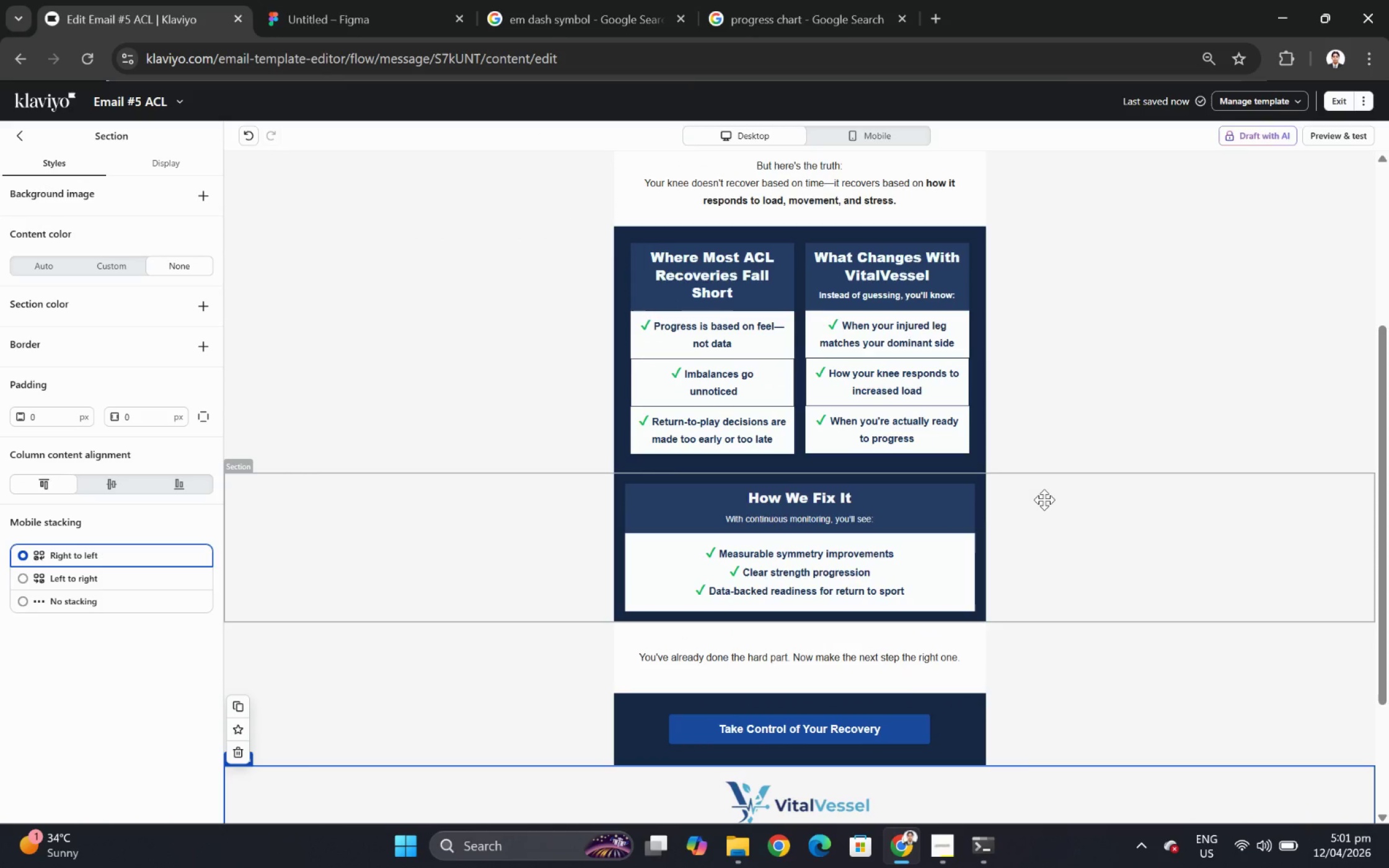 
scroll: coordinate [1347, 381], scroll_direction: up, amount: 4.0
 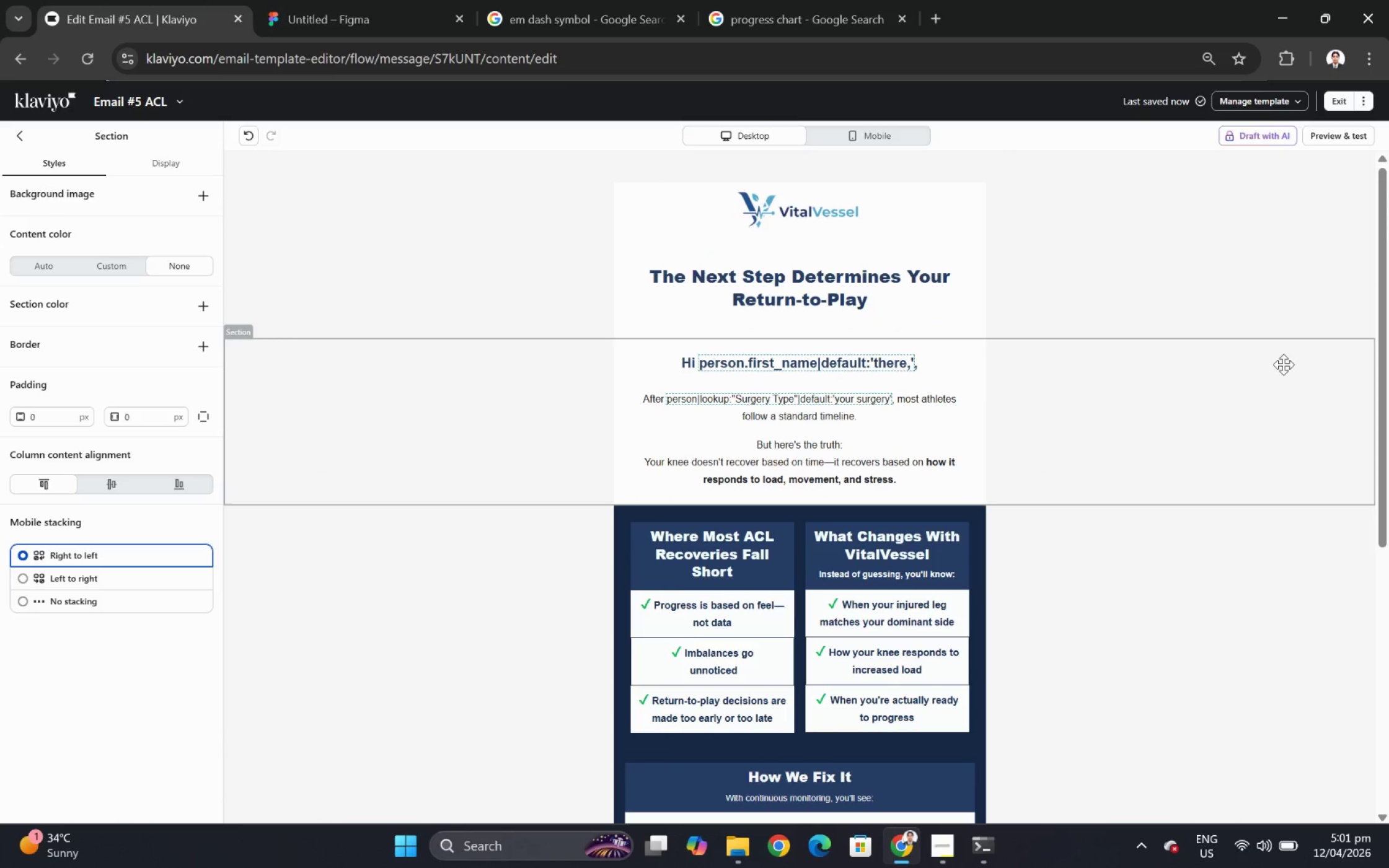 
wait(5.89)
 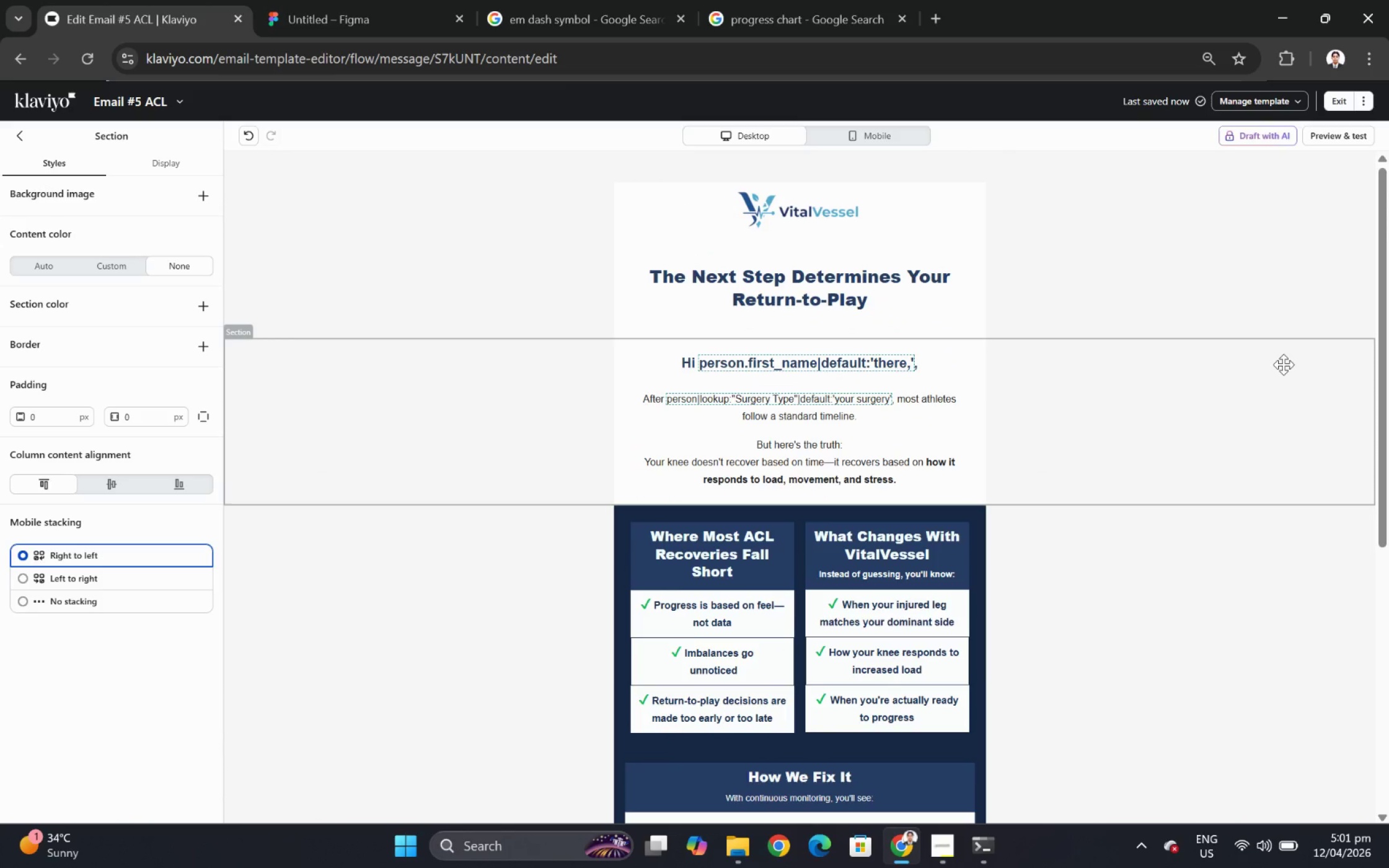 
scroll: coordinate [1283, 363], scroll_direction: down, amount: 2.0
 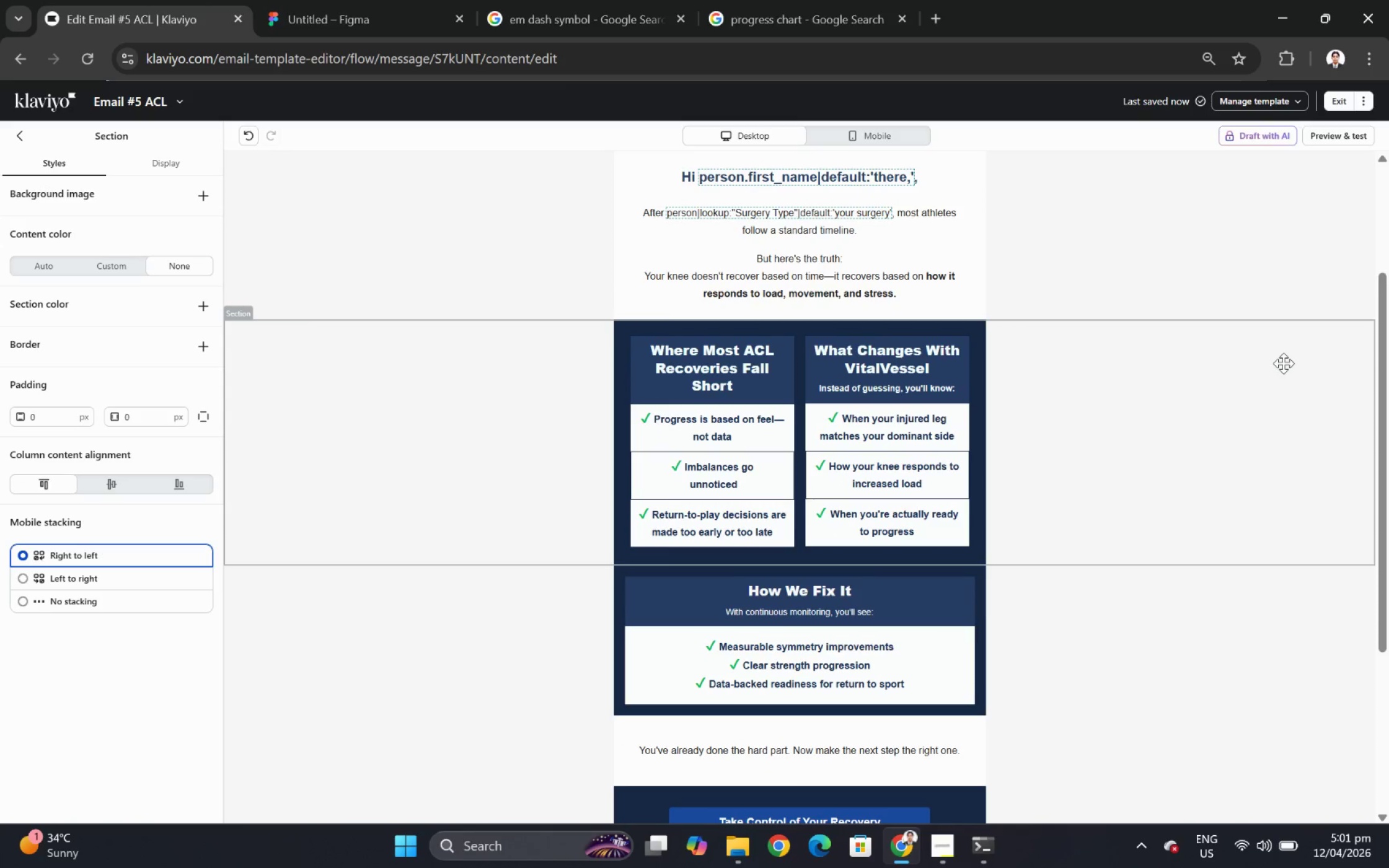 
scroll: coordinate [1283, 363], scroll_direction: up, amount: 2.0
 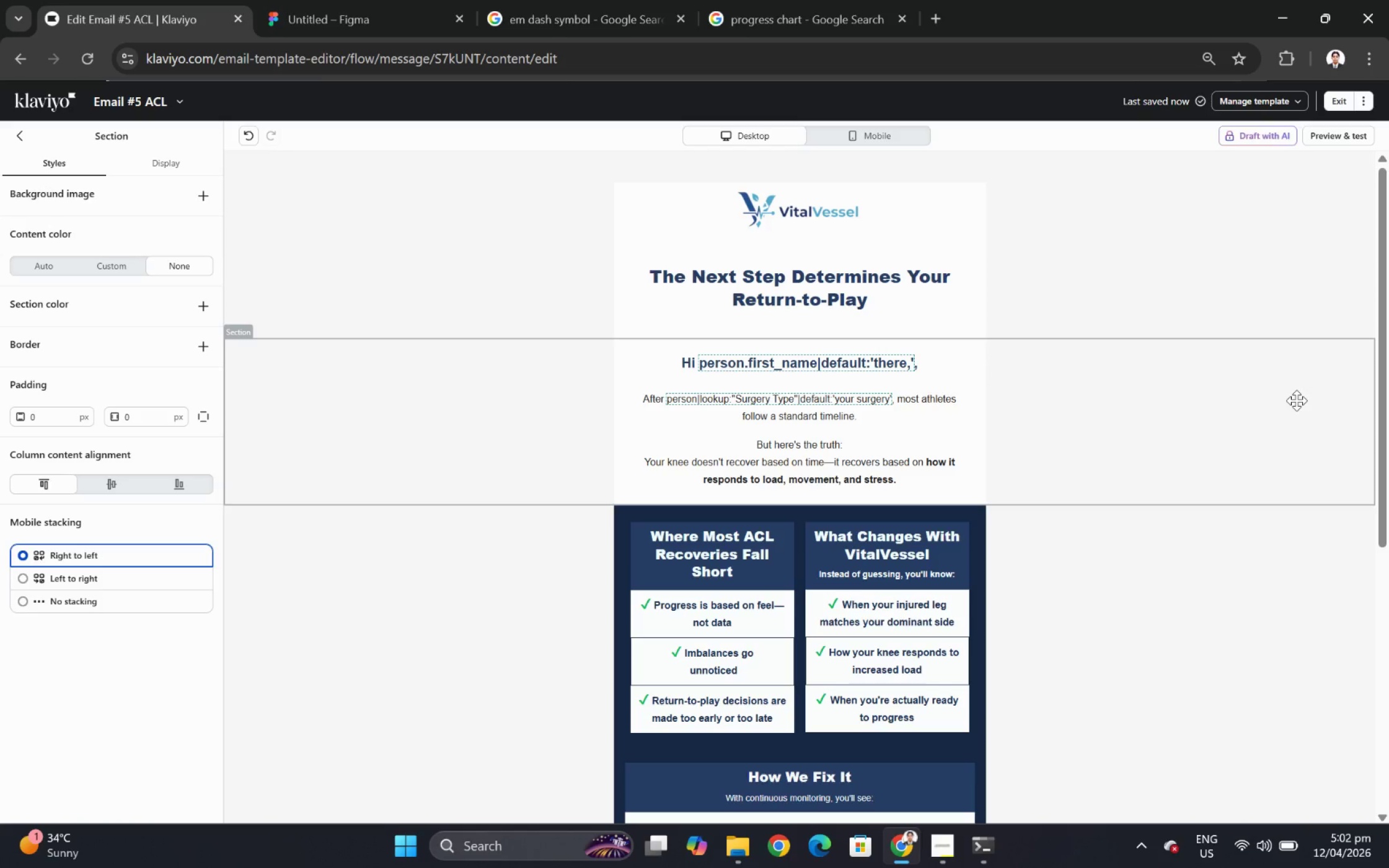 
wait(30.29)
 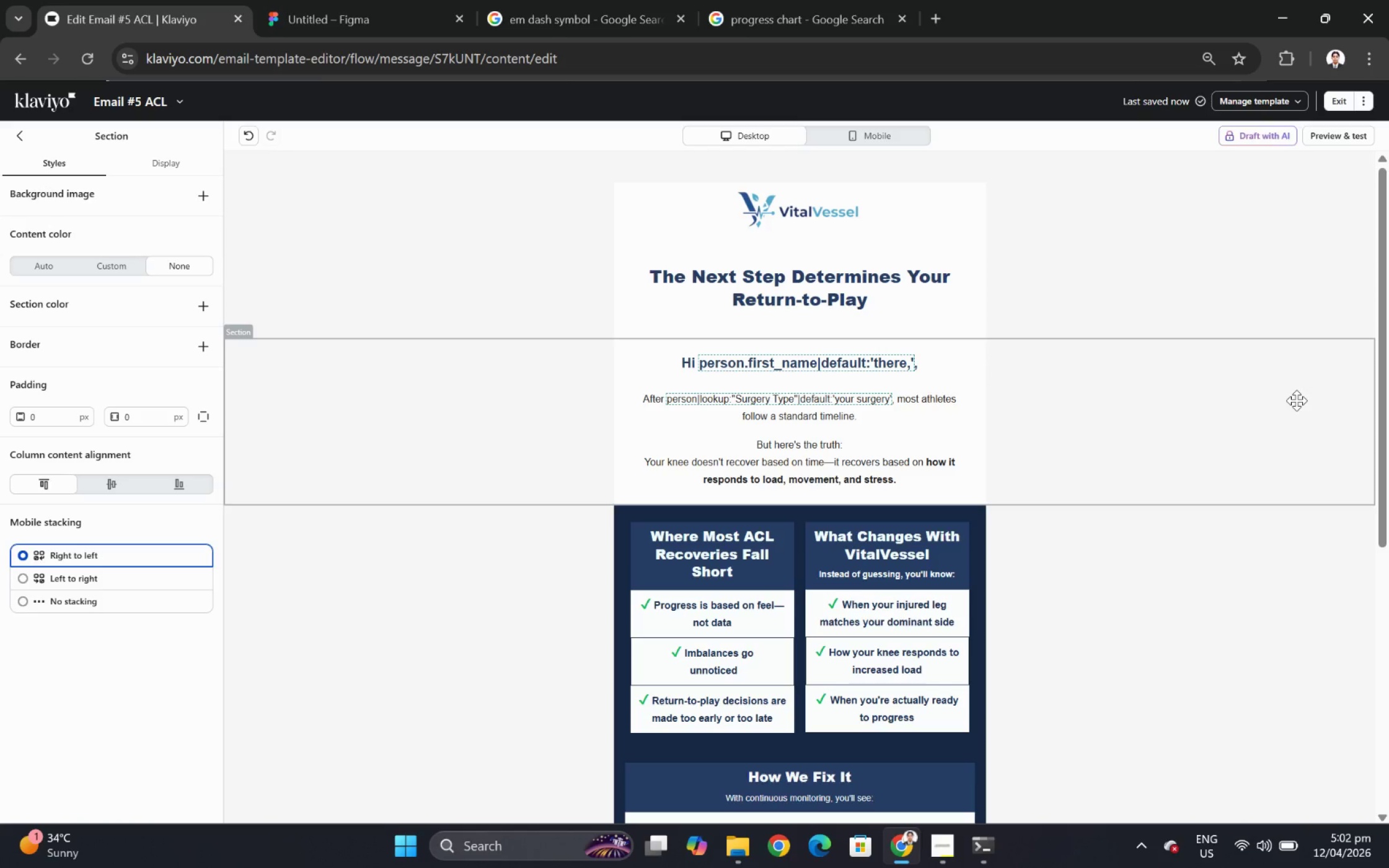 
scroll: coordinate [1296, 400], scroll_direction: down, amount: 1.0
 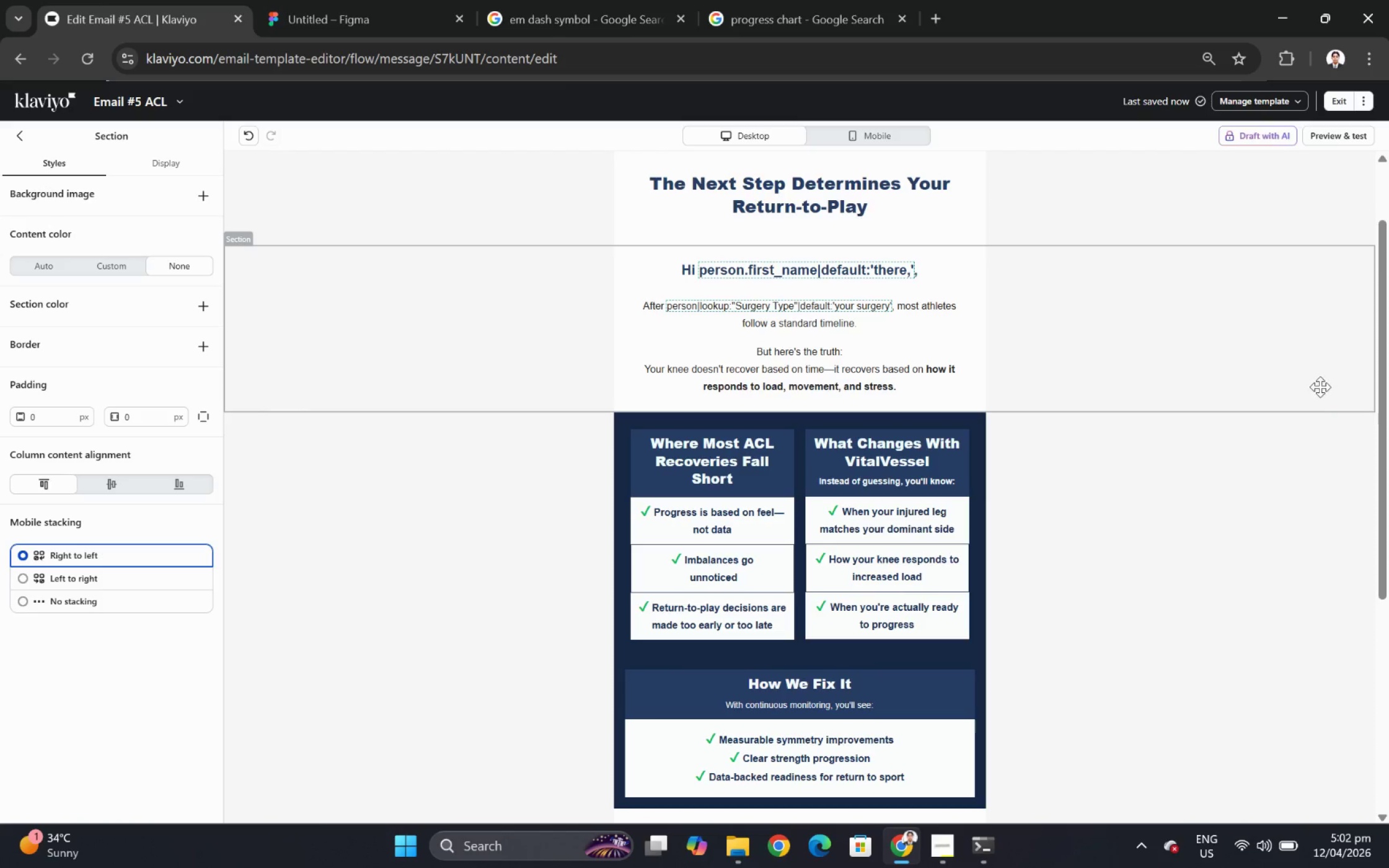 
wait(5.55)
 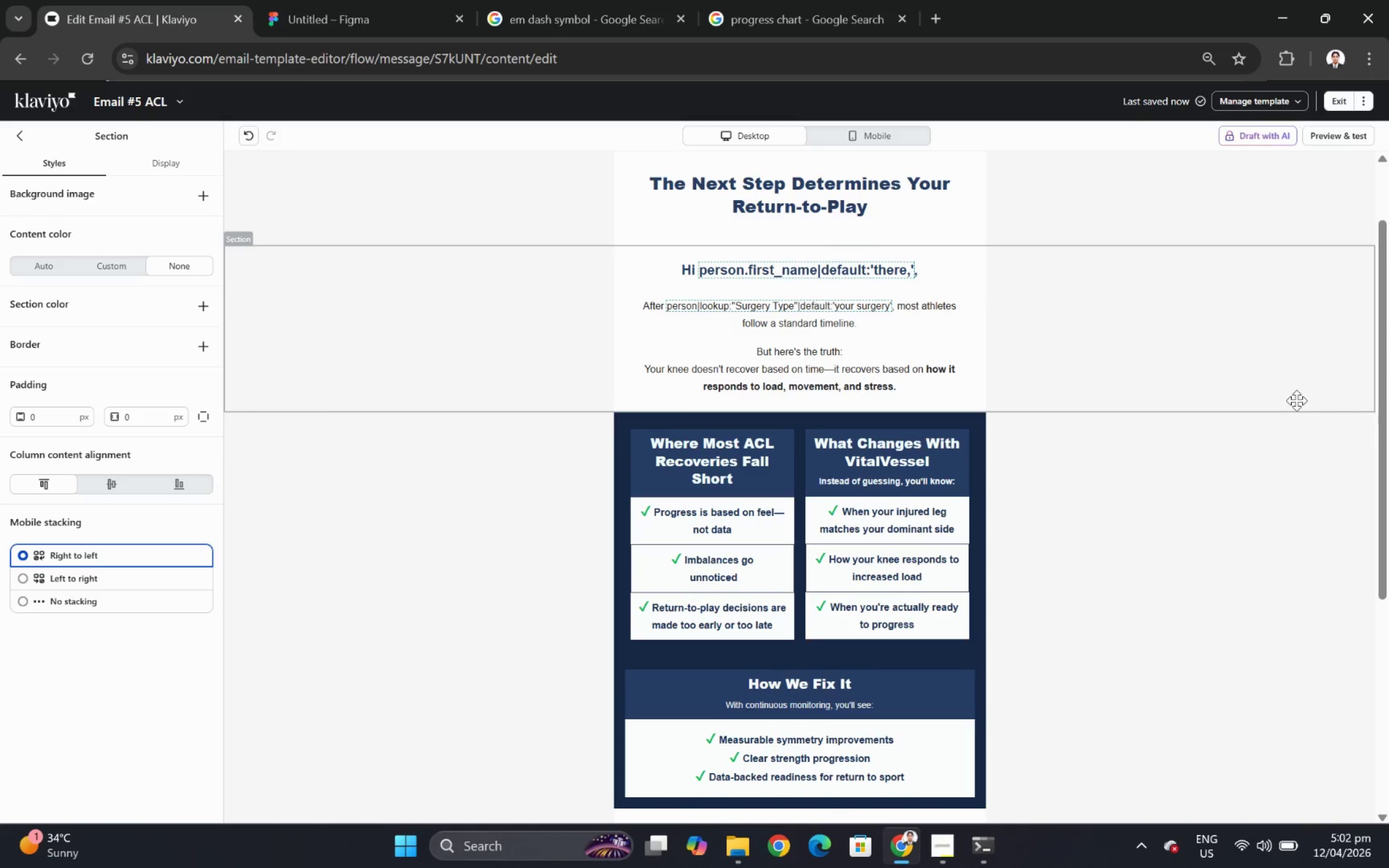 
scroll: coordinate [1342, 447], scroll_direction: up, amount: 1.0
 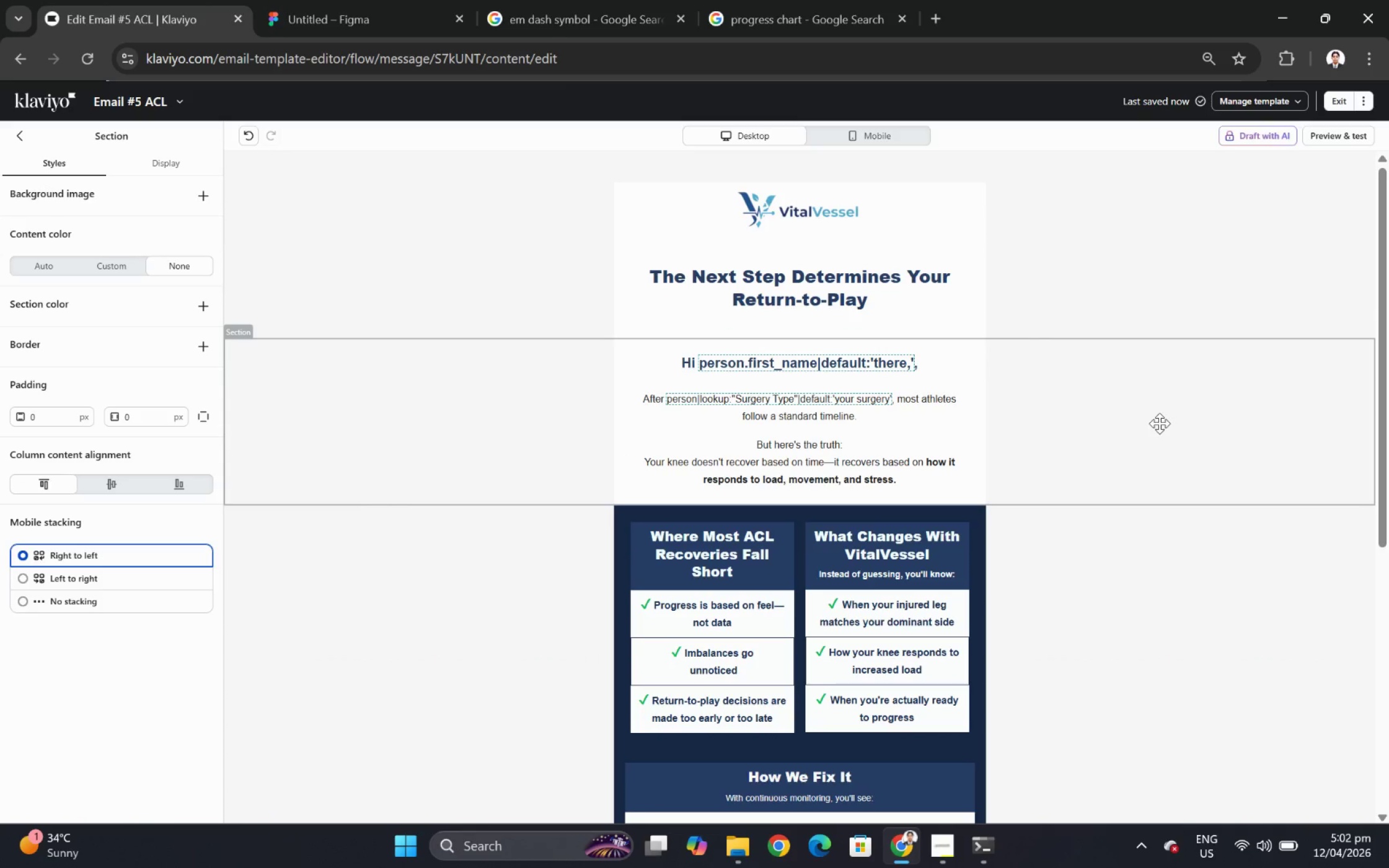 
wait(7.99)
 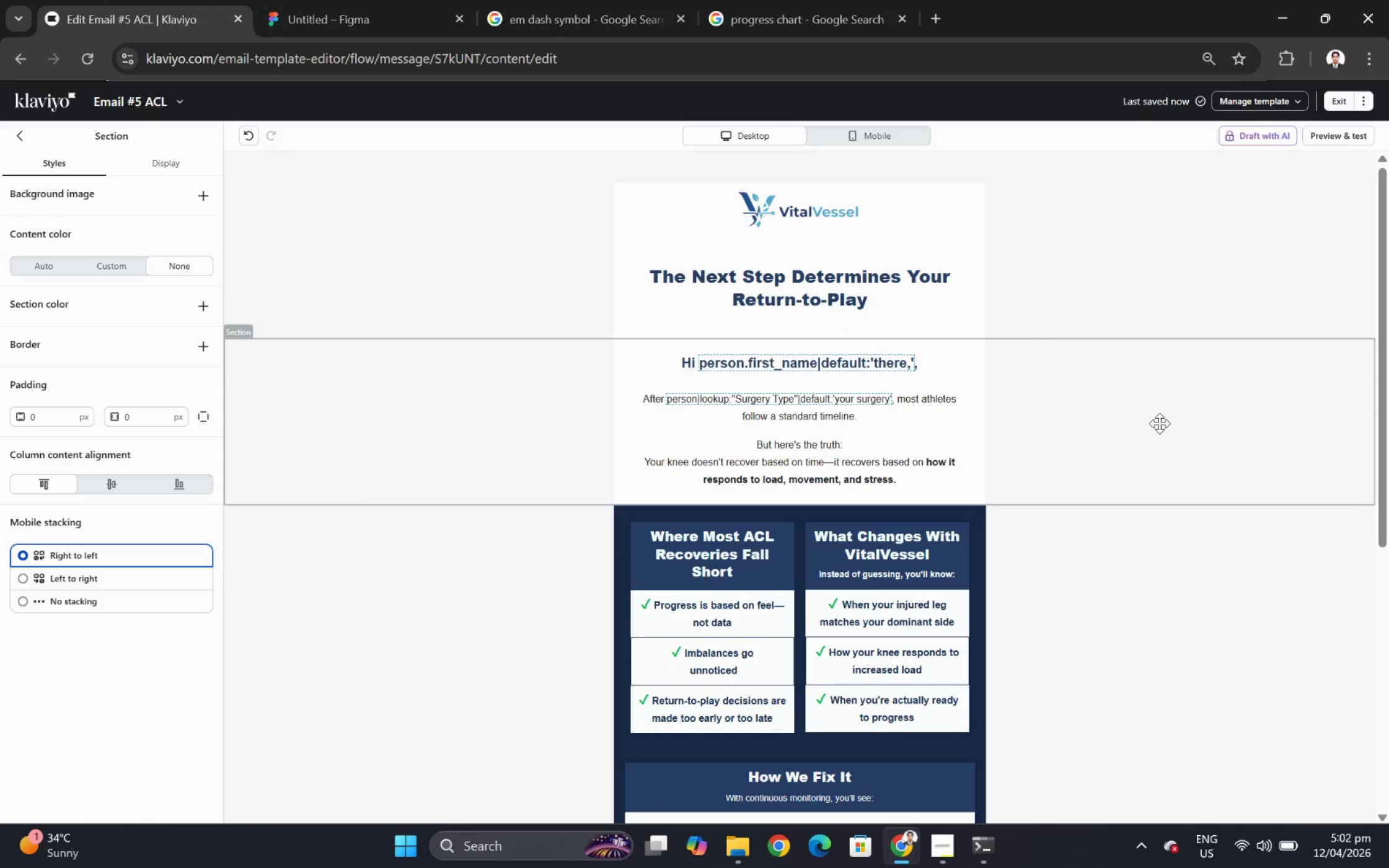 
left_click([511, 291])
 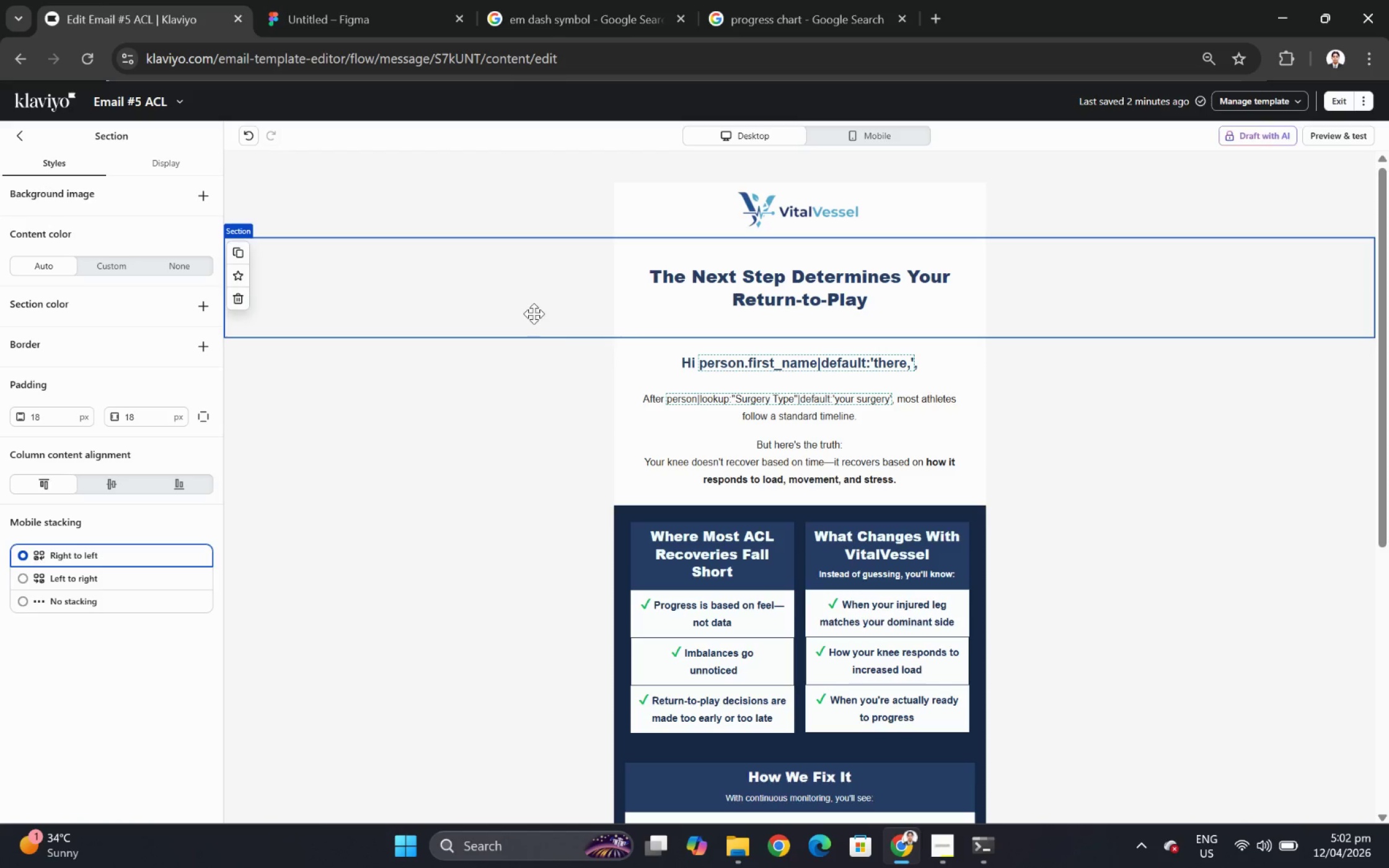 
scroll: coordinate [645, 439], scroll_direction: down, amount: 3.0
 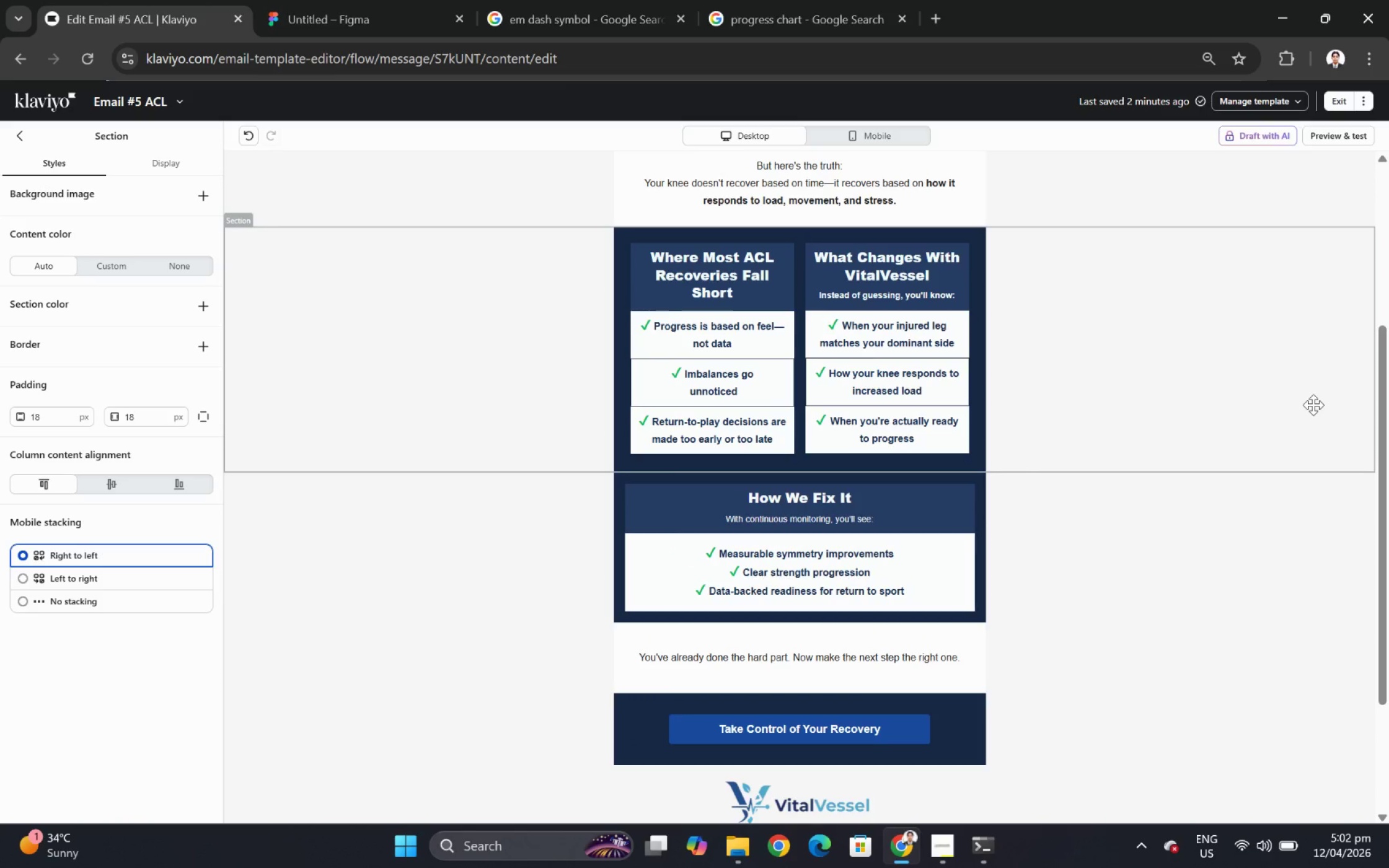 
wait(5.95)
 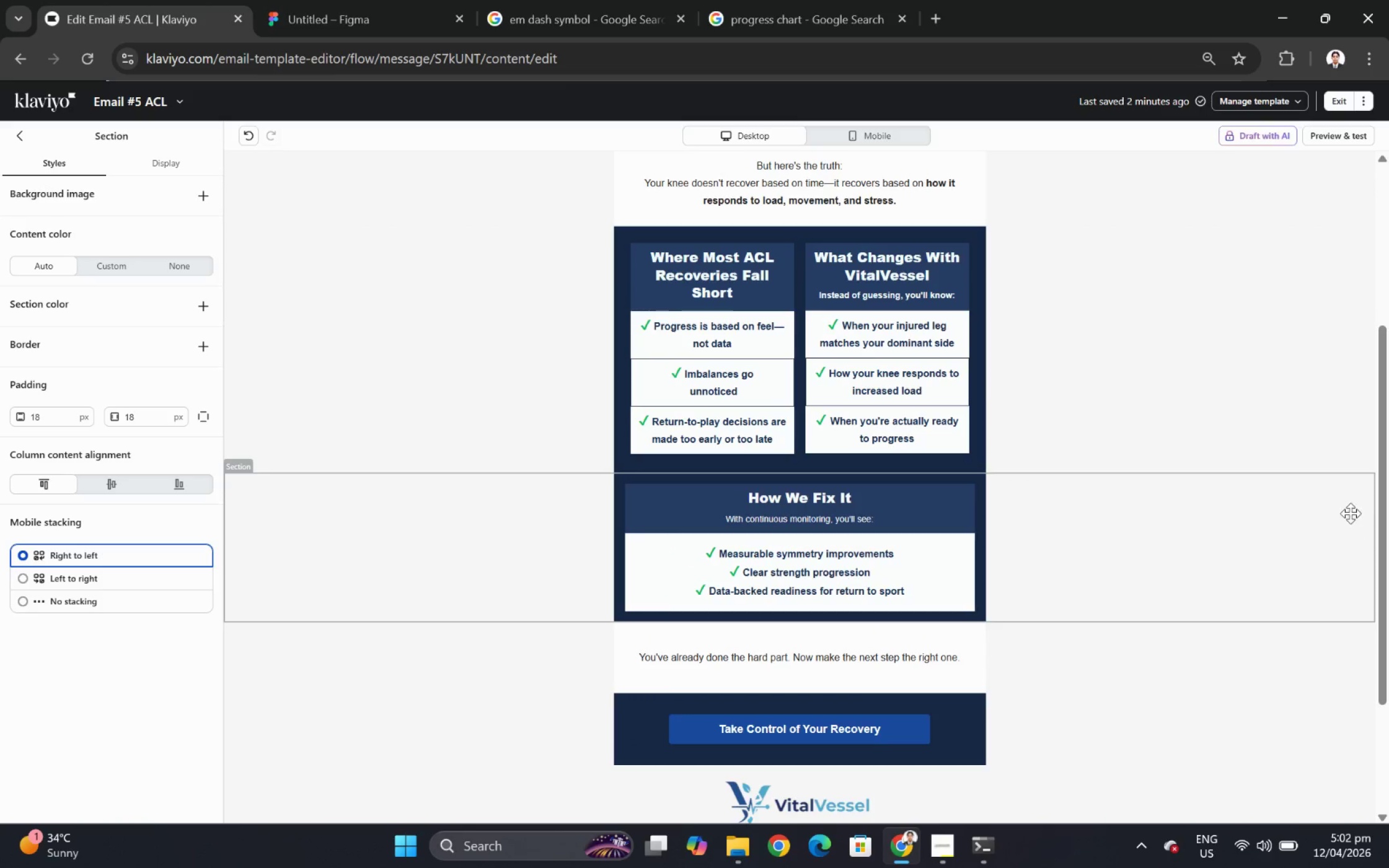 
scroll: coordinate [1265, 488], scroll_direction: up, amount: 3.0
 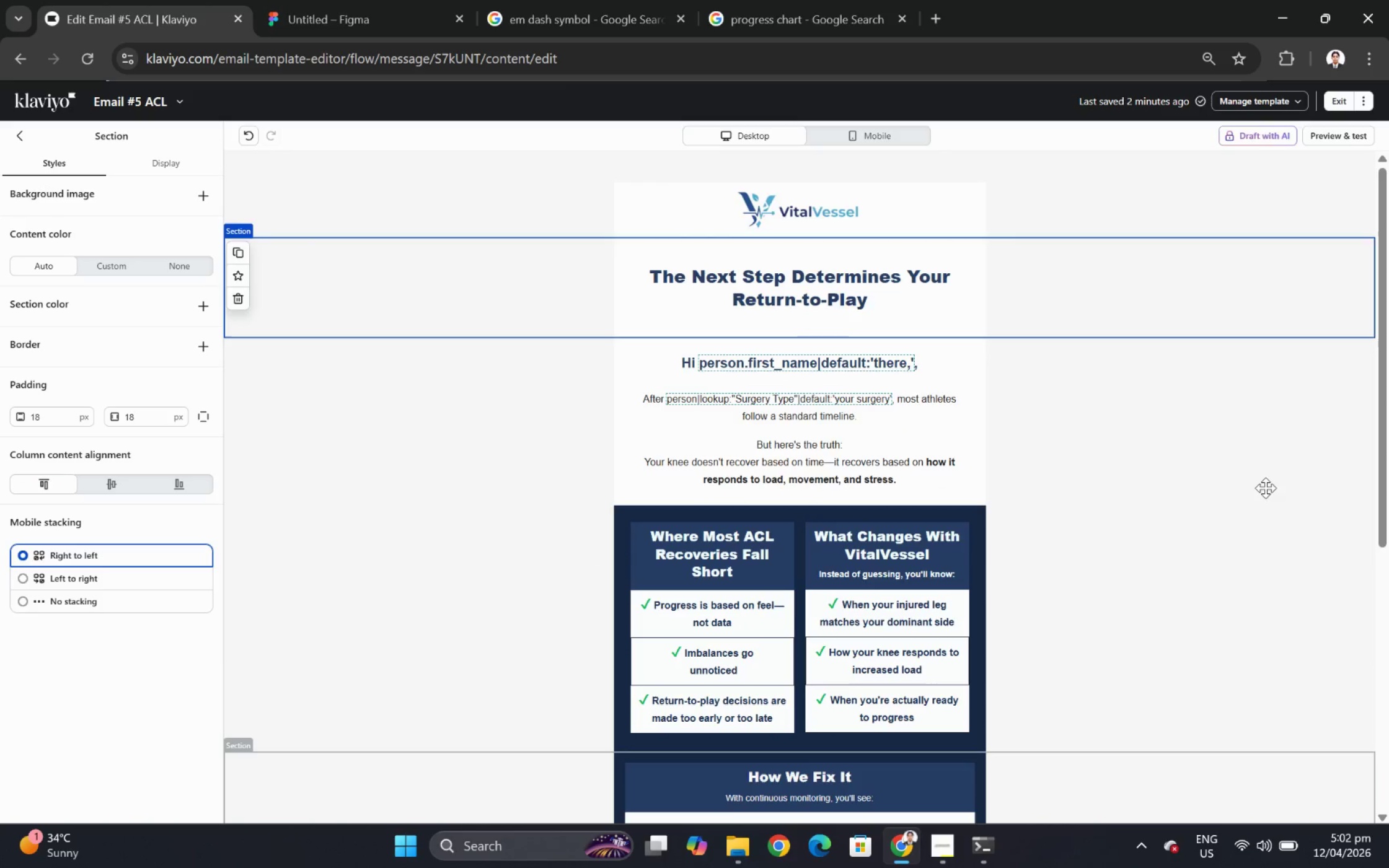 
scroll: coordinate [1265, 488], scroll_direction: down, amount: 2.0
 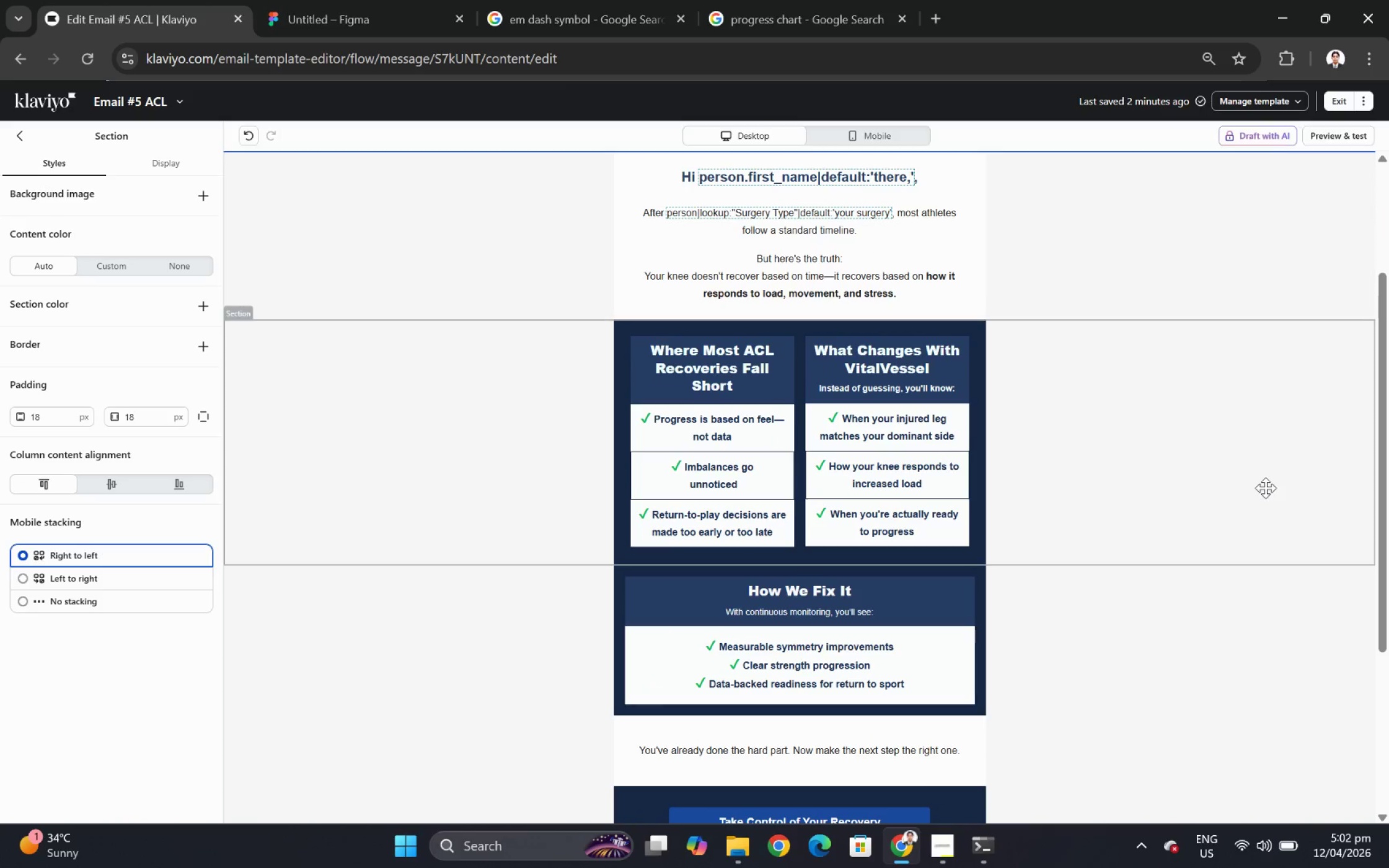 
scroll: coordinate [1265, 488], scroll_direction: up, amount: 2.0
 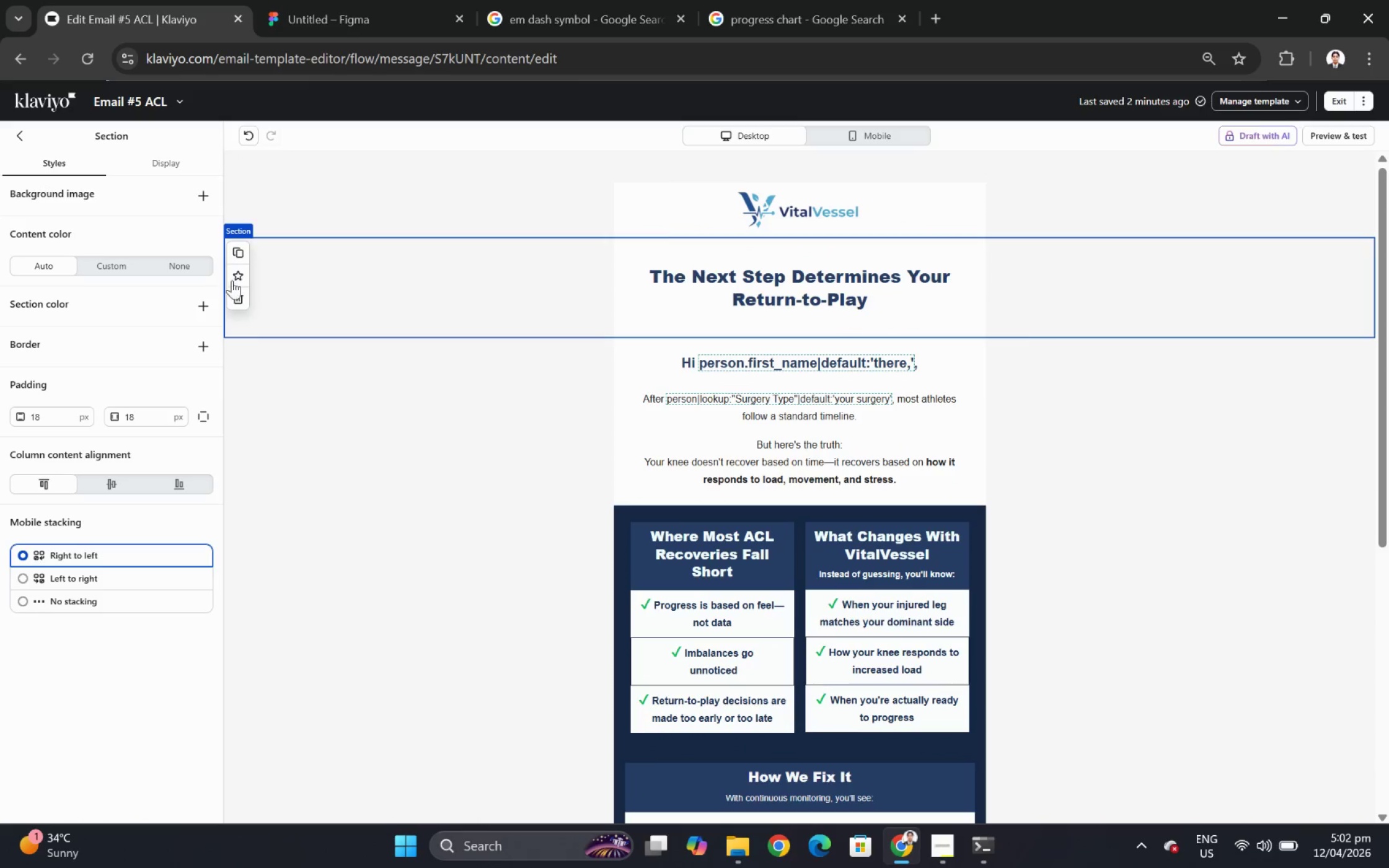 
left_click([107, 266])
 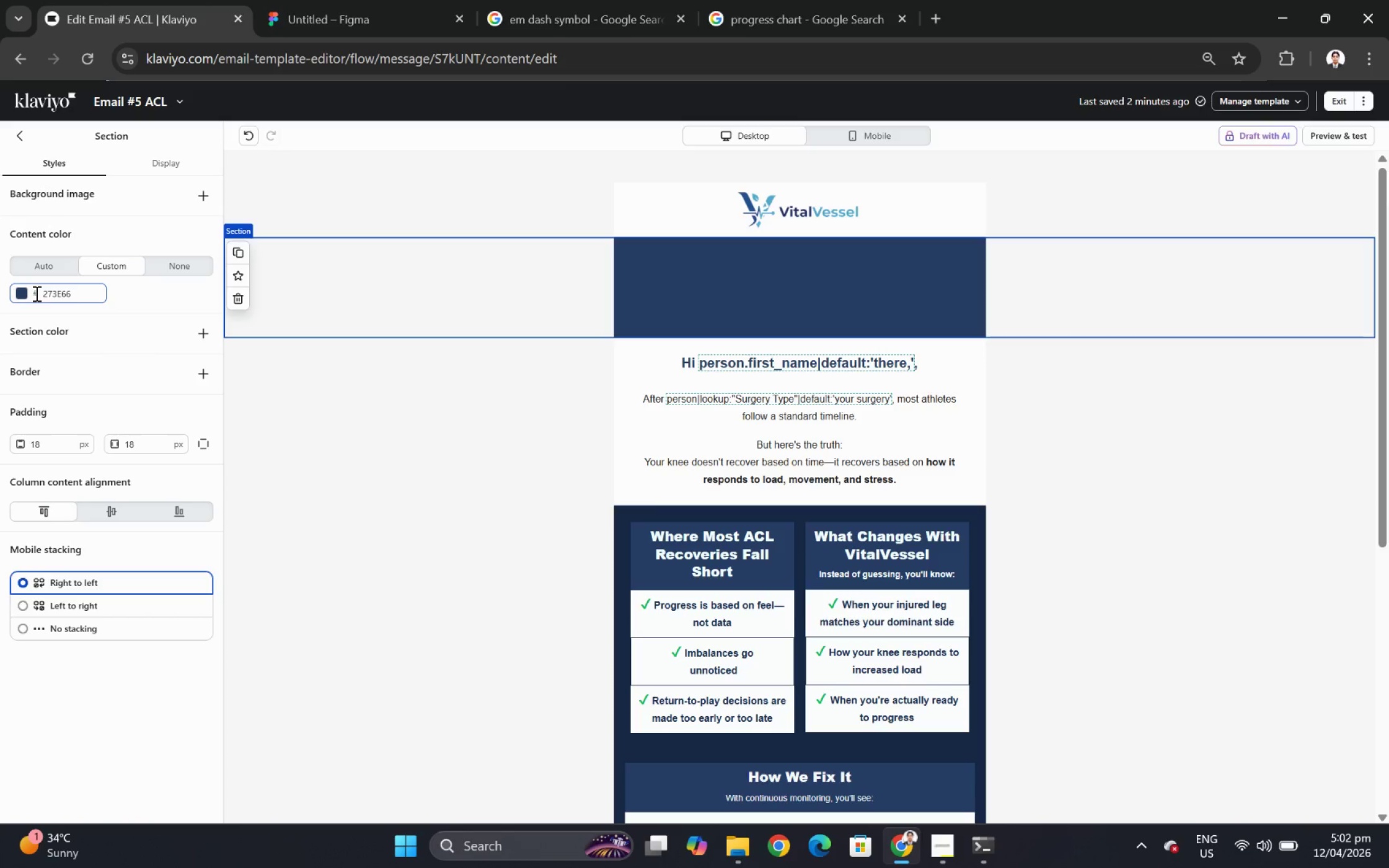 
scroll: coordinate [510, 303], scroll_direction: down, amount: 4.0
 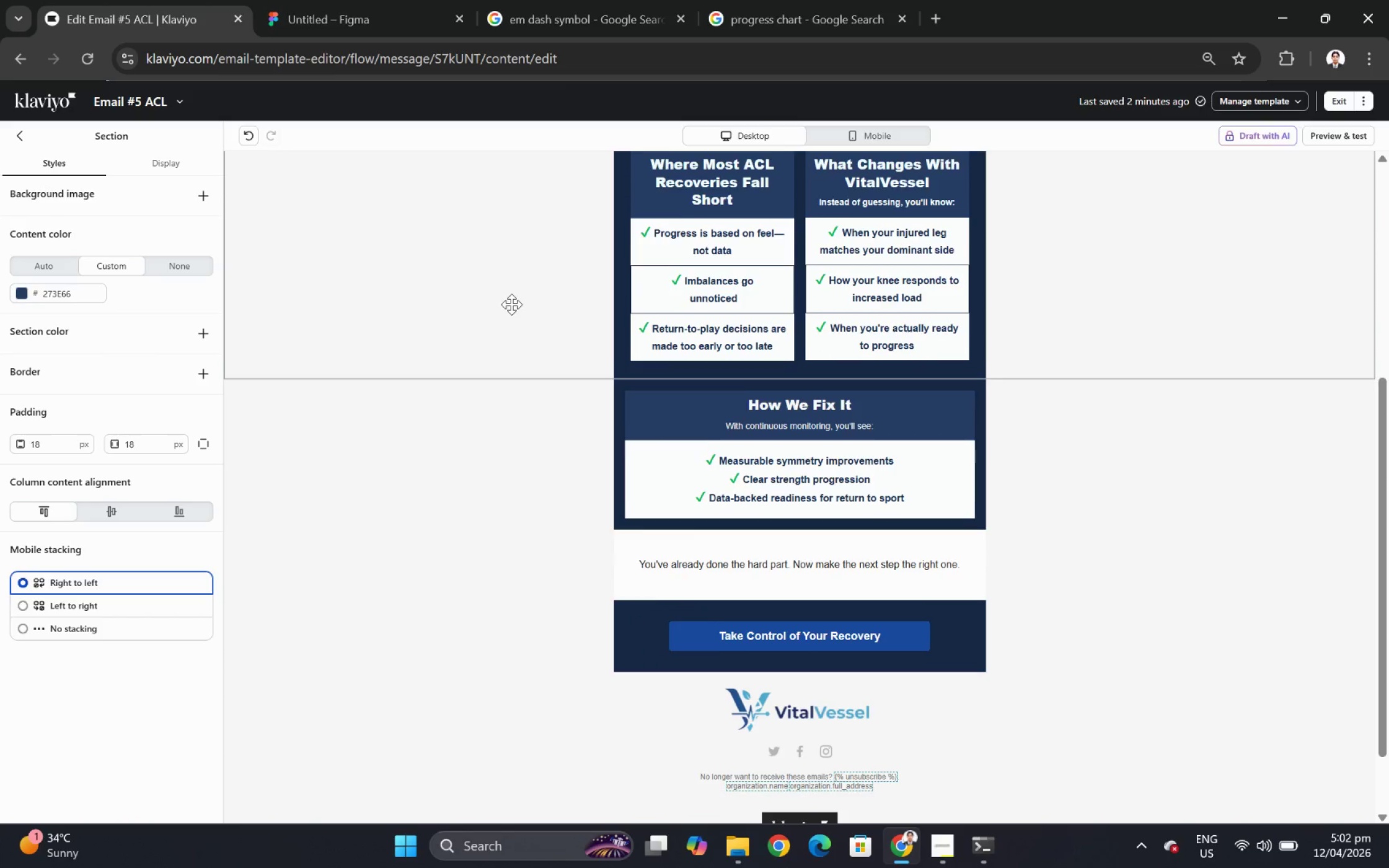 
scroll: coordinate [511, 304], scroll_direction: up, amount: 3.0
 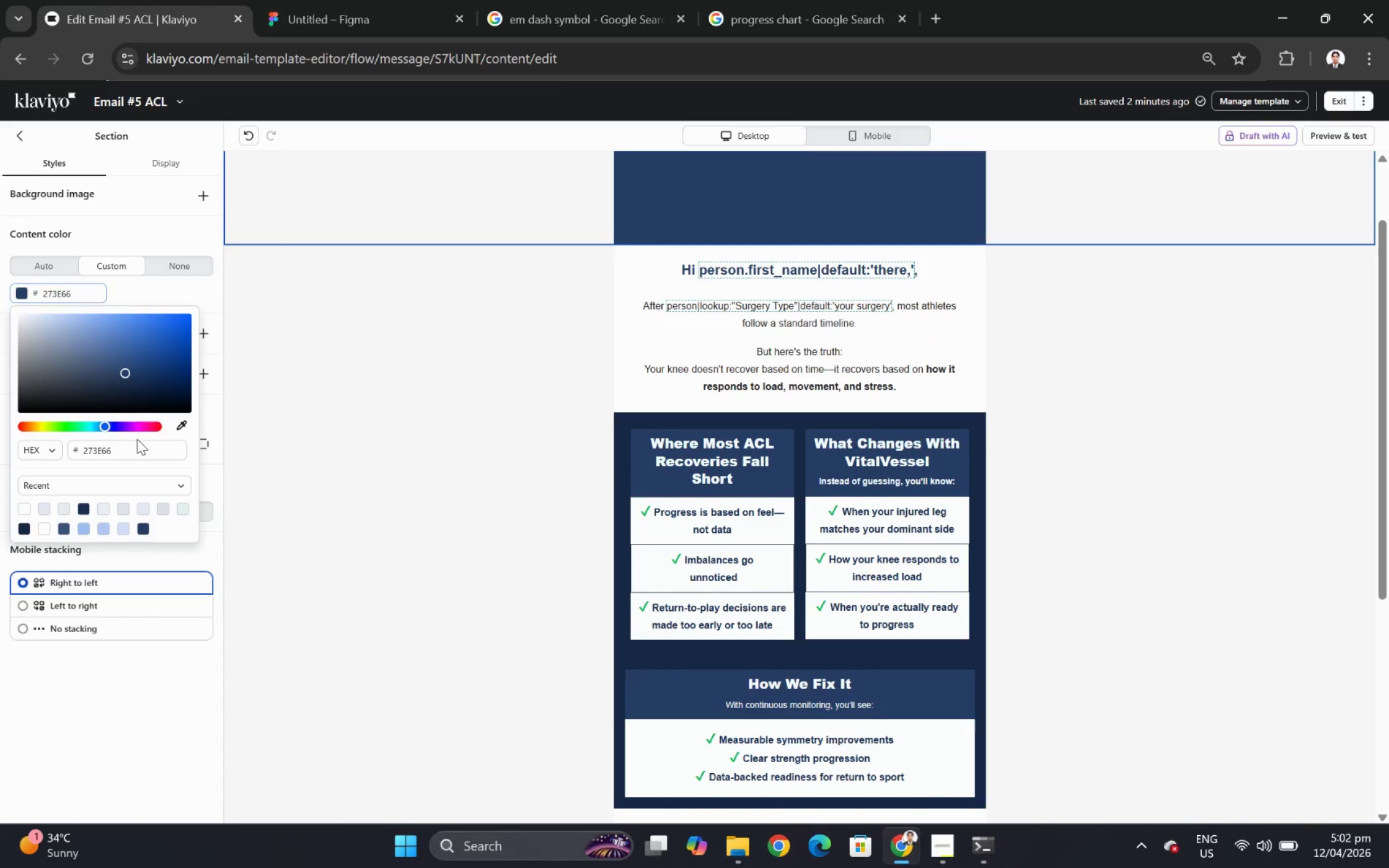 
left_click([84, 510])
 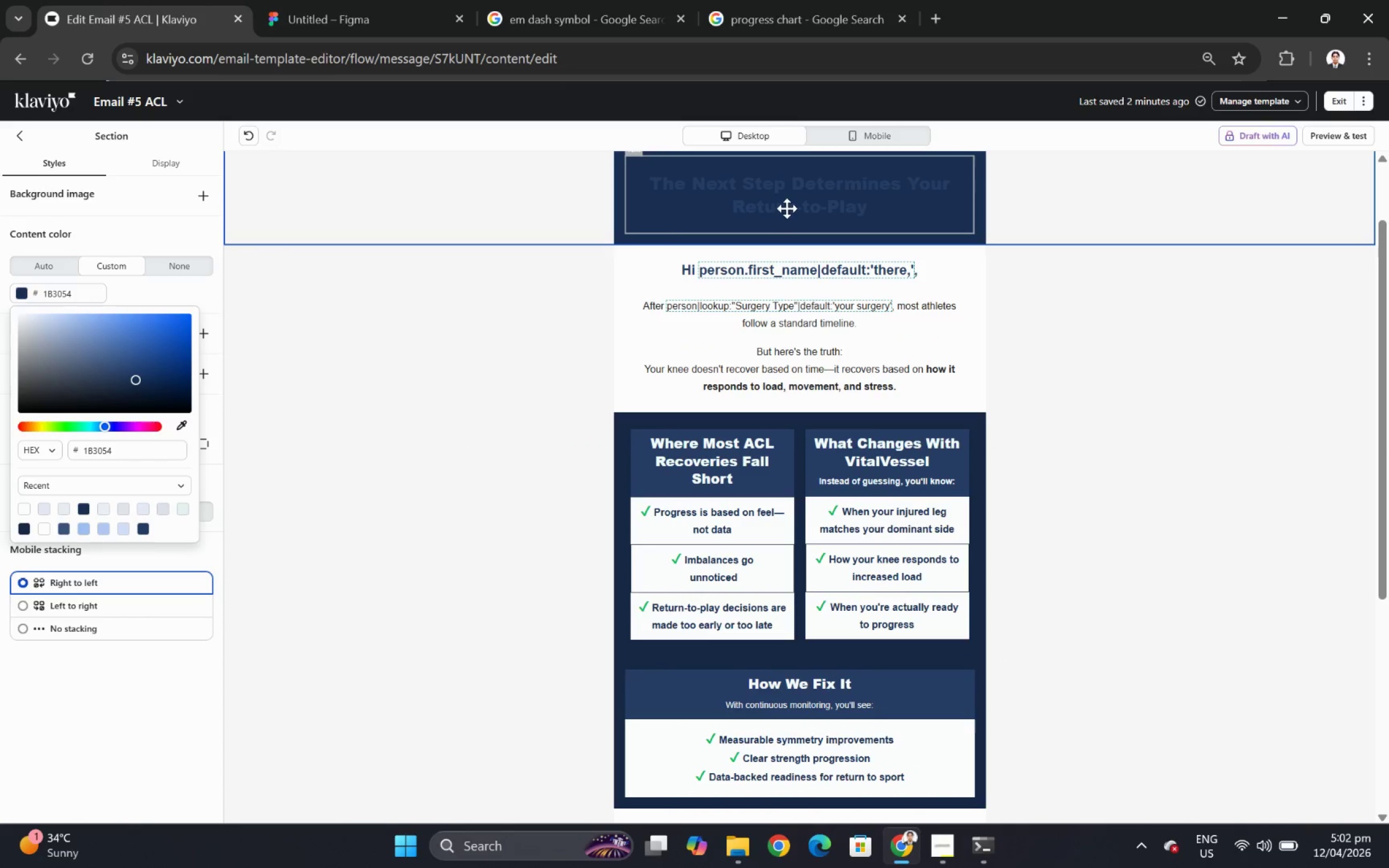 
double_click([789, 200])
 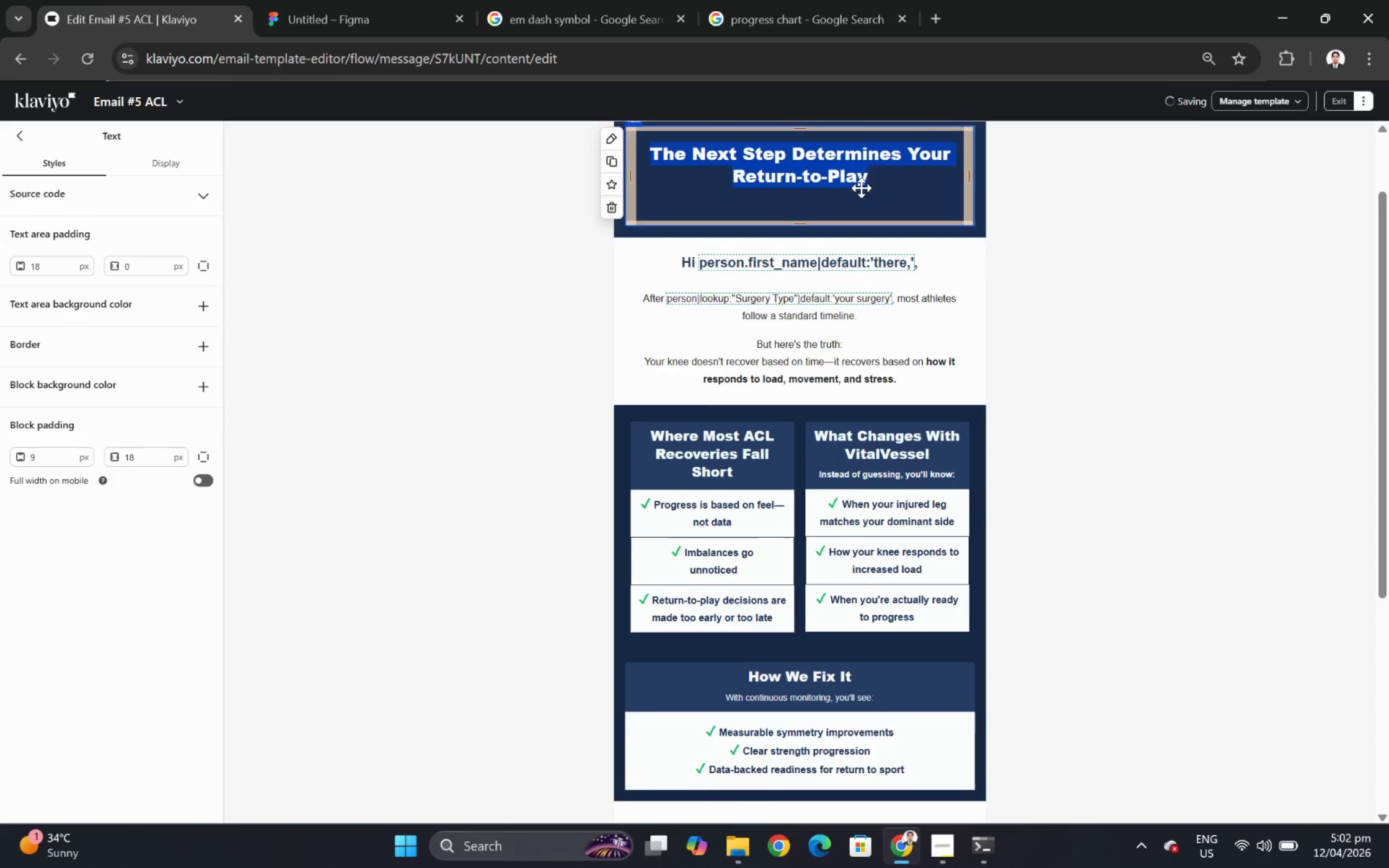 
scroll: coordinate [920, 199], scroll_direction: up, amount: 3.0
 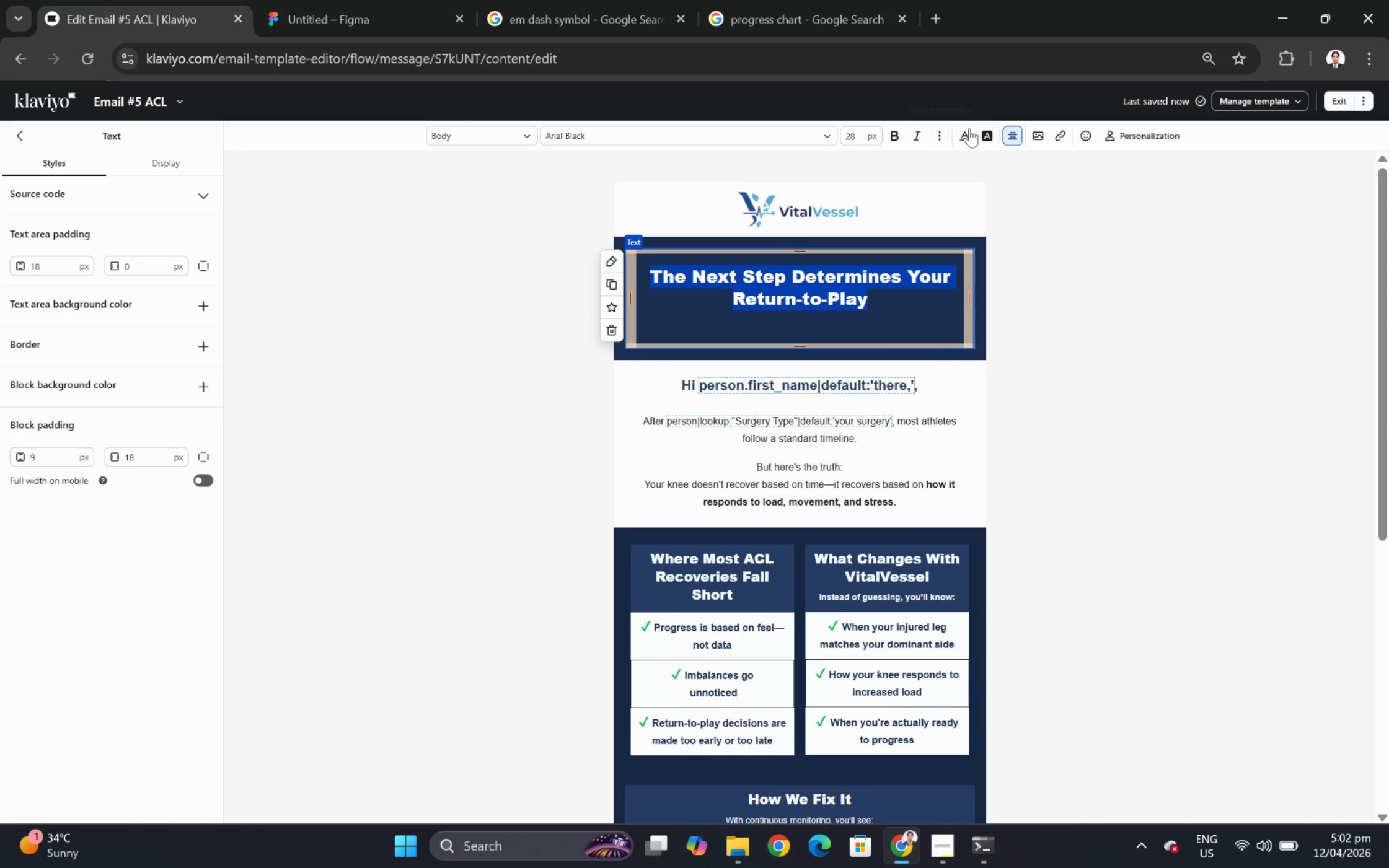 
left_click([966, 135])
 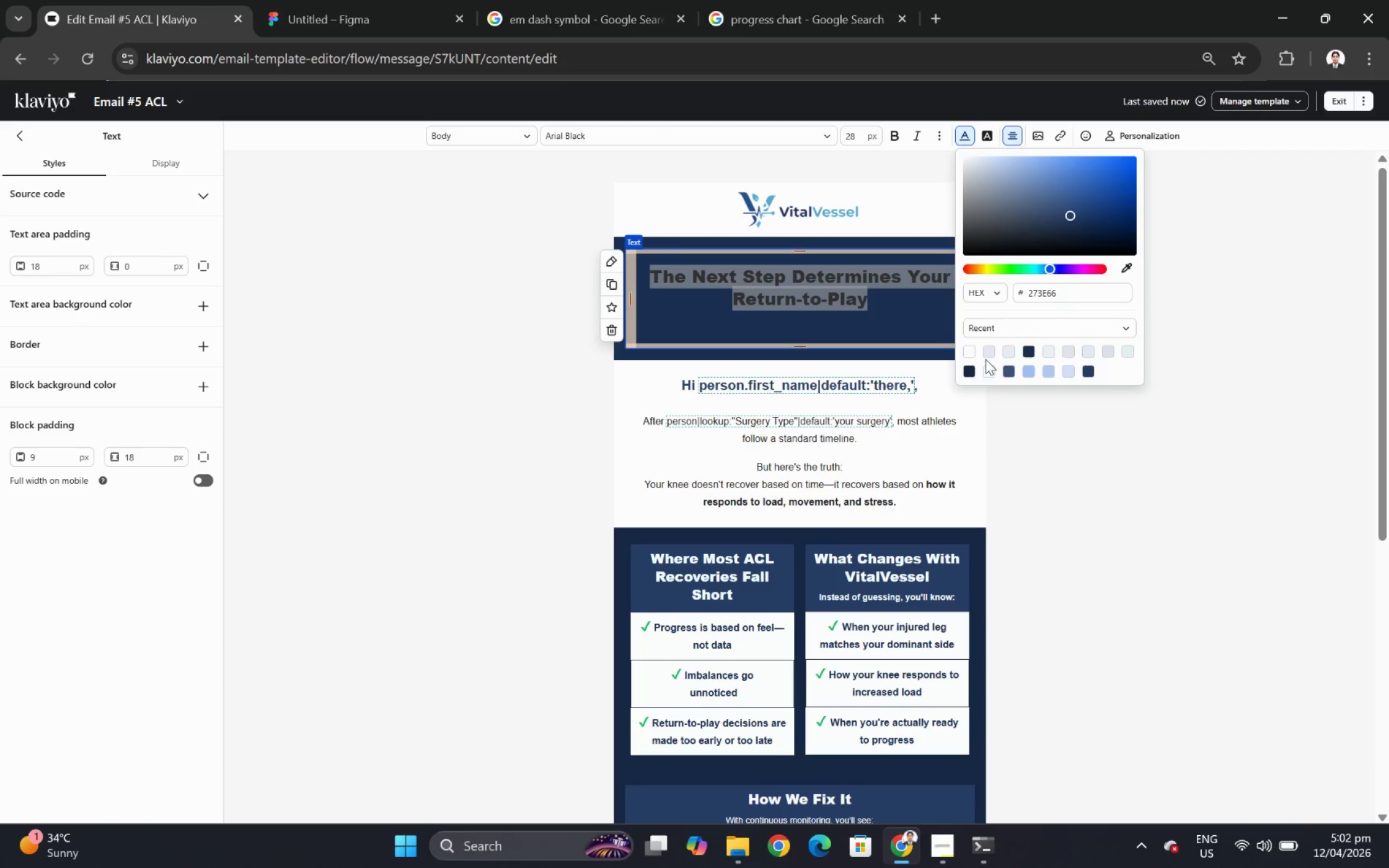 
left_click([971, 352])
 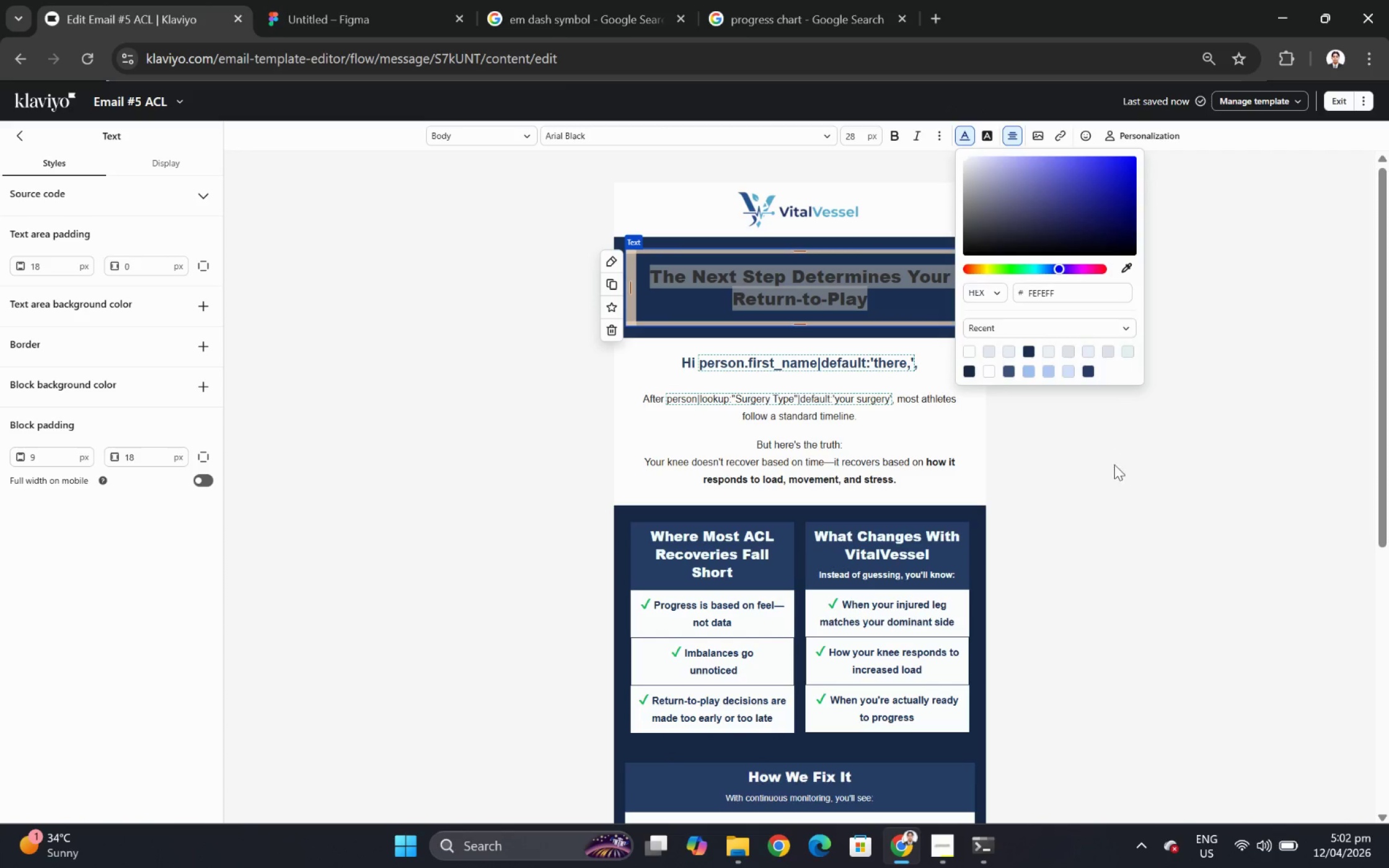 
double_click([1114, 464])
 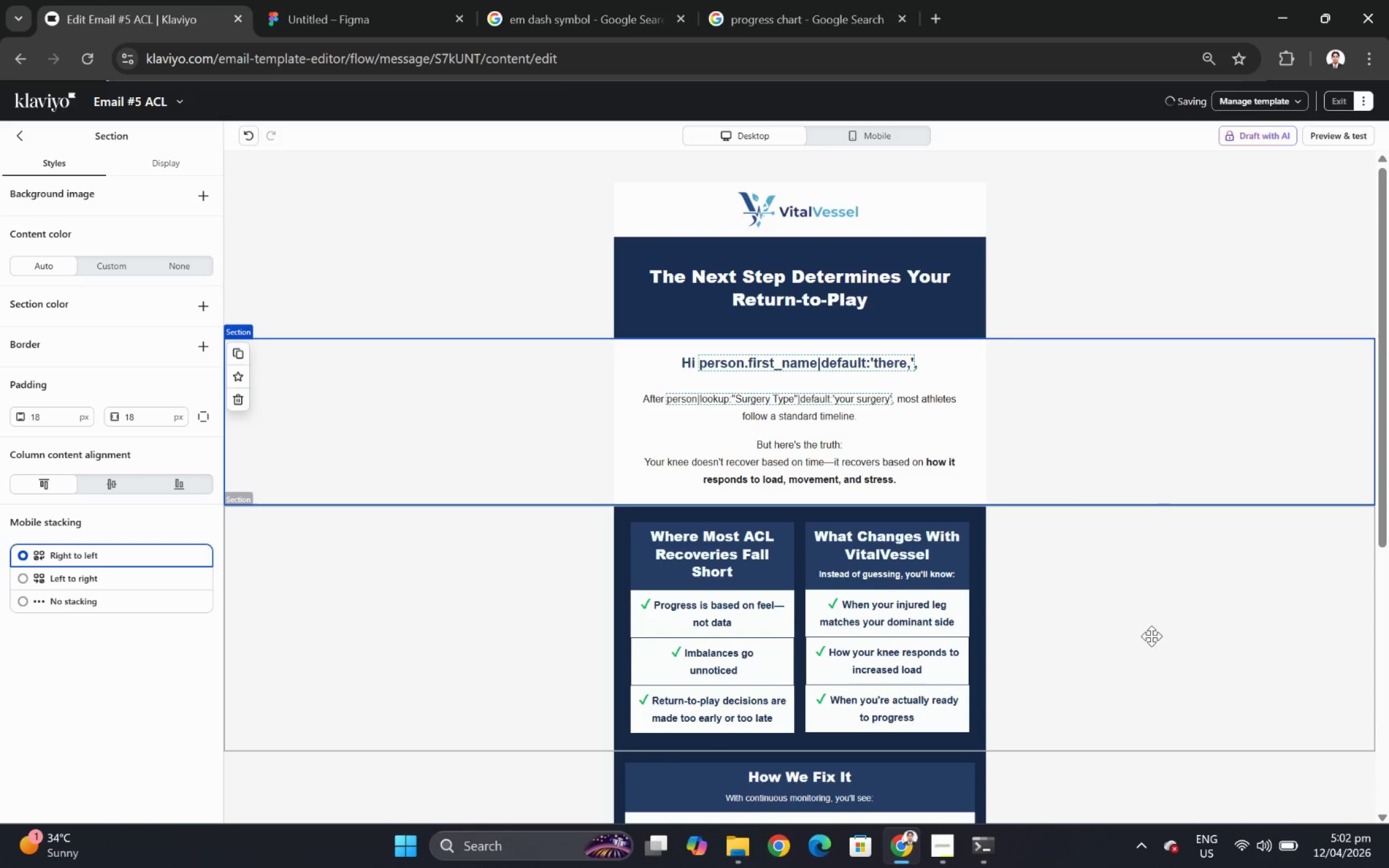 
left_click([1156, 656])
 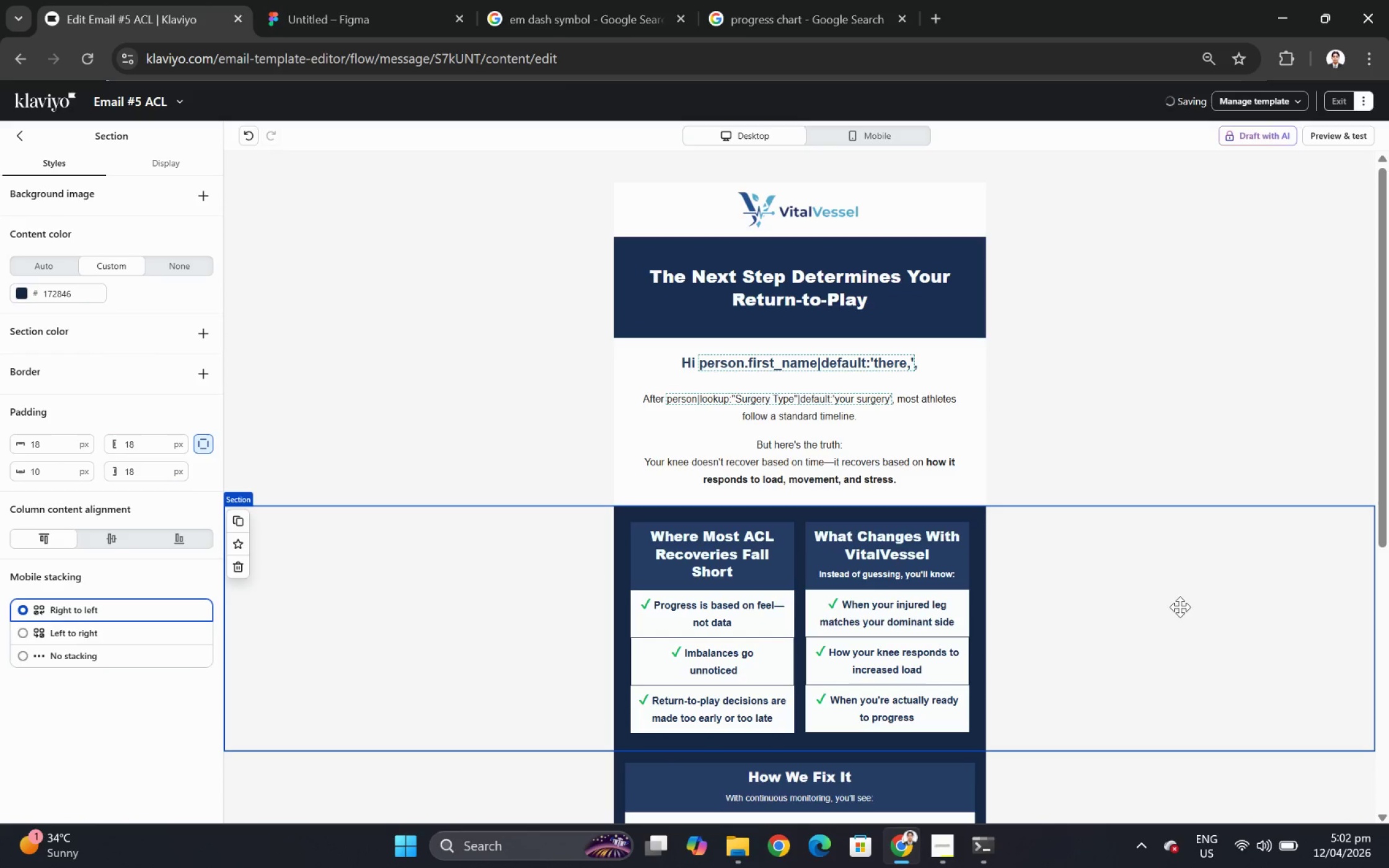 
scroll: coordinate [1180, 588], scroll_direction: down, amount: 3.0
 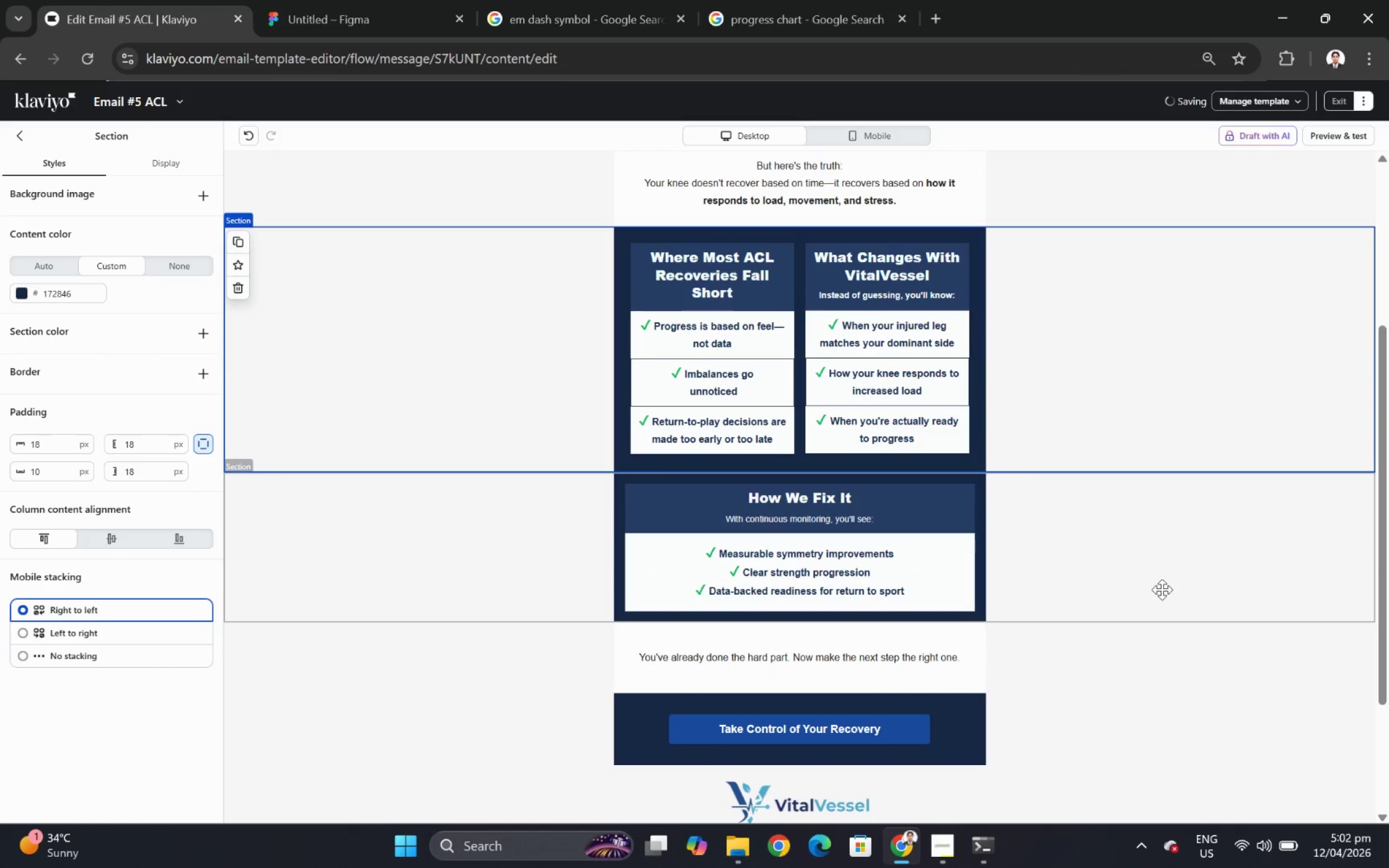 
scroll: coordinate [1160, 592], scroll_direction: up, amount: 3.0
 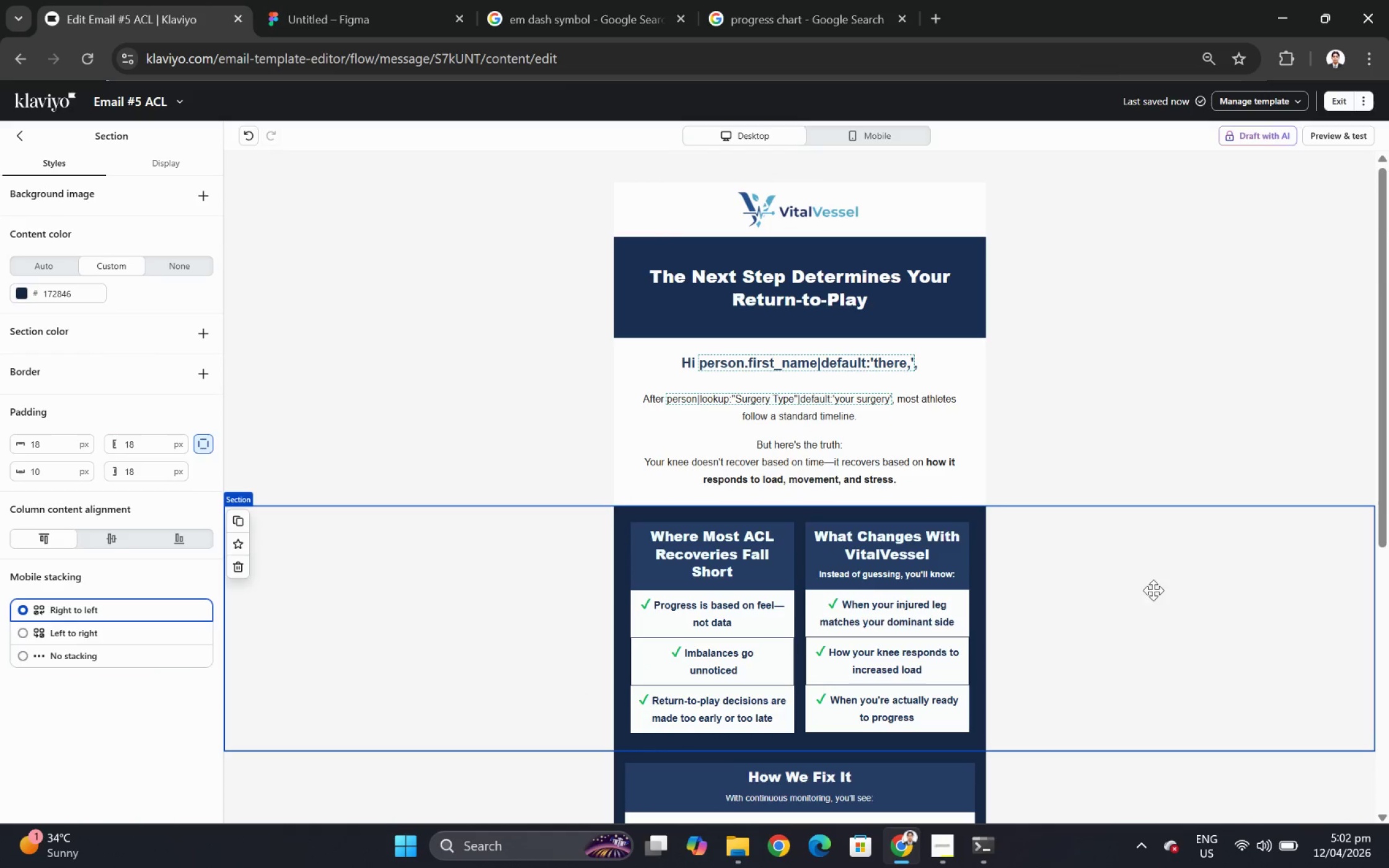 
hold_key(key=ControlLeft, duration=1.39)
scroll: coordinate [1143, 582], scroll_direction: down, amount: 3.0
 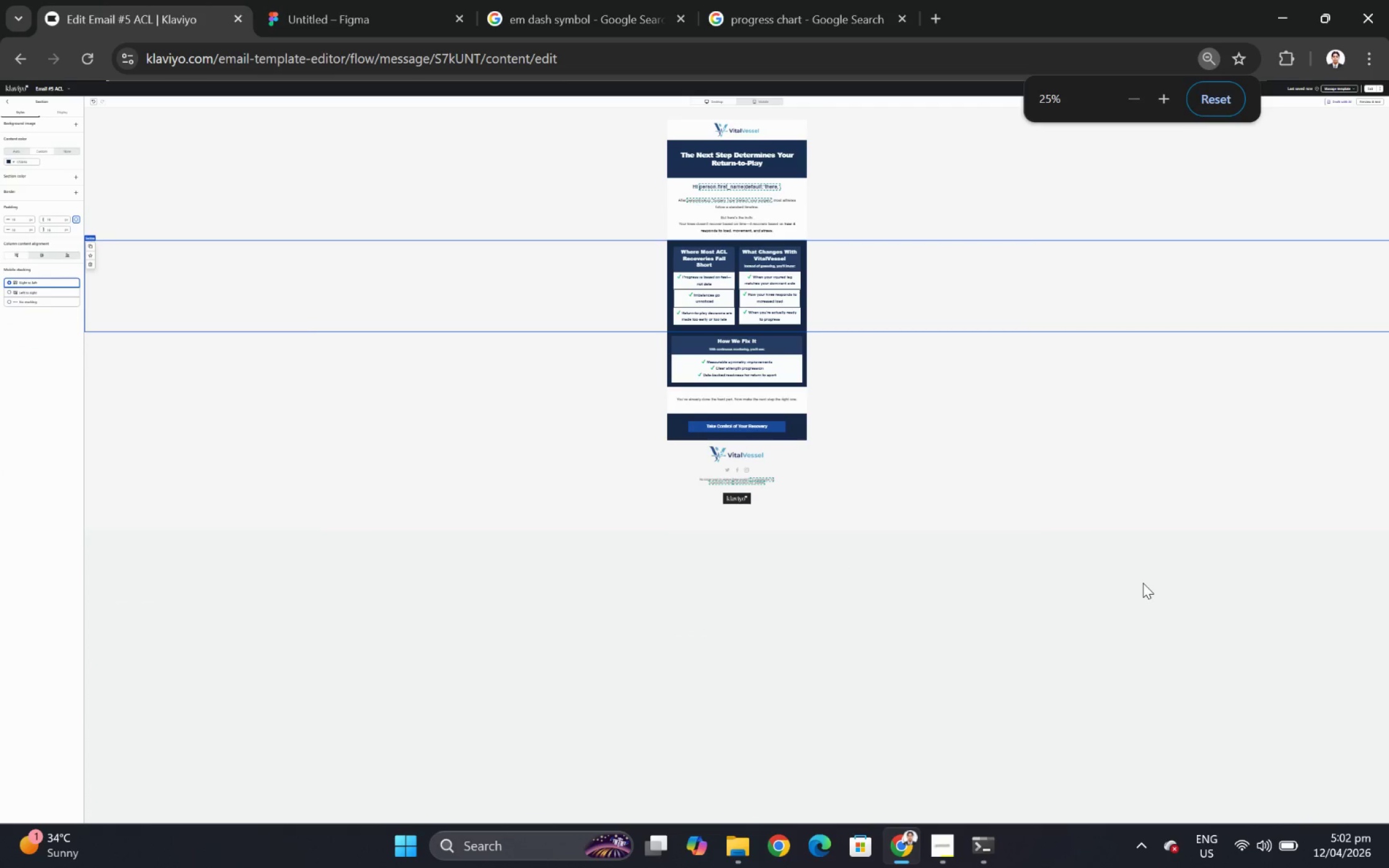 
scroll: coordinate [1142, 582], scroll_direction: up, amount: 2.0
 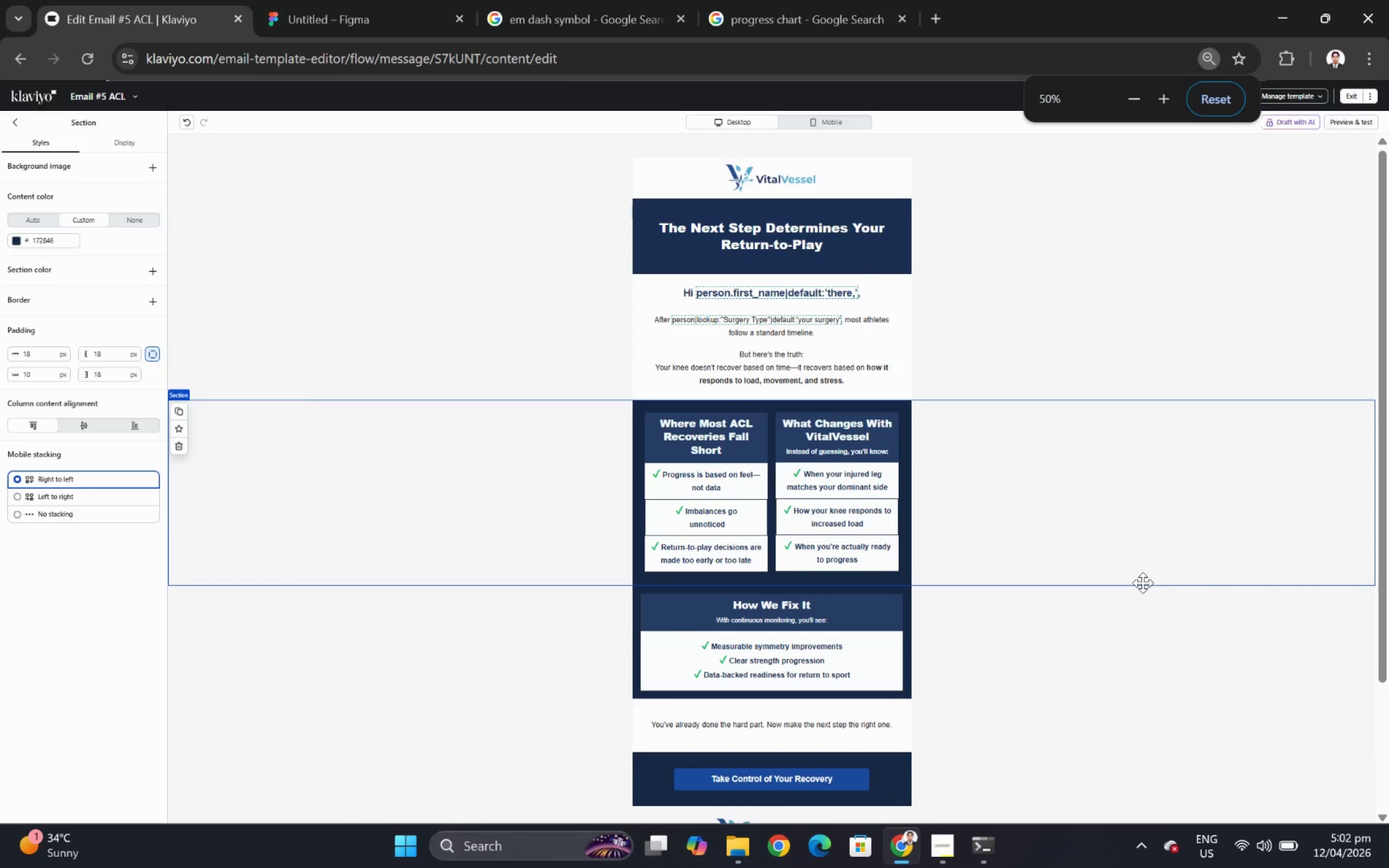 
scroll: coordinate [1179, 385], scroll_direction: down, amount: 2.0
 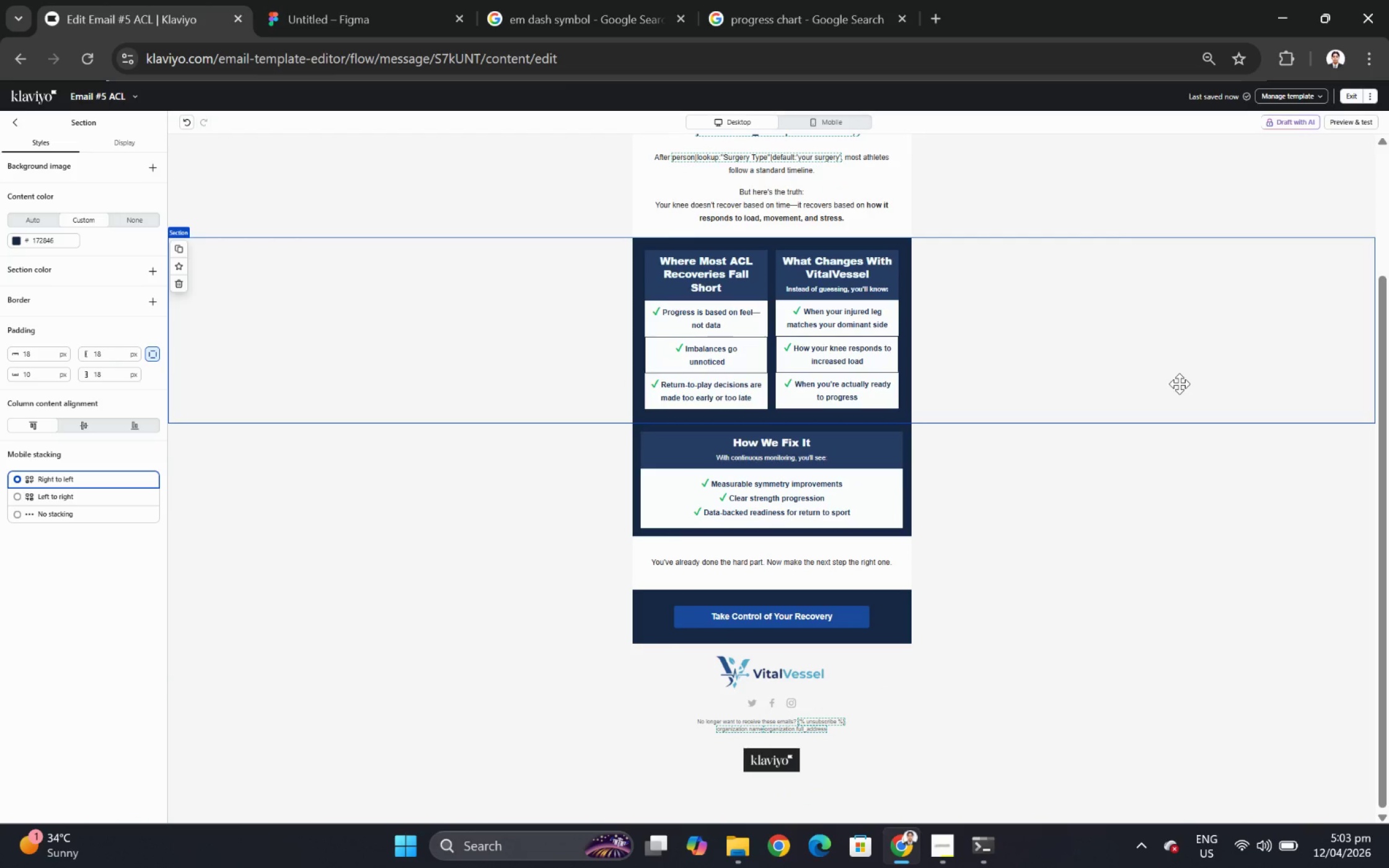 
scroll: coordinate [1179, 378], scroll_direction: up, amount: 1.0
 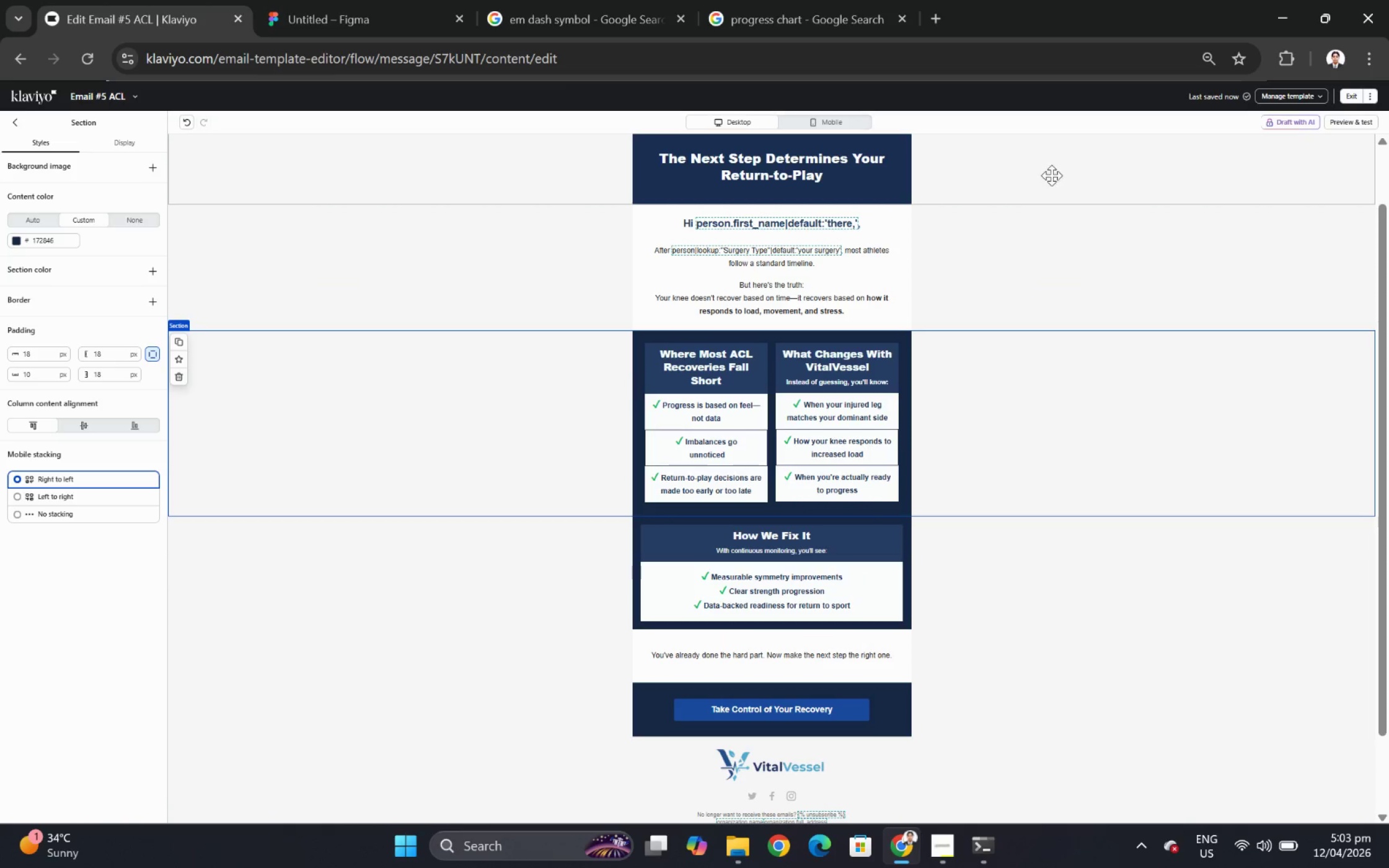 
left_click_drag(start_coordinate=[1044, 169], to_coordinate=[1047, 371])
 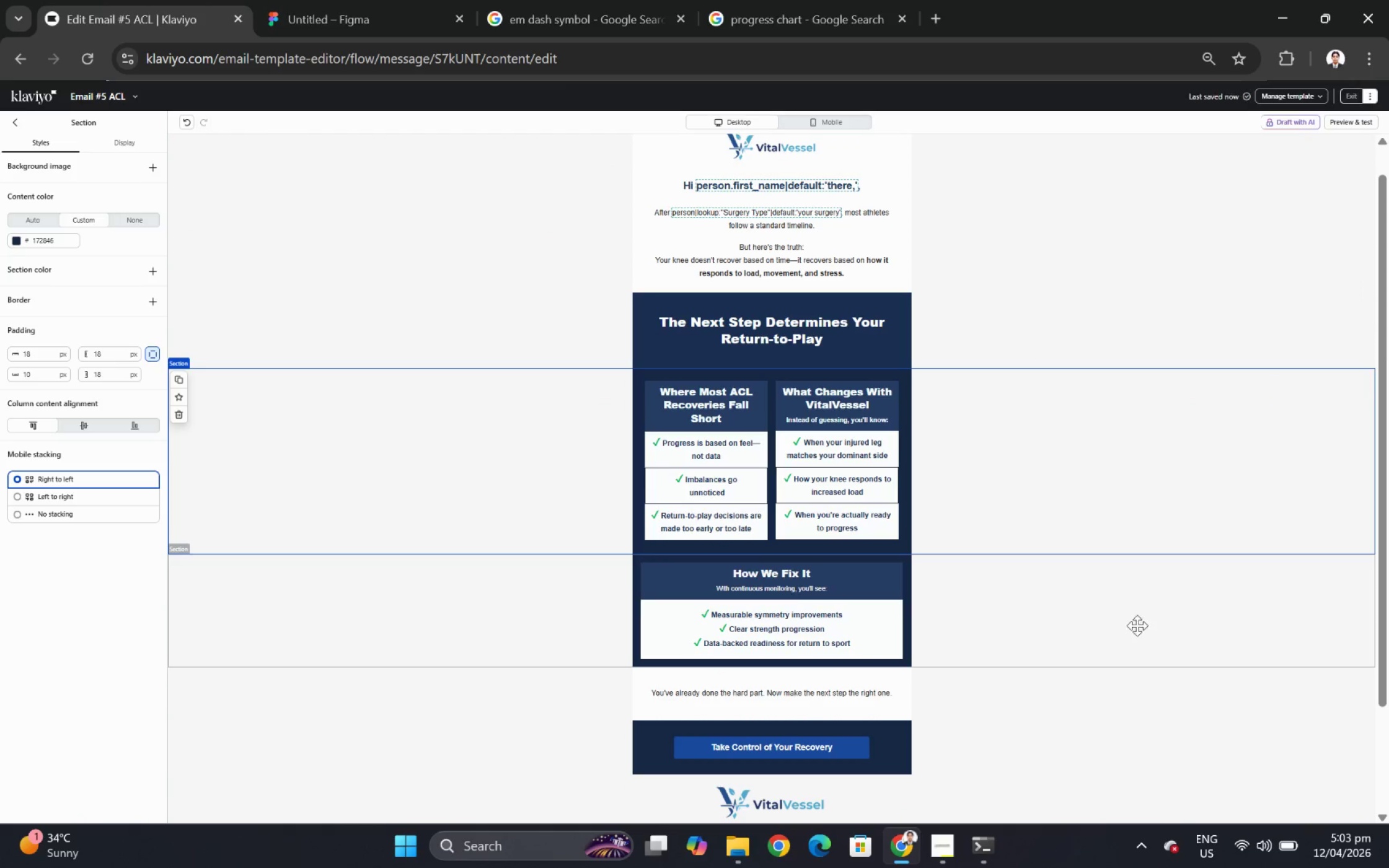 
left_click([1135, 722])
 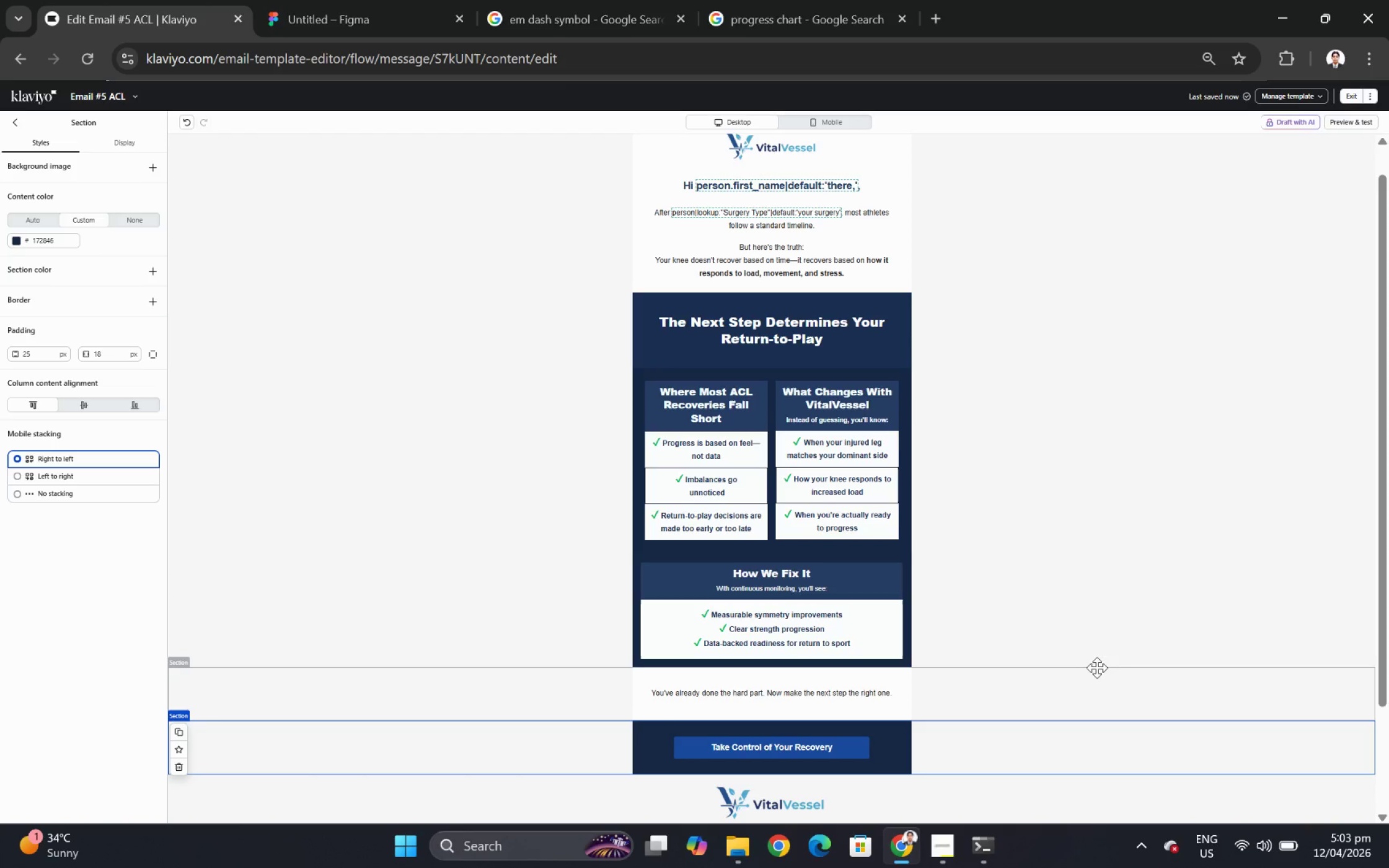 
wait(21.58)
 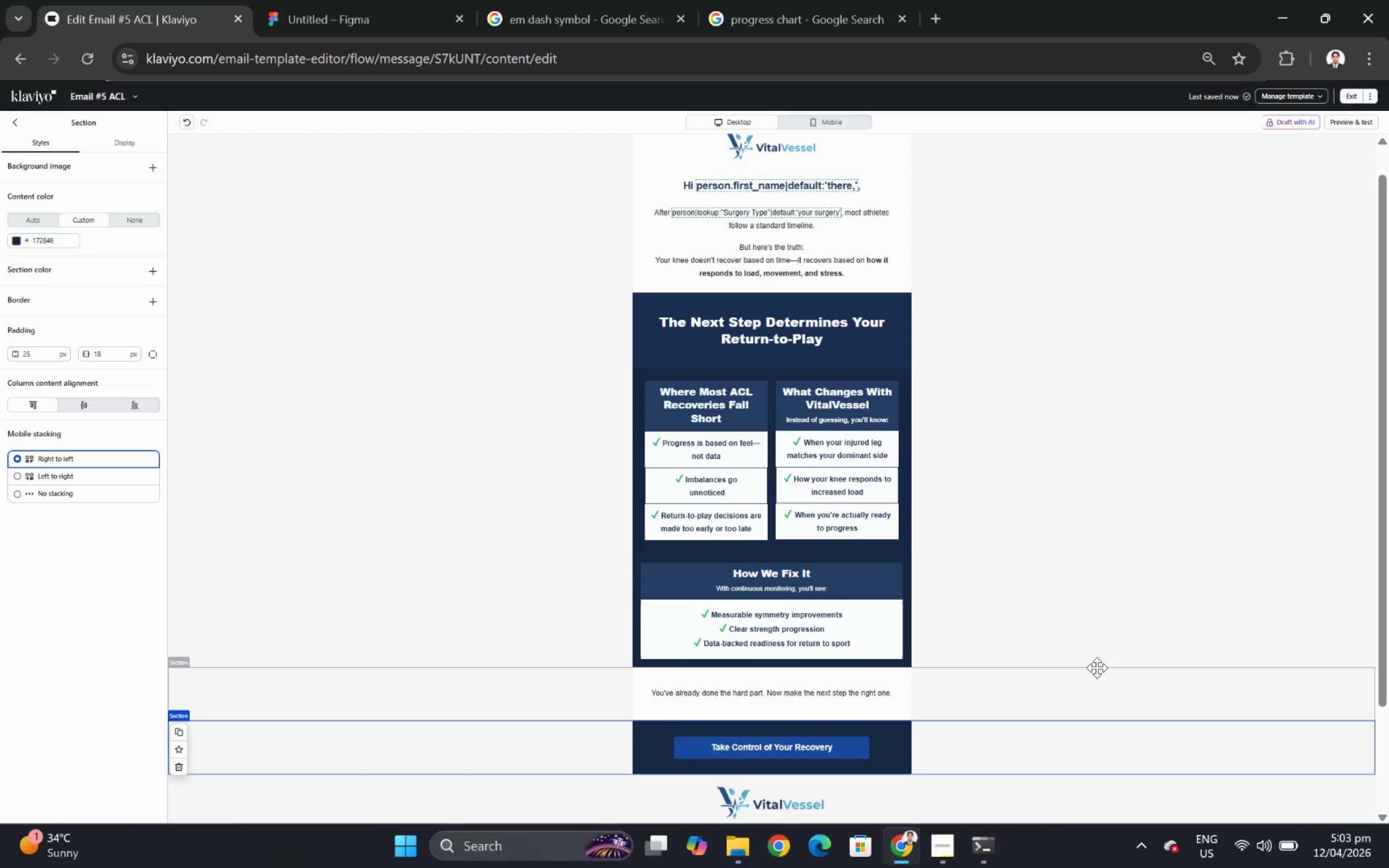 
scroll: coordinate [1222, 552], scroll_direction: up, amount: 2.0
 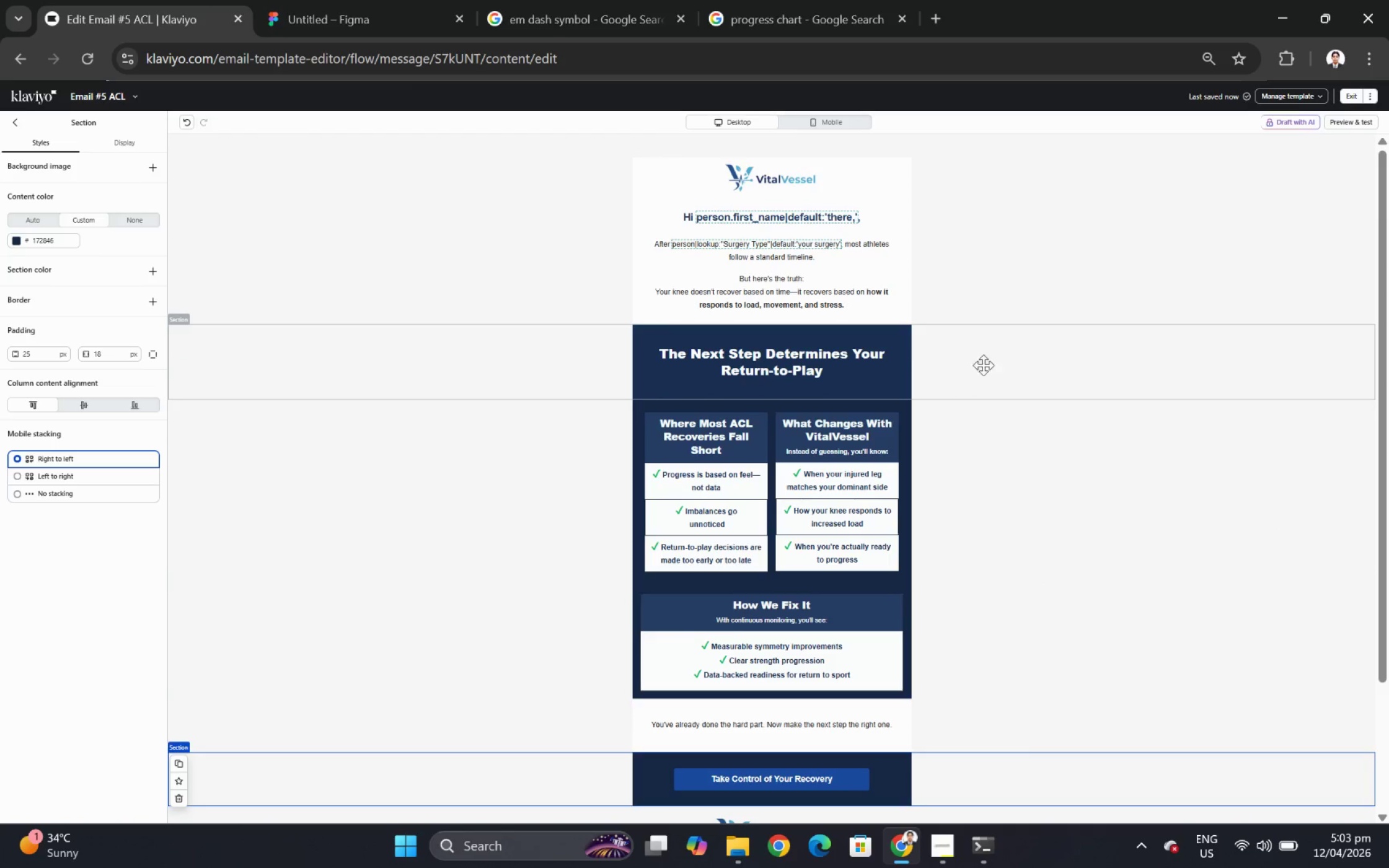 
wait(6.24)
 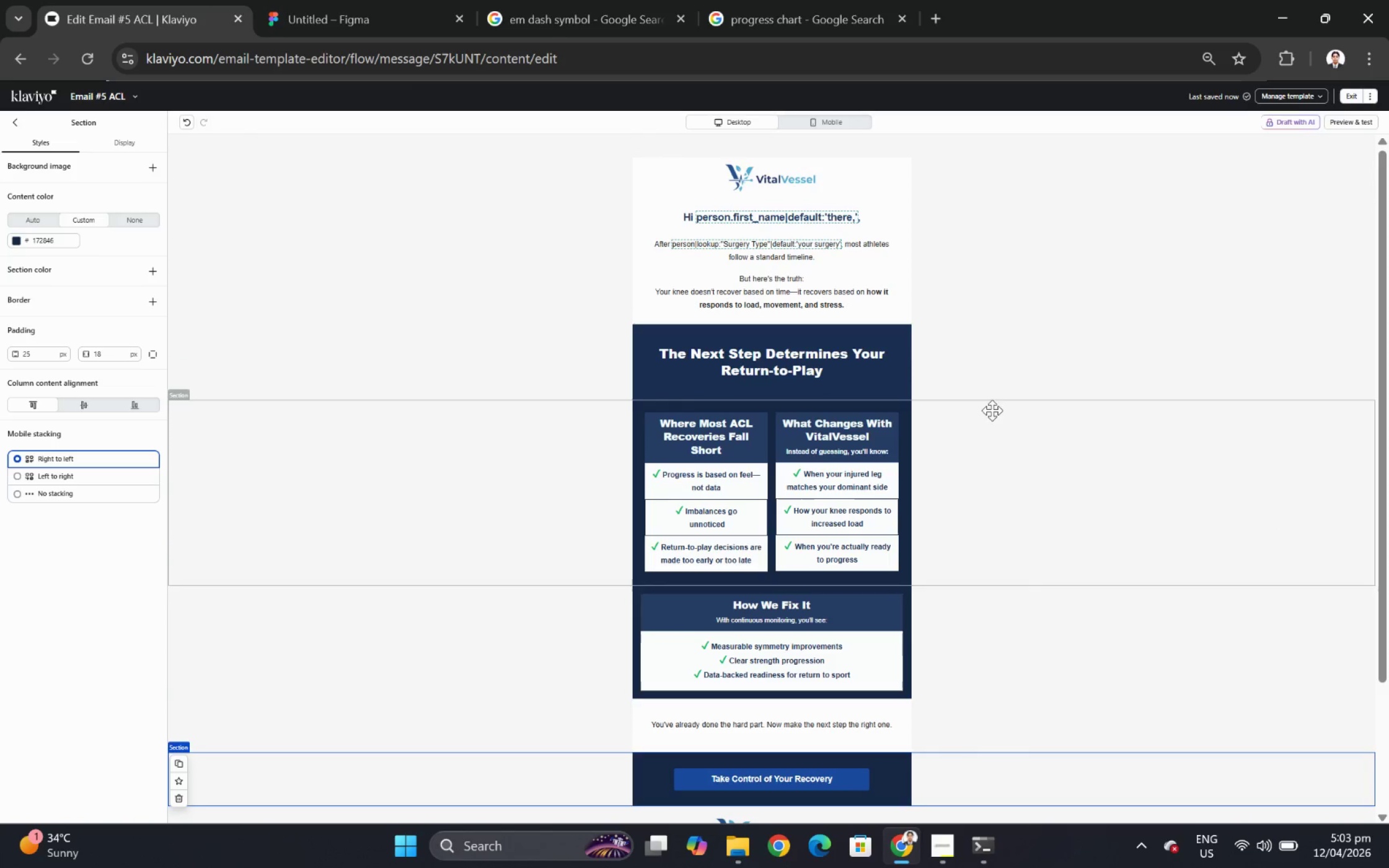 
left_click([182, 121])
 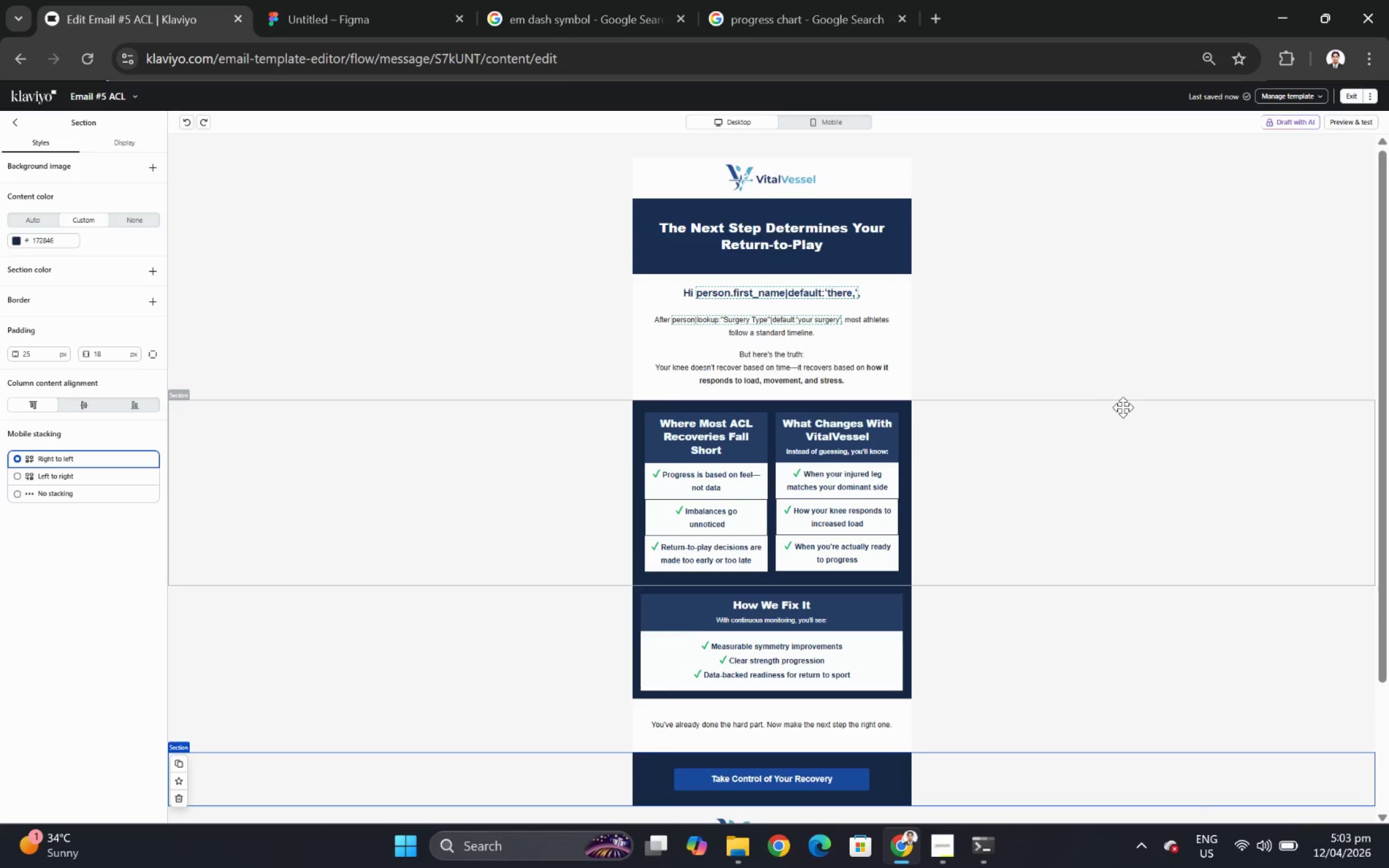 
wait(5.53)
 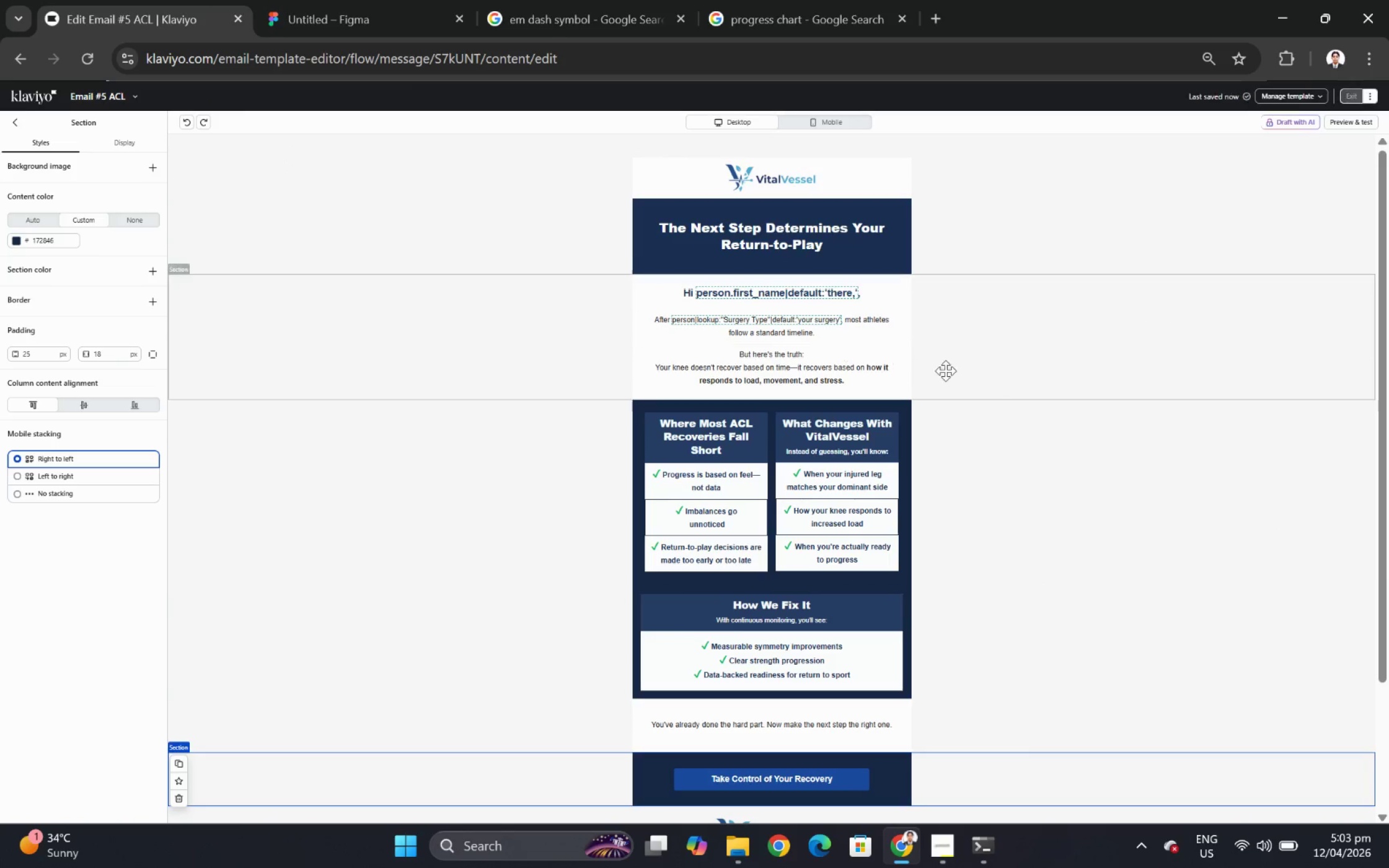 
left_click([961, 327])
 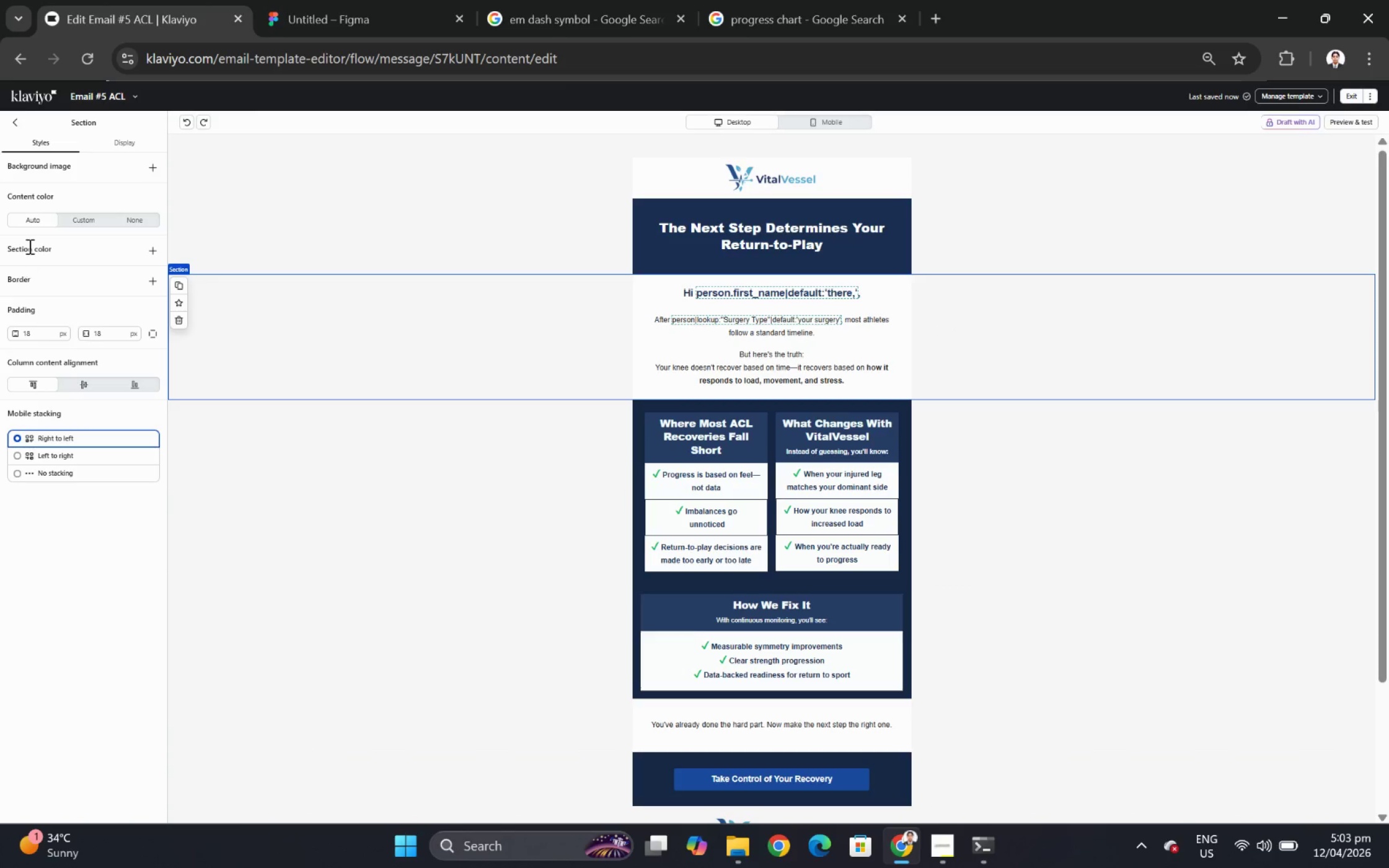 
left_click([82, 226])
 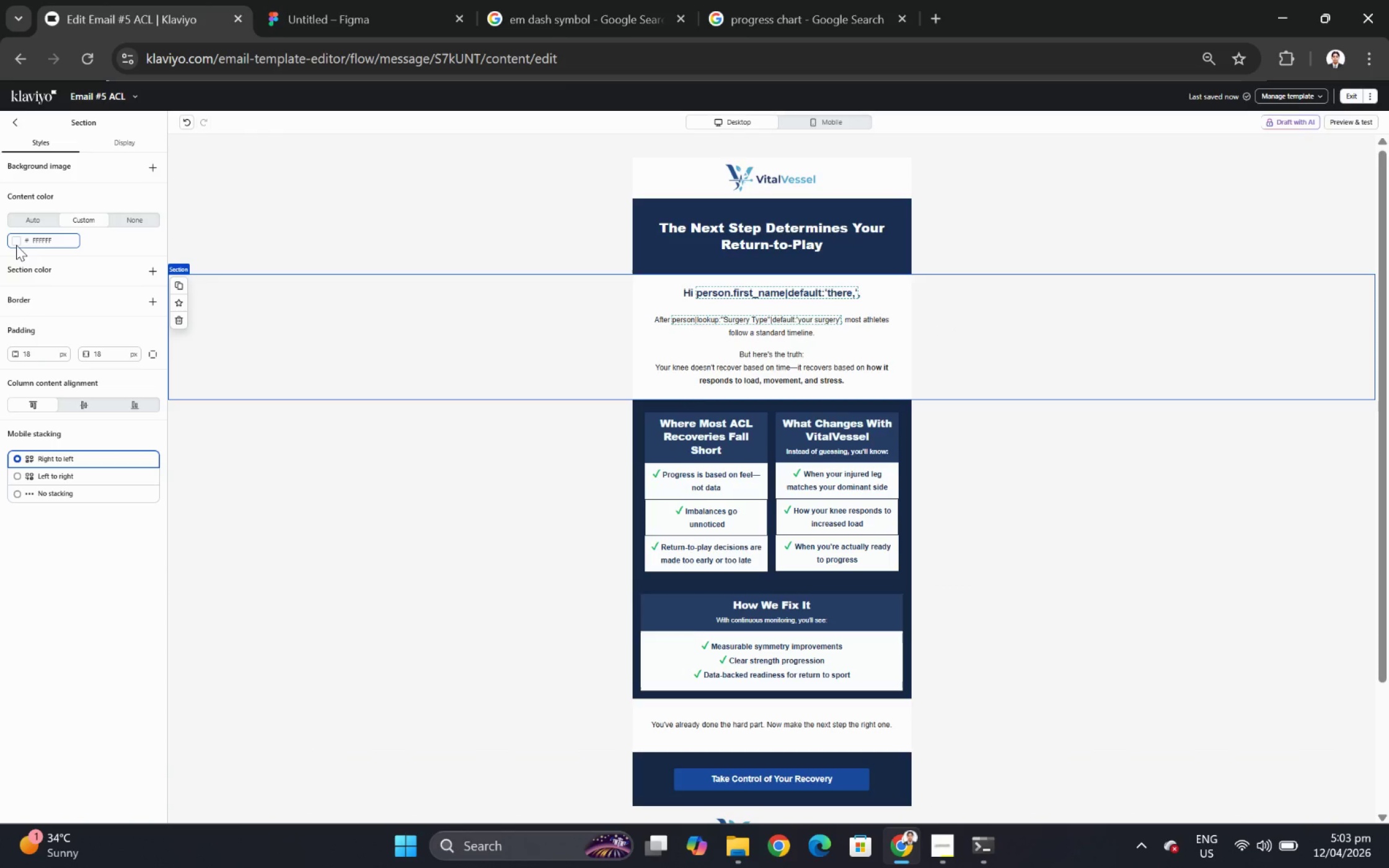 
left_click([14, 245])
 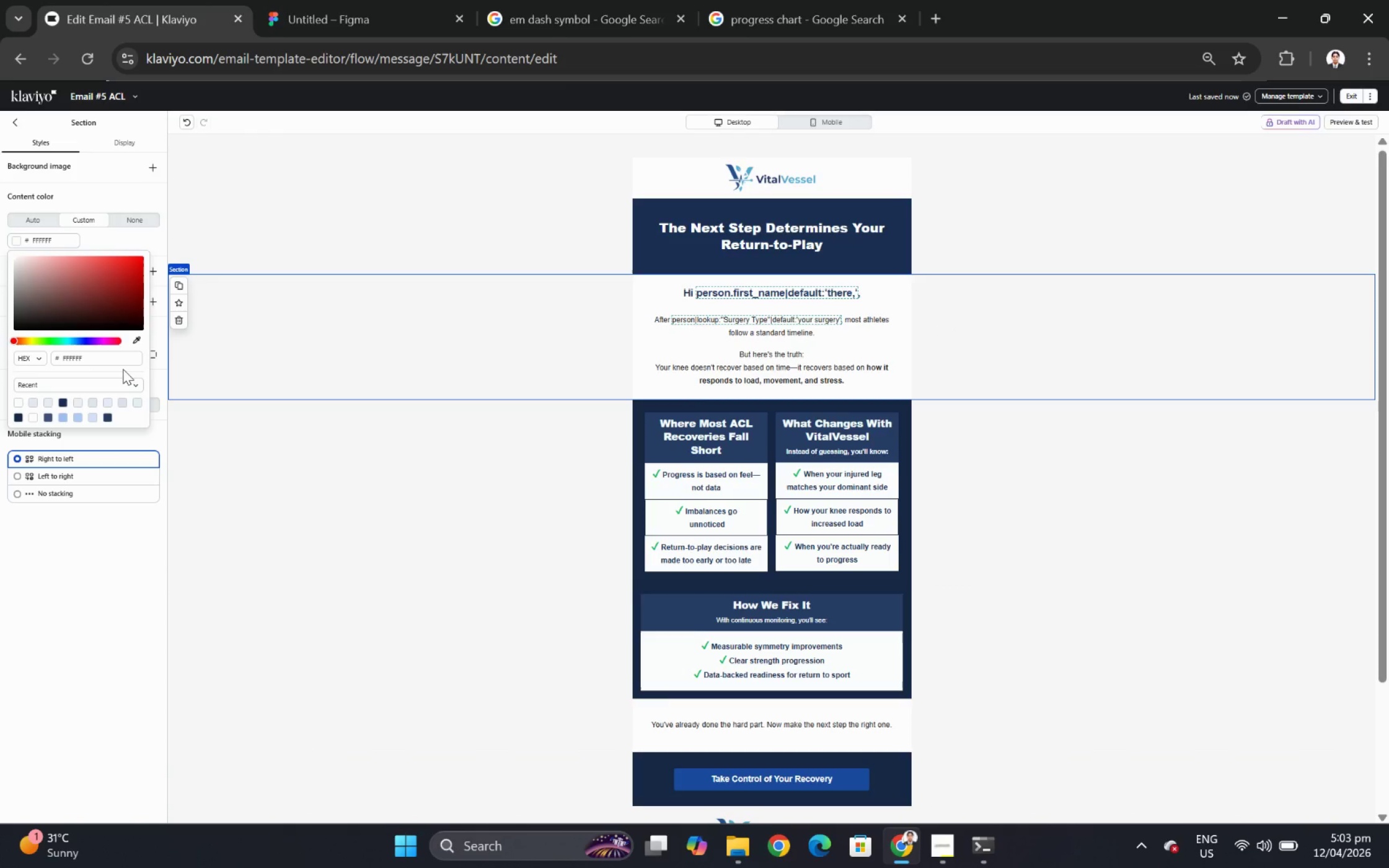 
left_click([136, 340])
 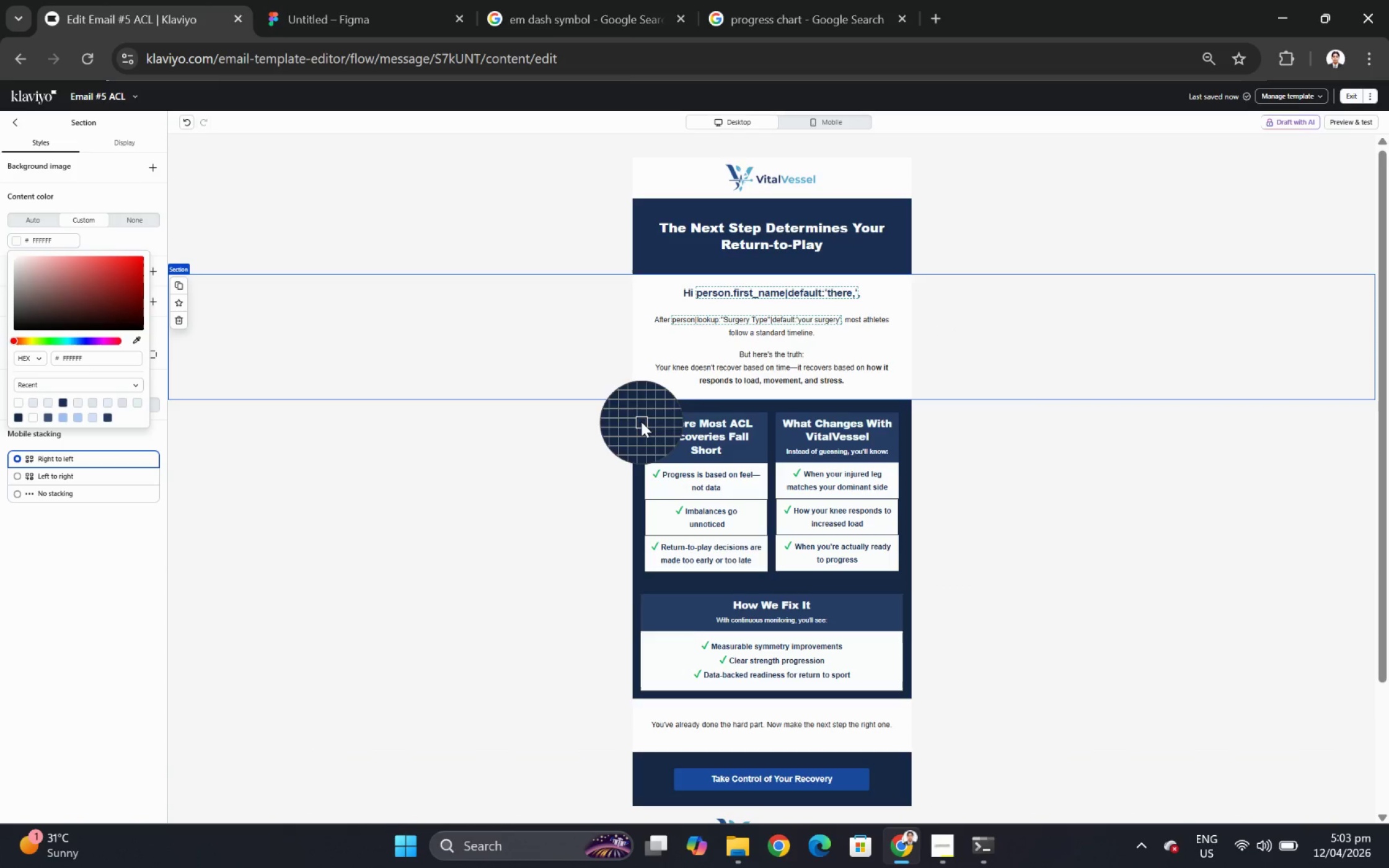 
left_click([638, 420])
 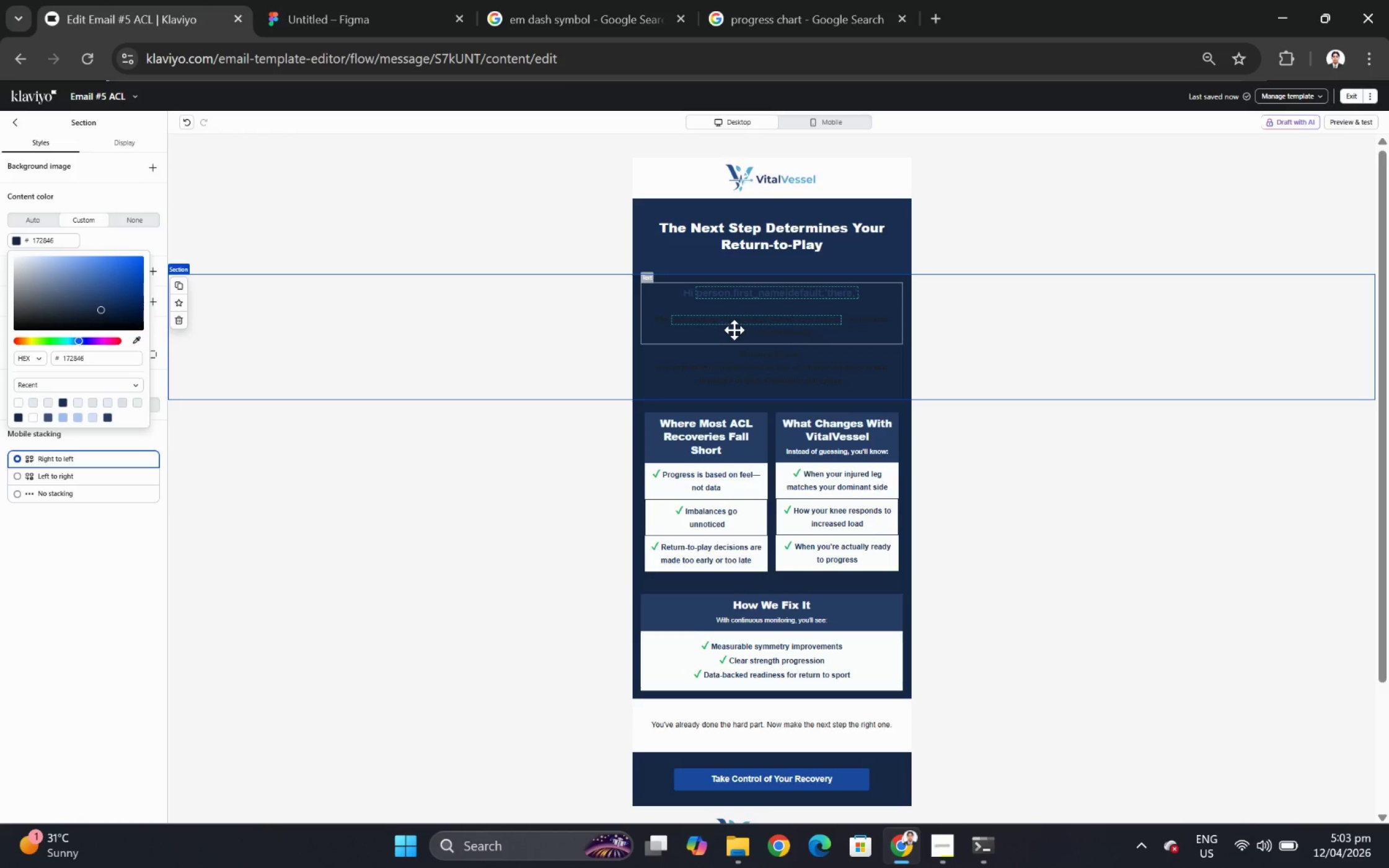 
left_click([734, 330])
 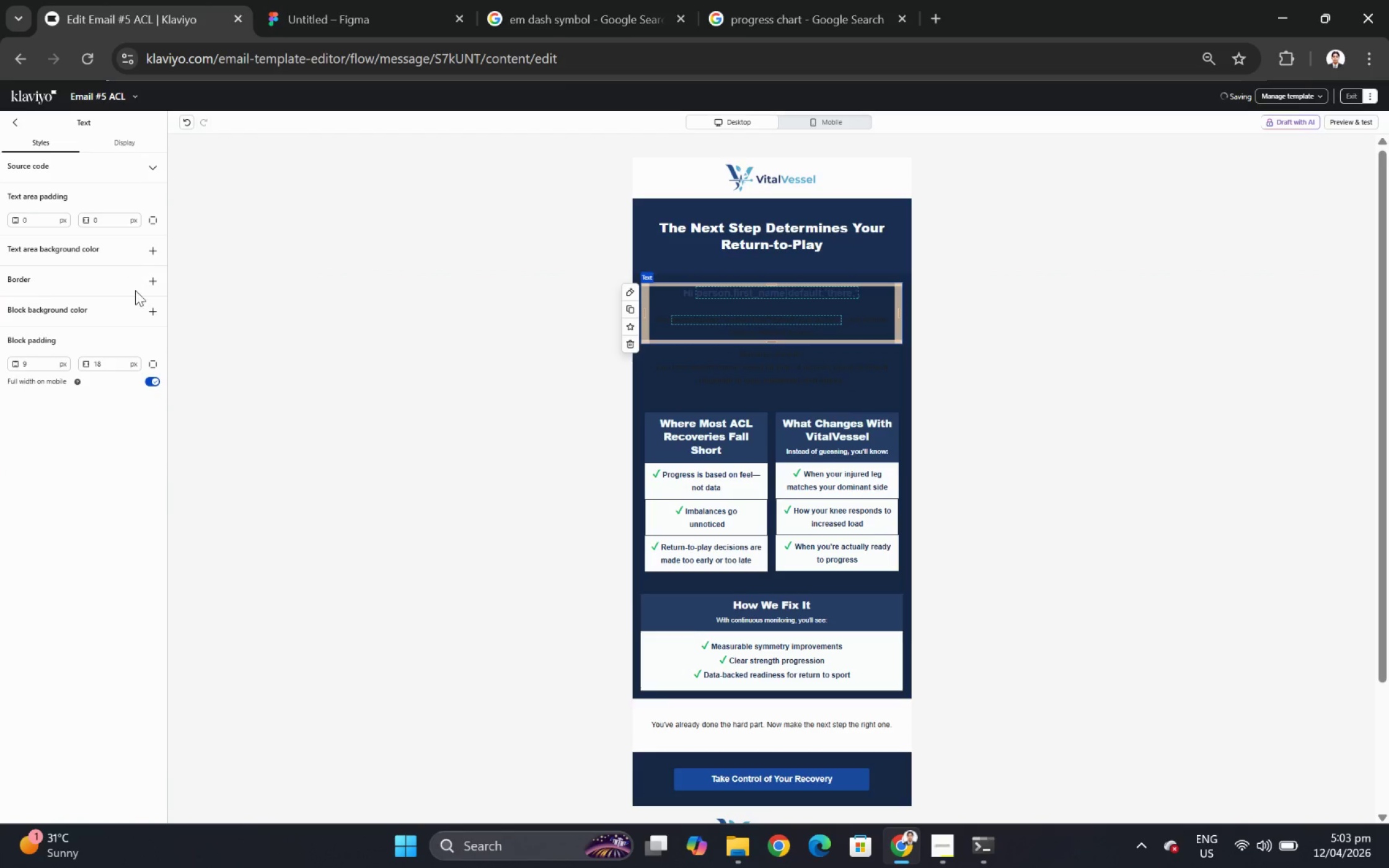 
left_click([149, 305])
 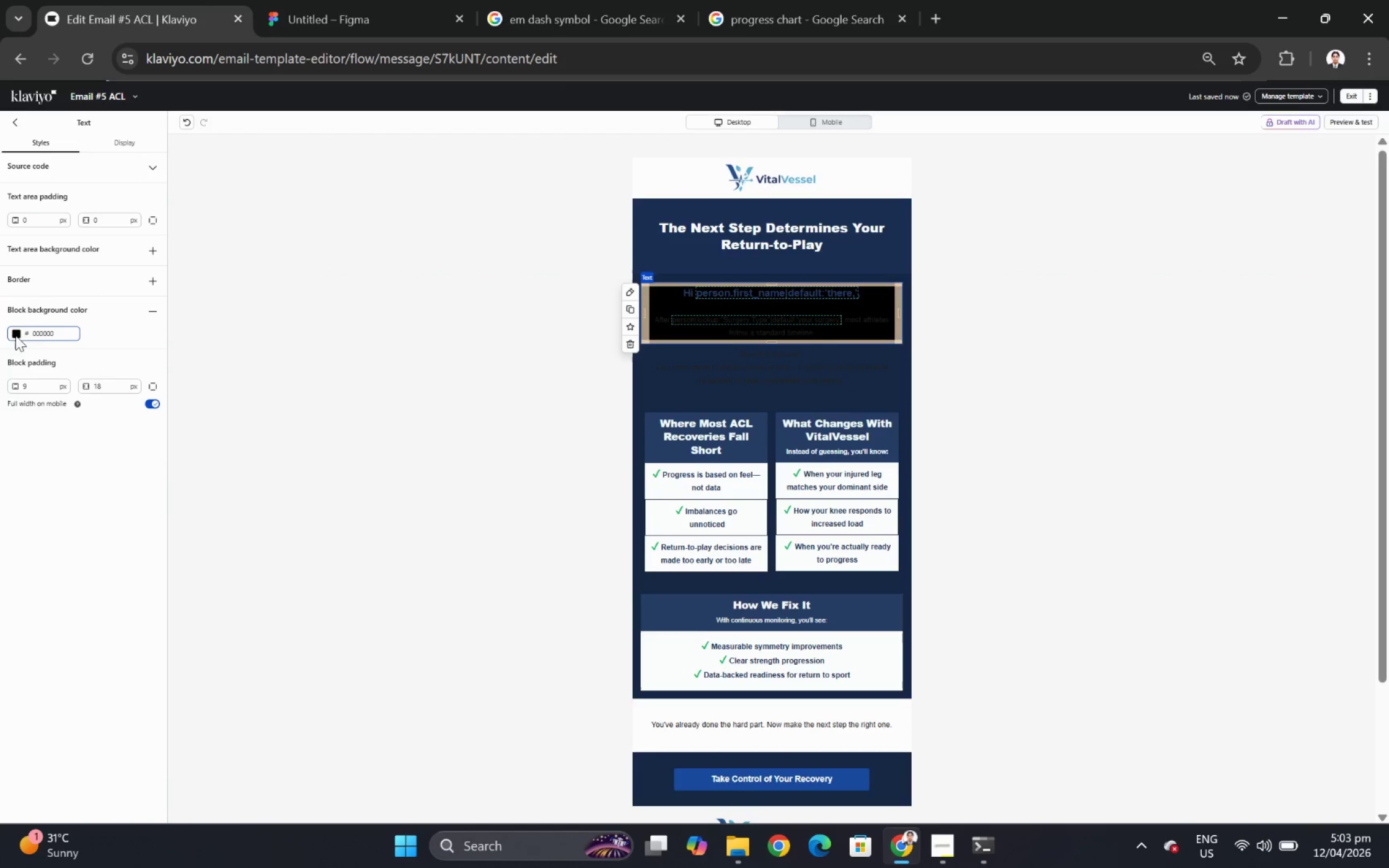 
left_click([9, 335])
 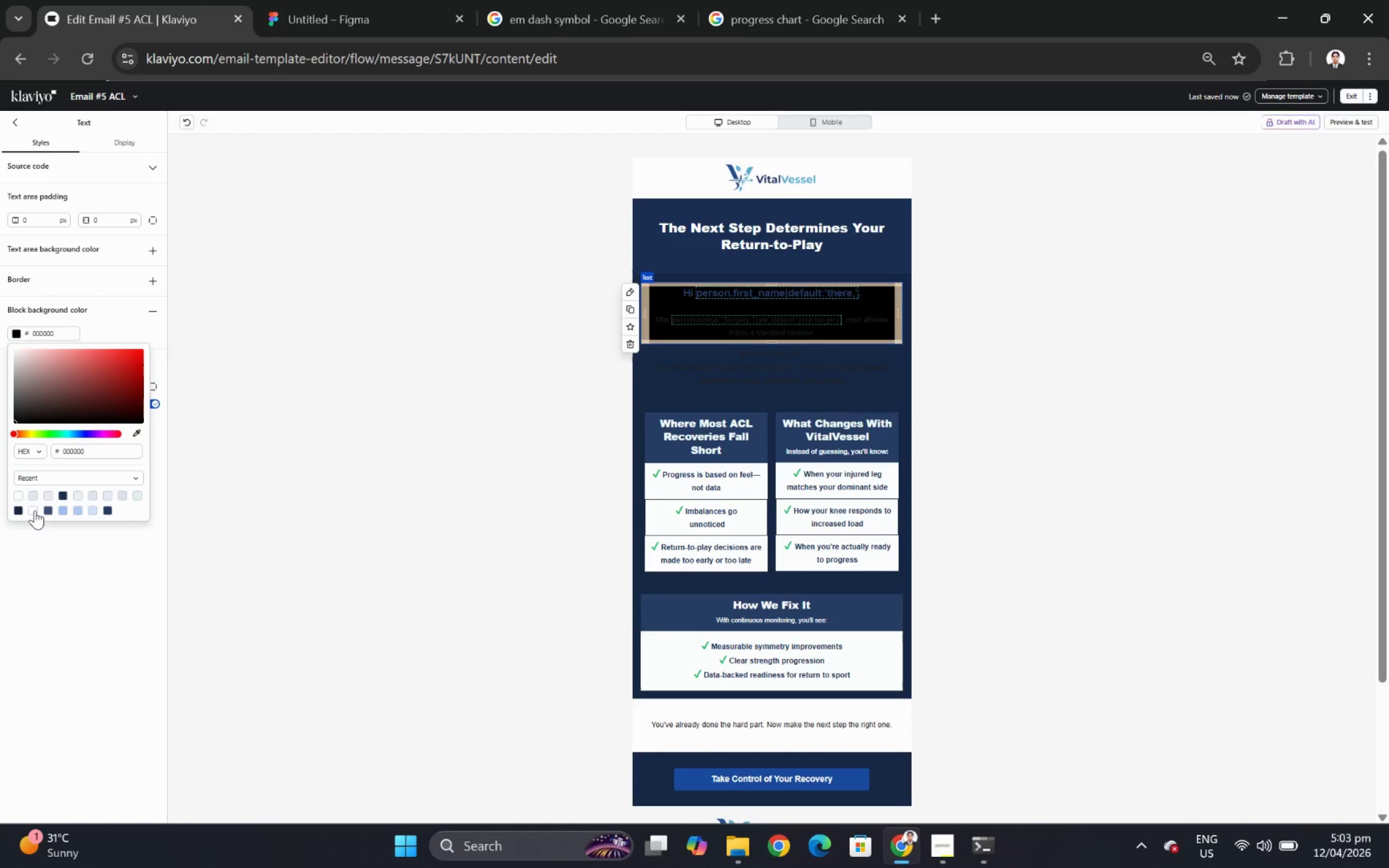 
left_click([19, 494])
 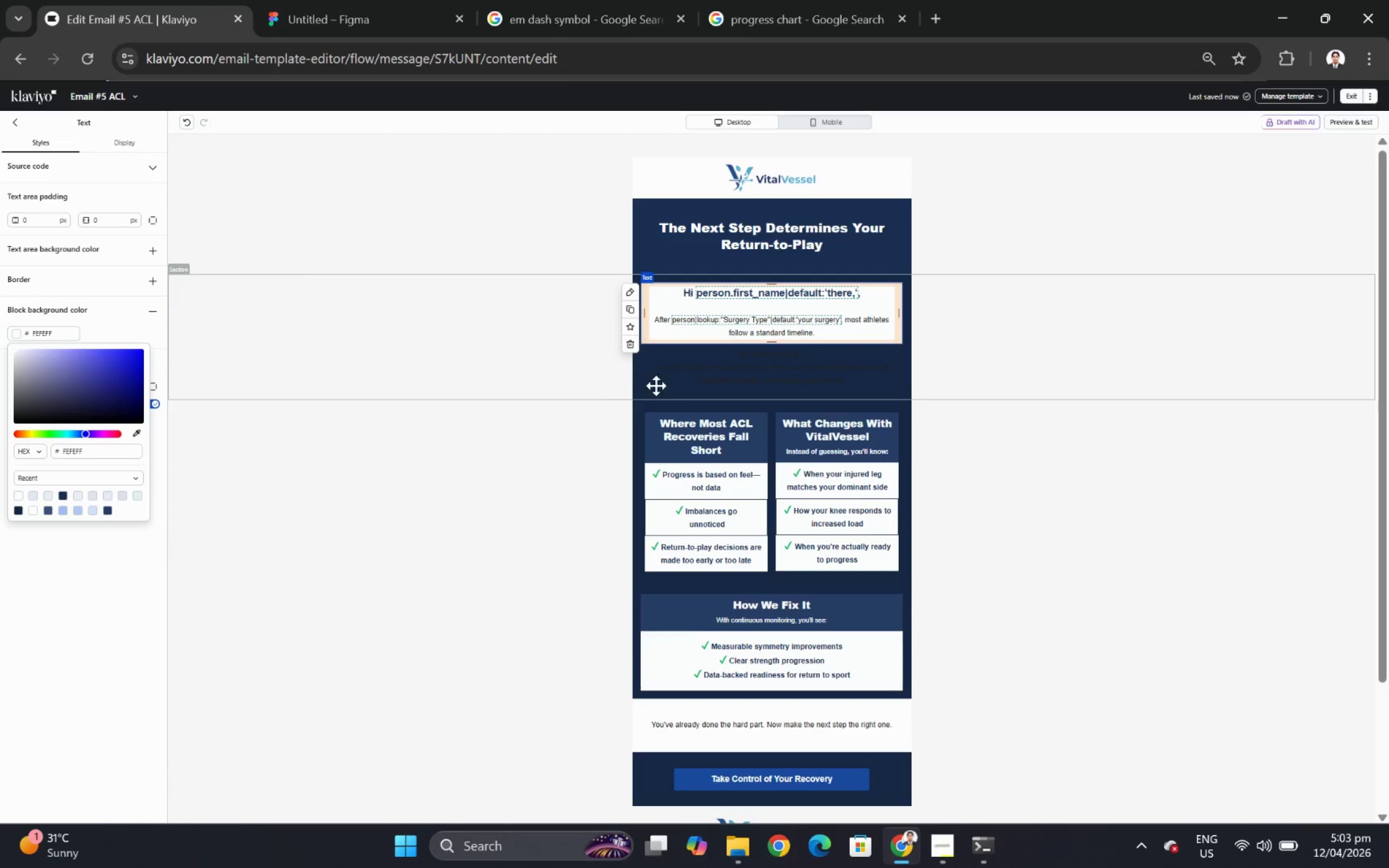 
left_click([717, 364])
 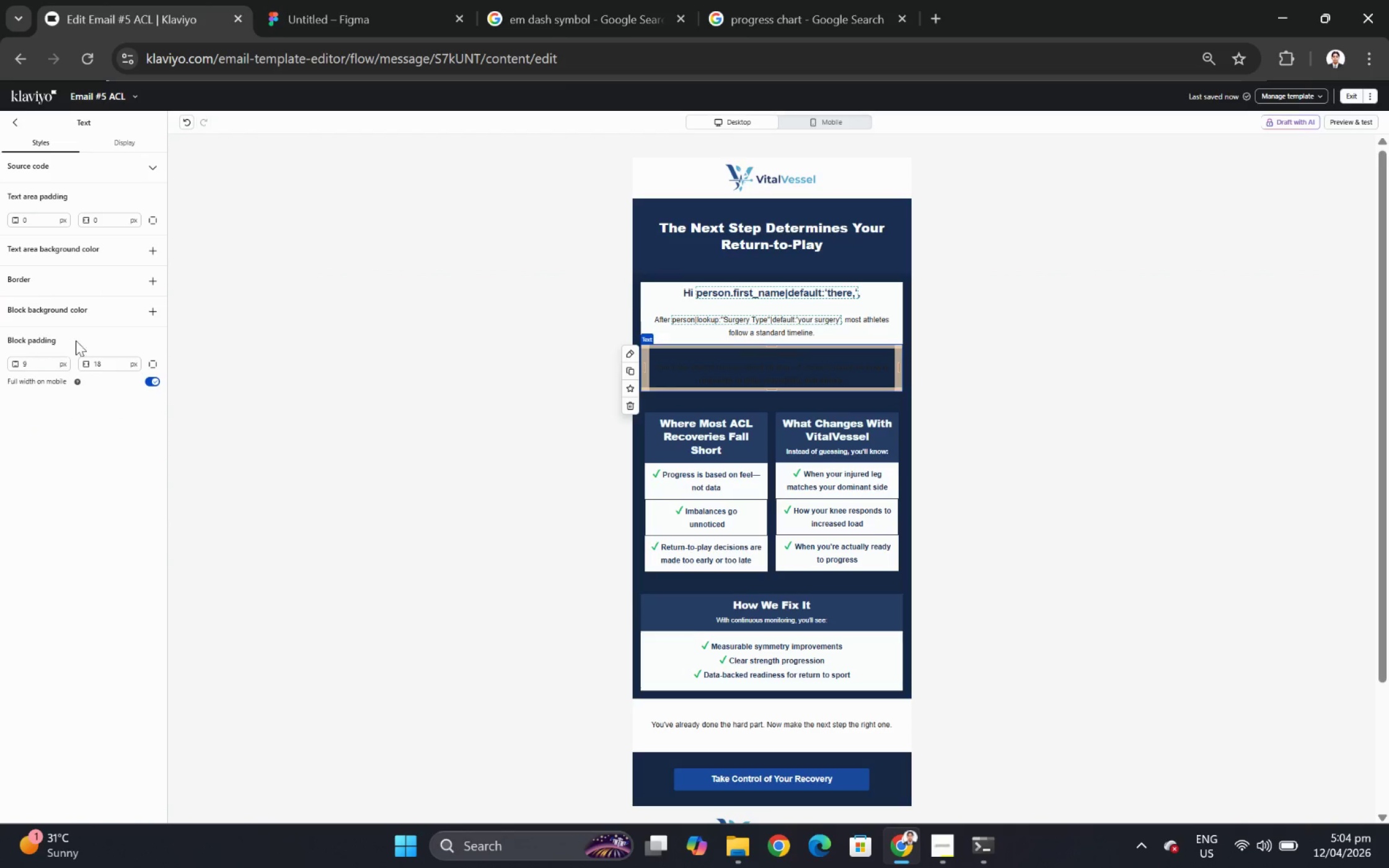 
left_click([154, 310])
 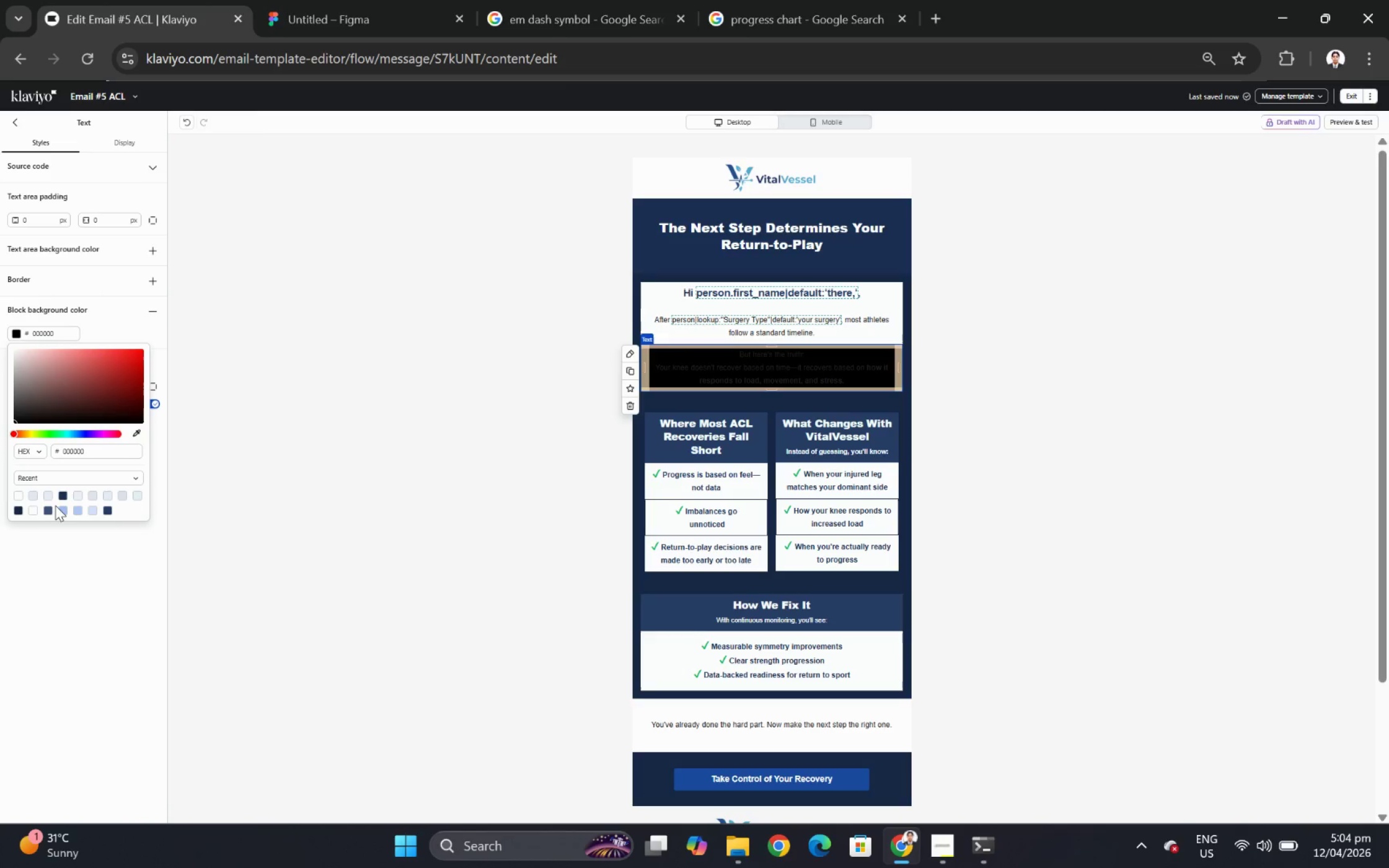 
left_click([21, 495])
 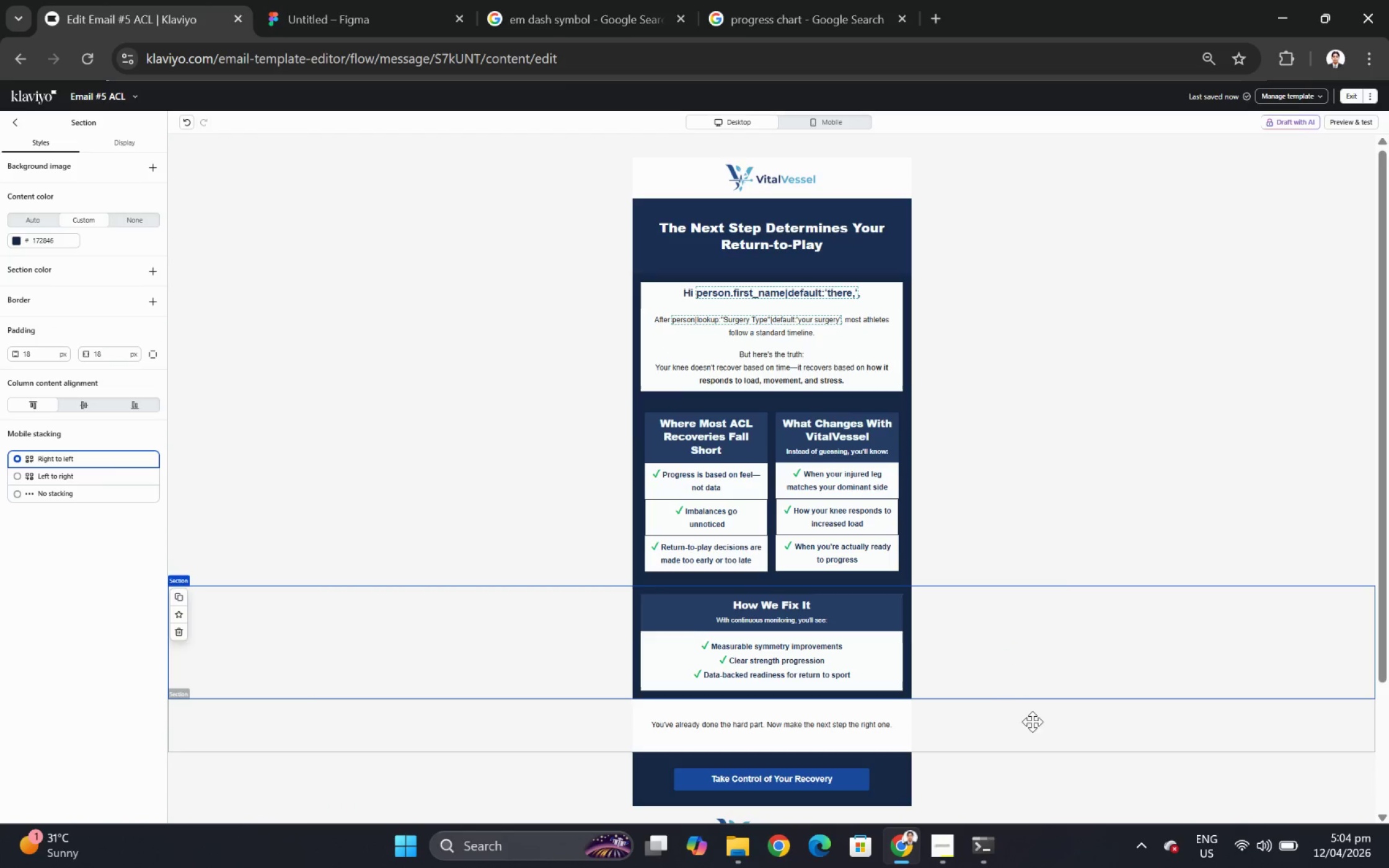 
wait(6.25)
 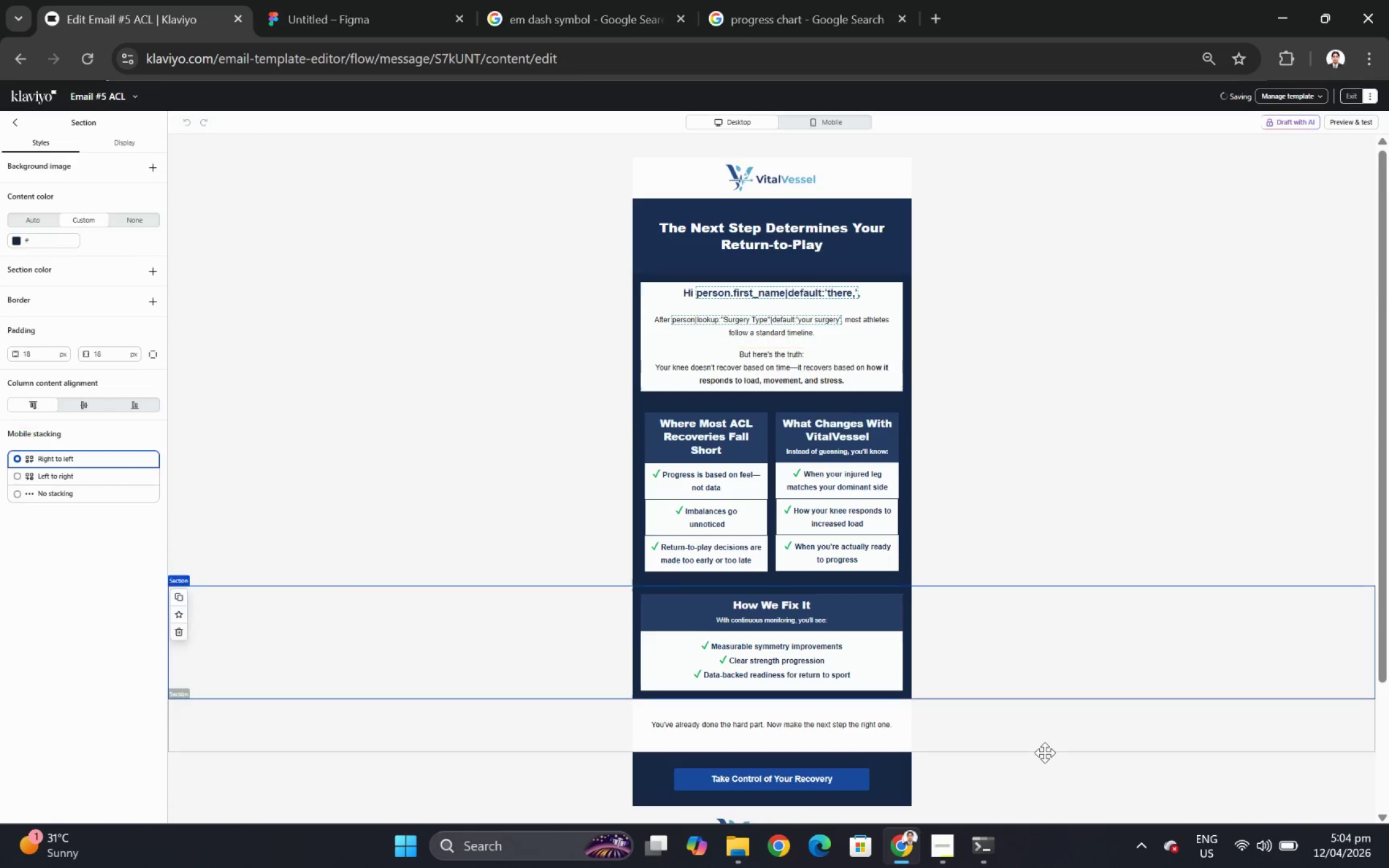 
scroll: coordinate [1007, 682], scroll_direction: down, amount: 1.0
 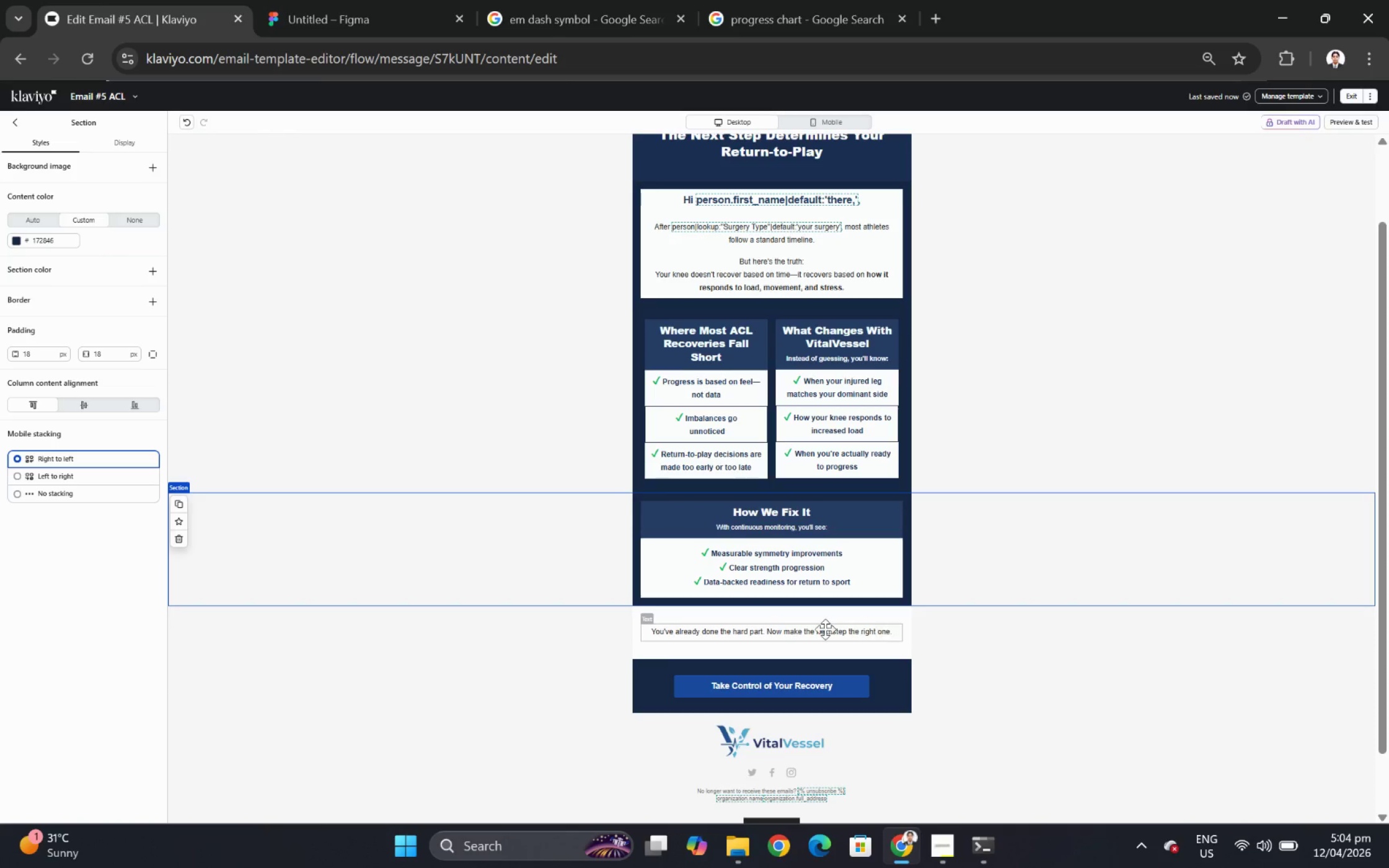 
left_click([576, 629])
 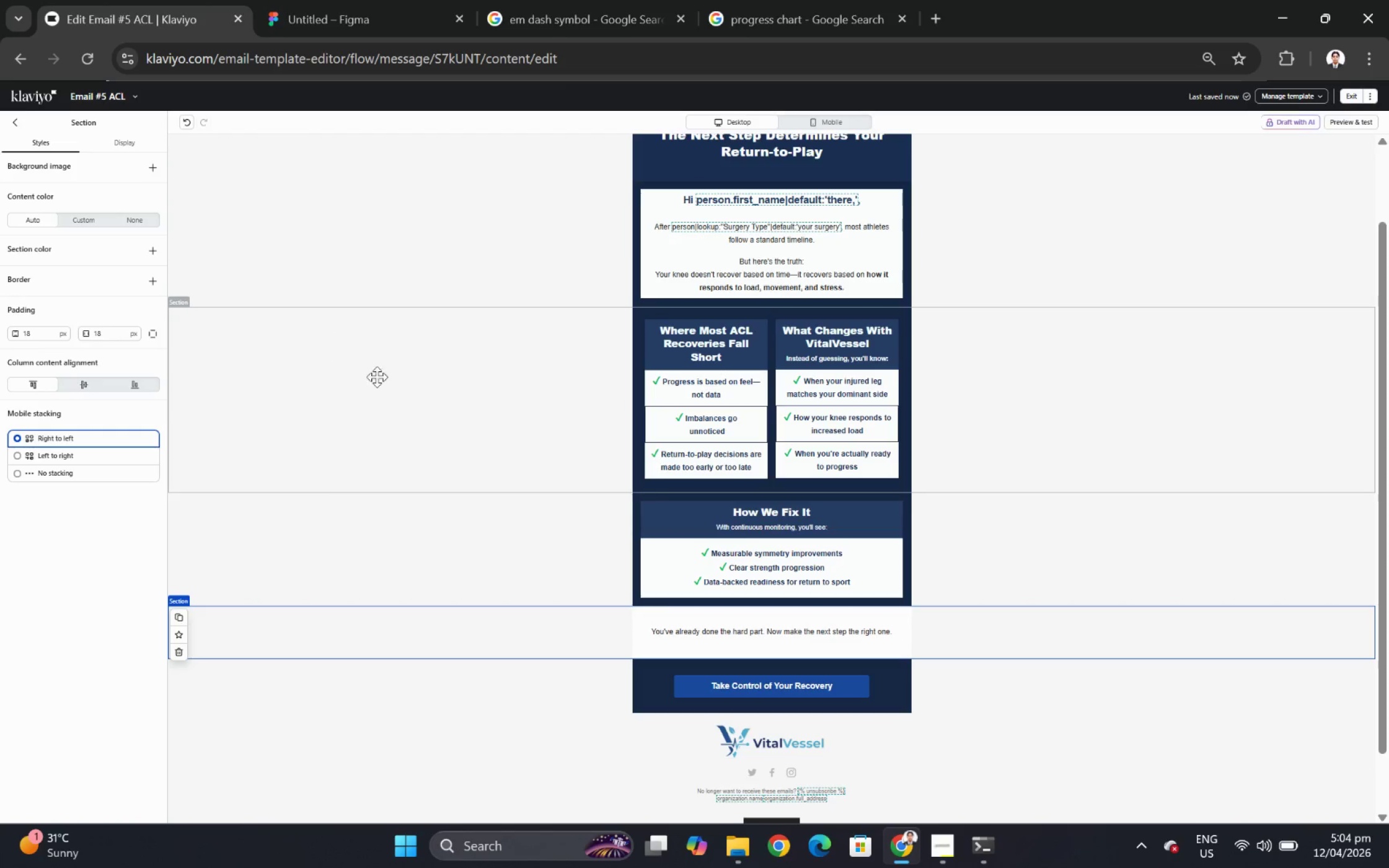 
scroll: coordinate [495, 426], scroll_direction: up, amount: 2.0
 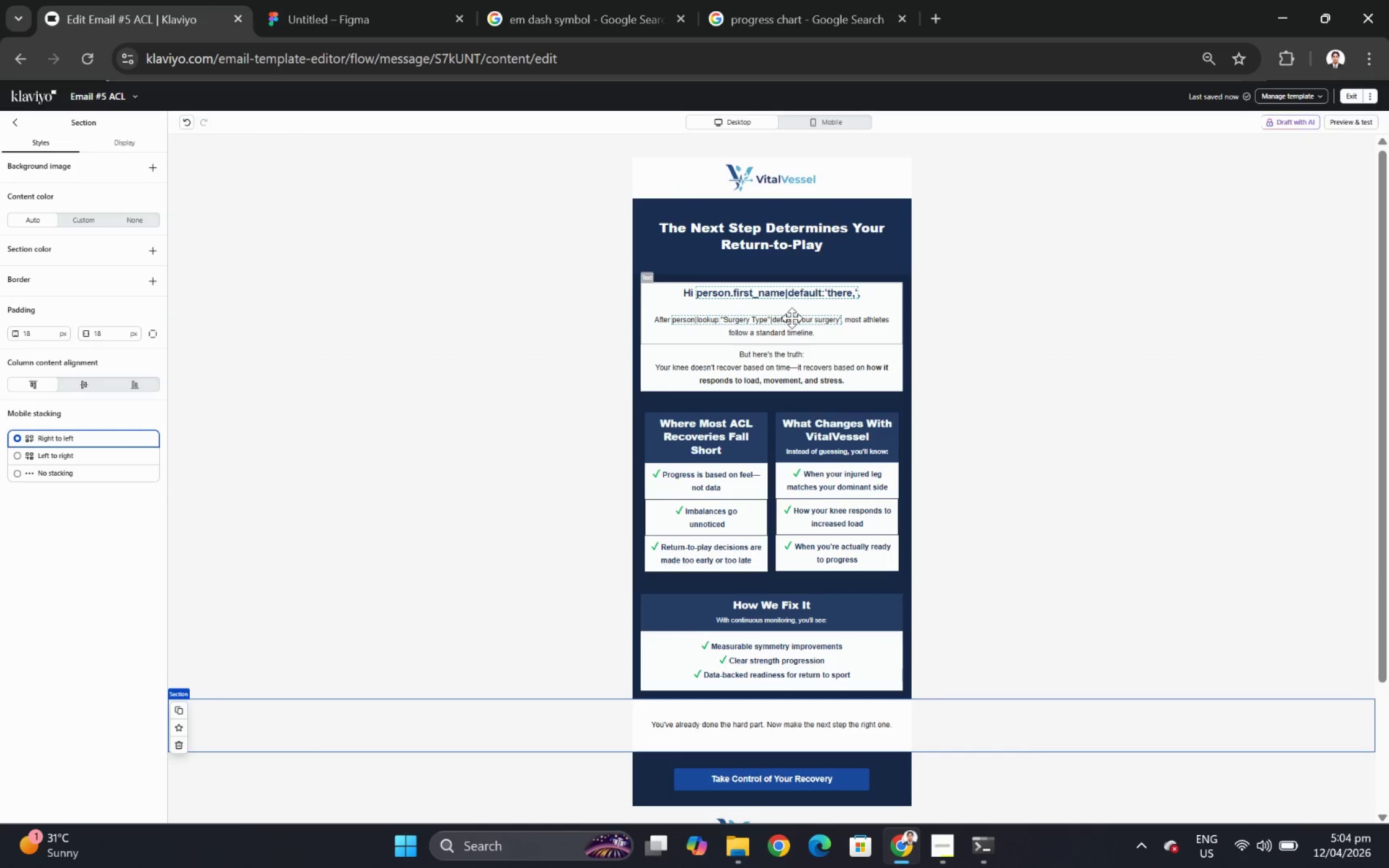 
left_click([788, 292])
 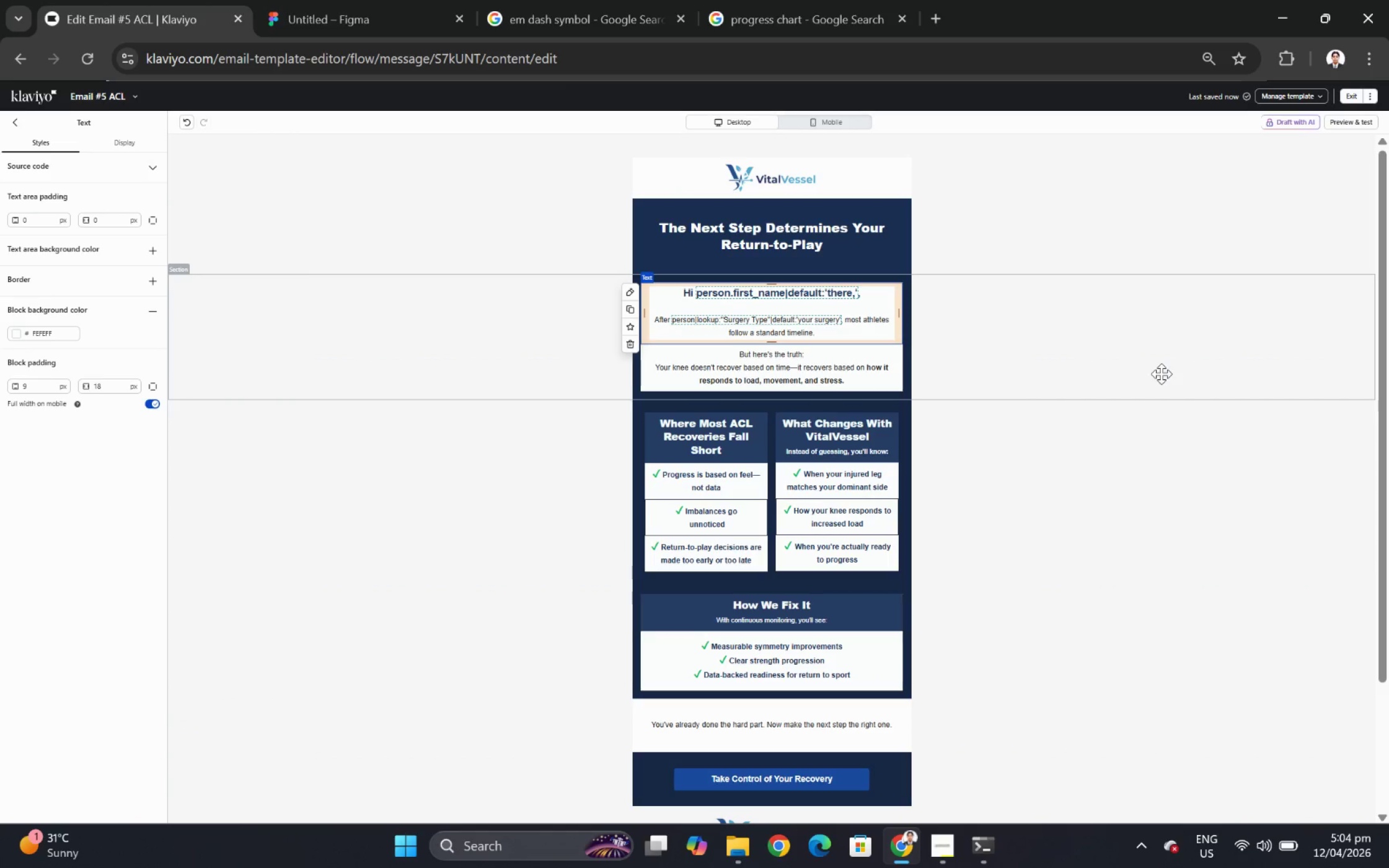 
left_click([1163, 577])
 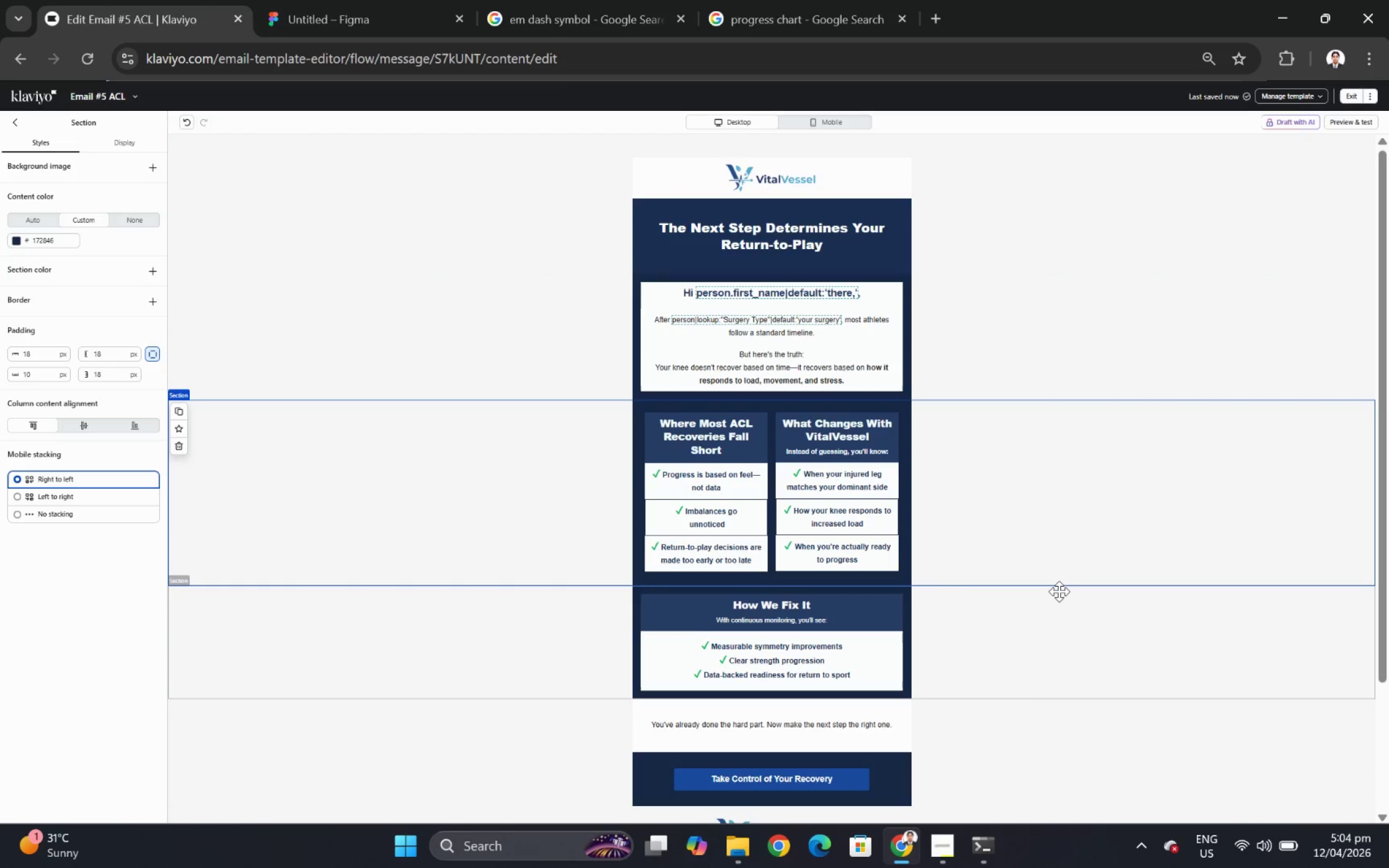 
wait(17.39)
 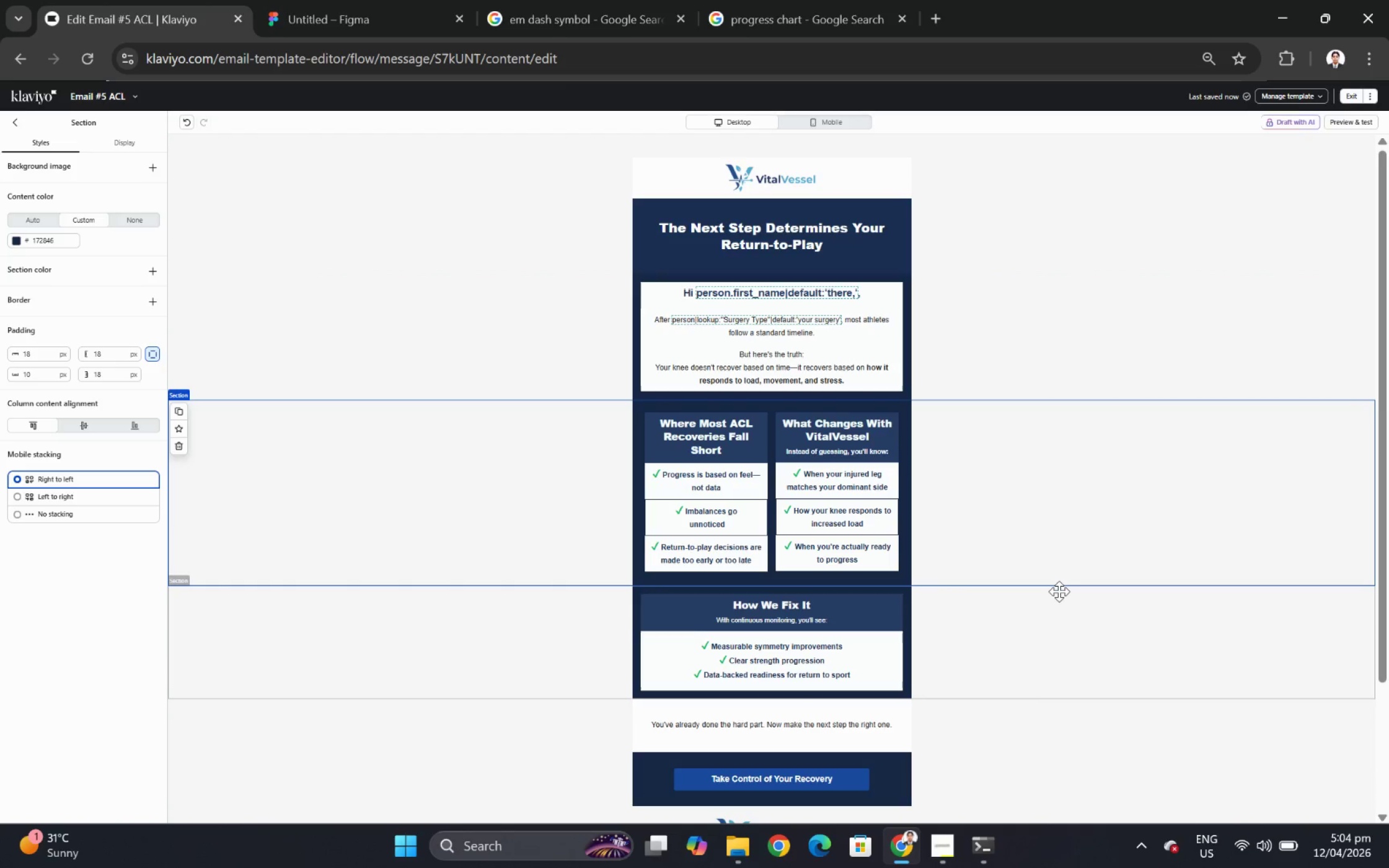 
left_click([917, 260])
 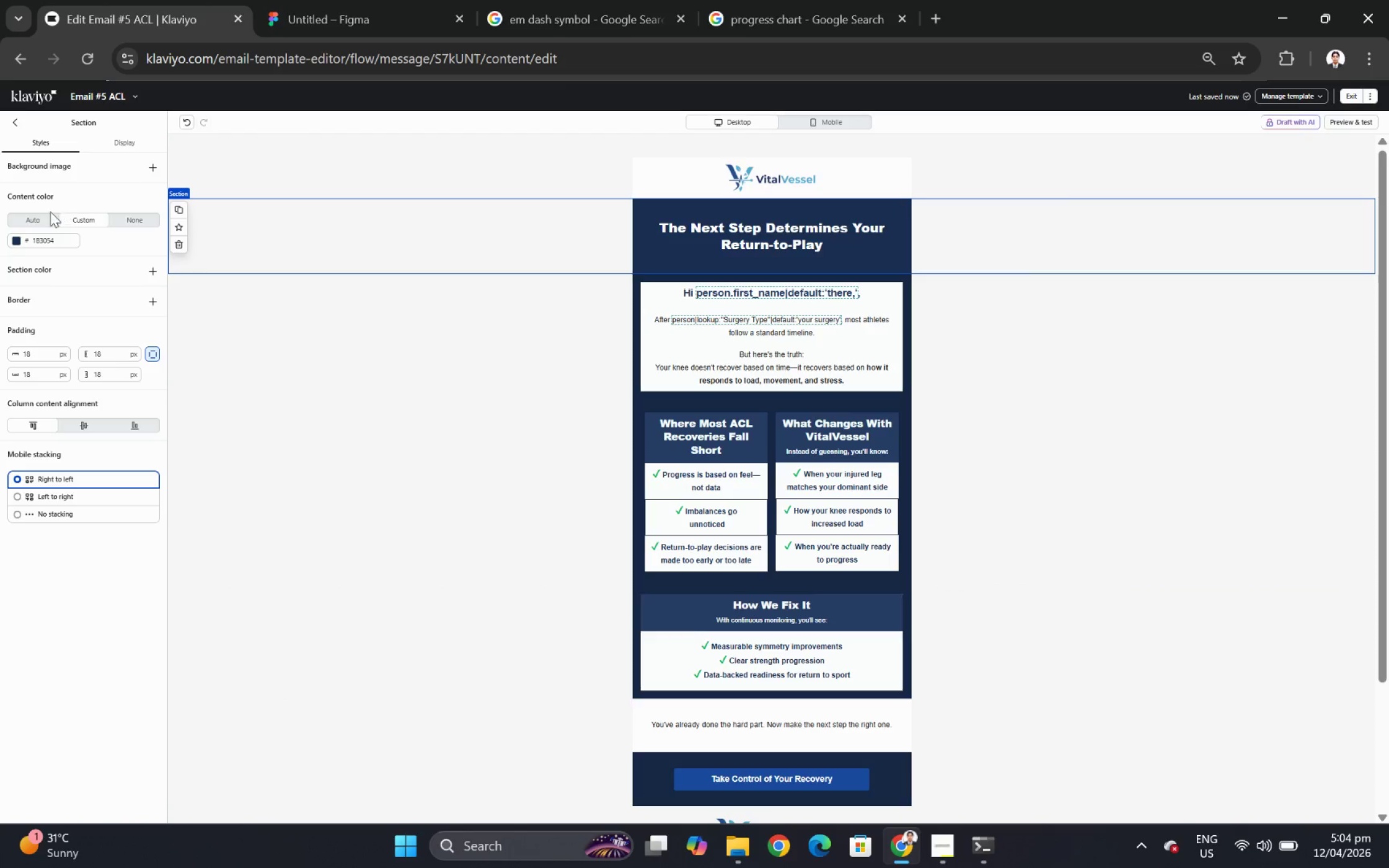 
left_click([14, 240])
 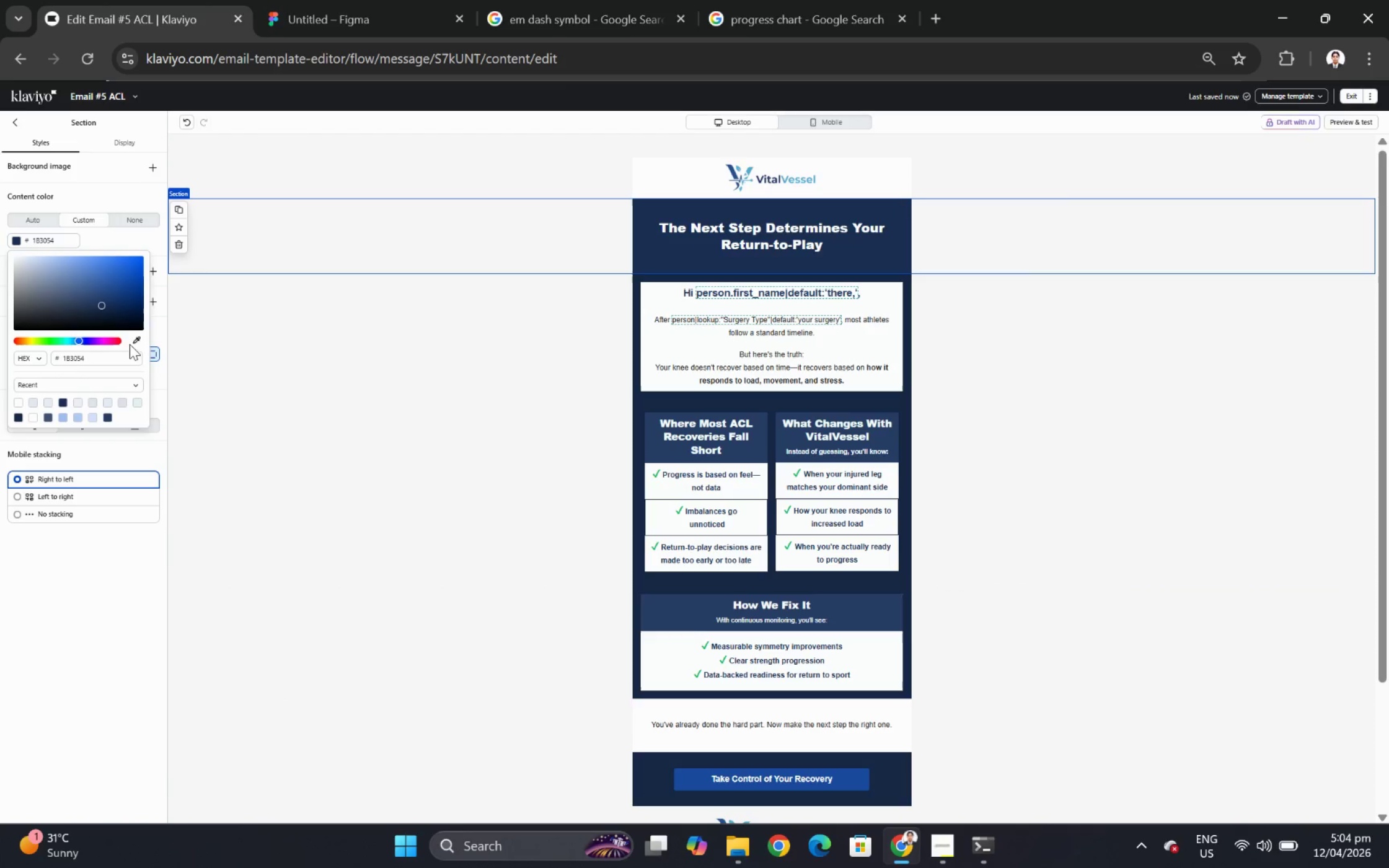 
left_click([134, 344])
 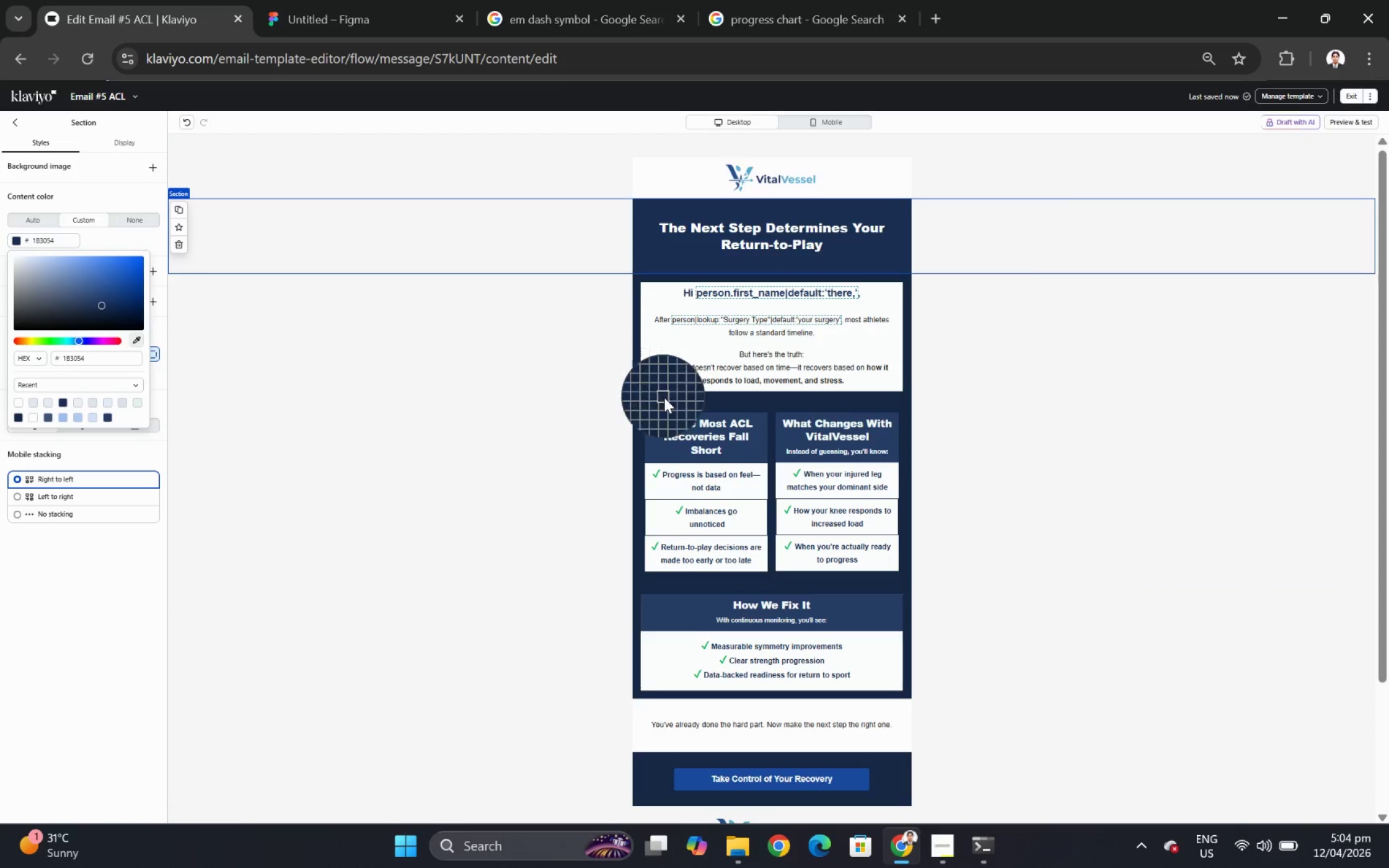 
left_click([665, 397])
 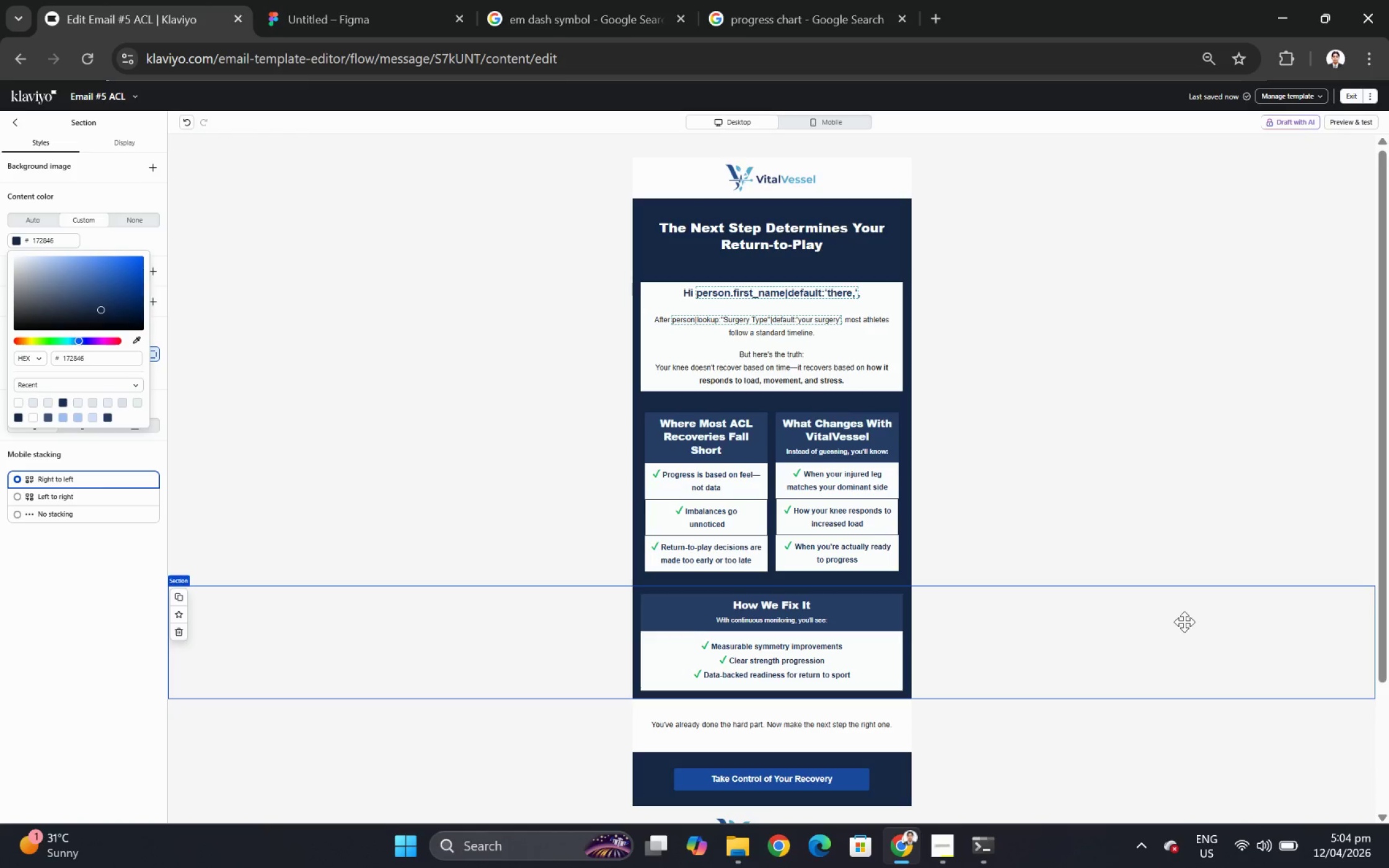 
hold_key(key=ControlLeft, duration=0.38)
scroll: coordinate [1108, 540], scroll_direction: up, amount: 2.0
 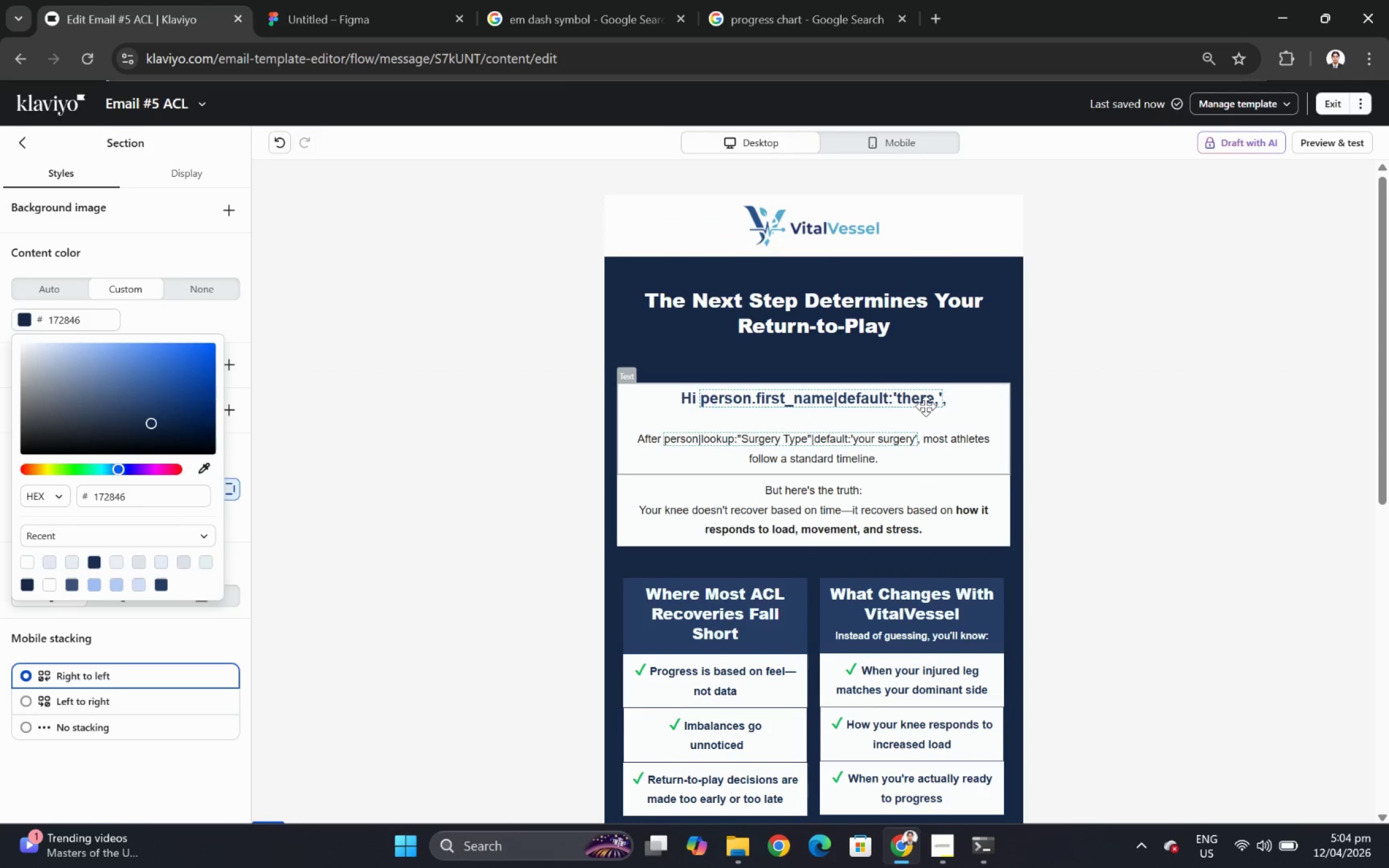 
wait(5.57)
 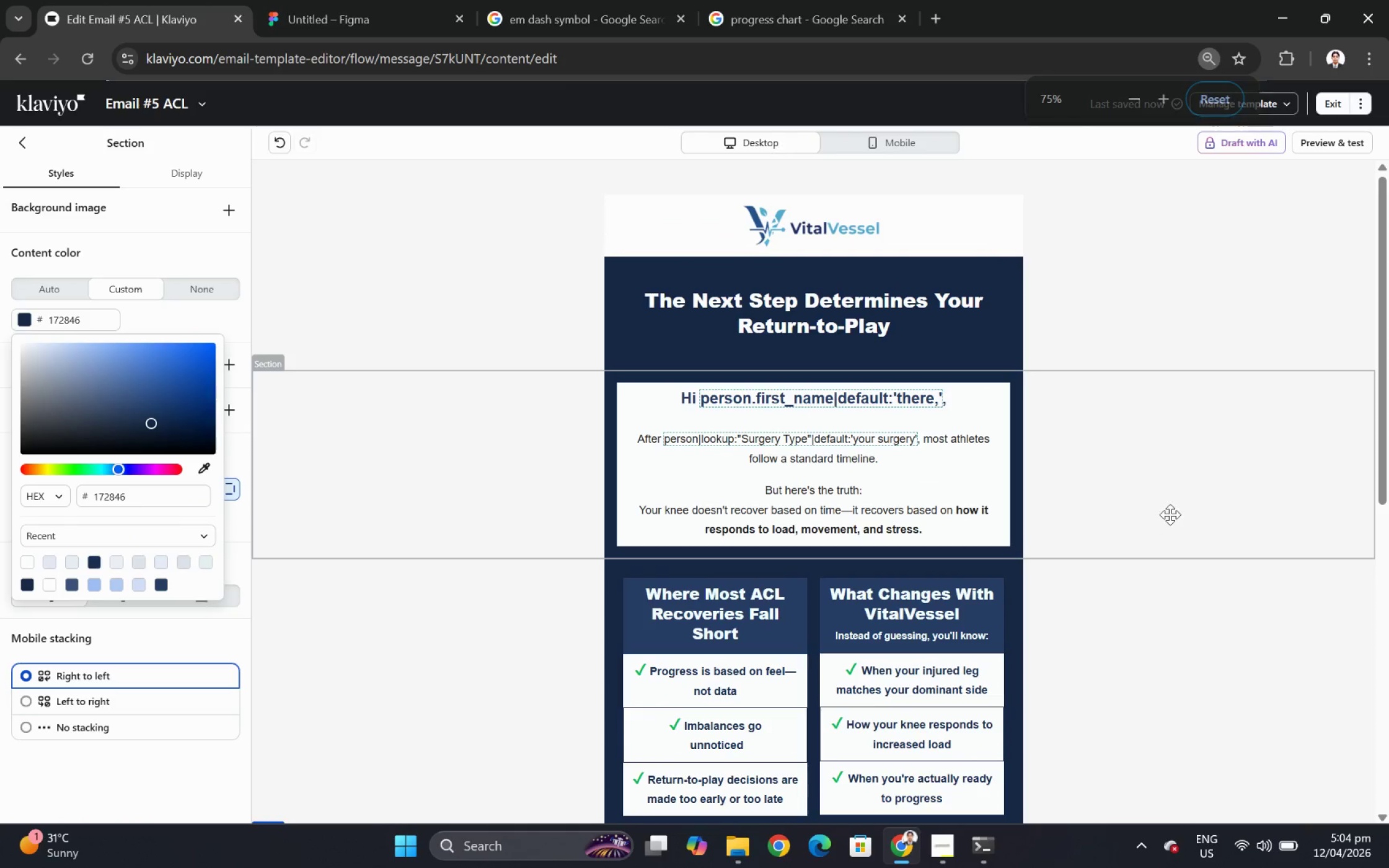 
left_click([17, 143])
 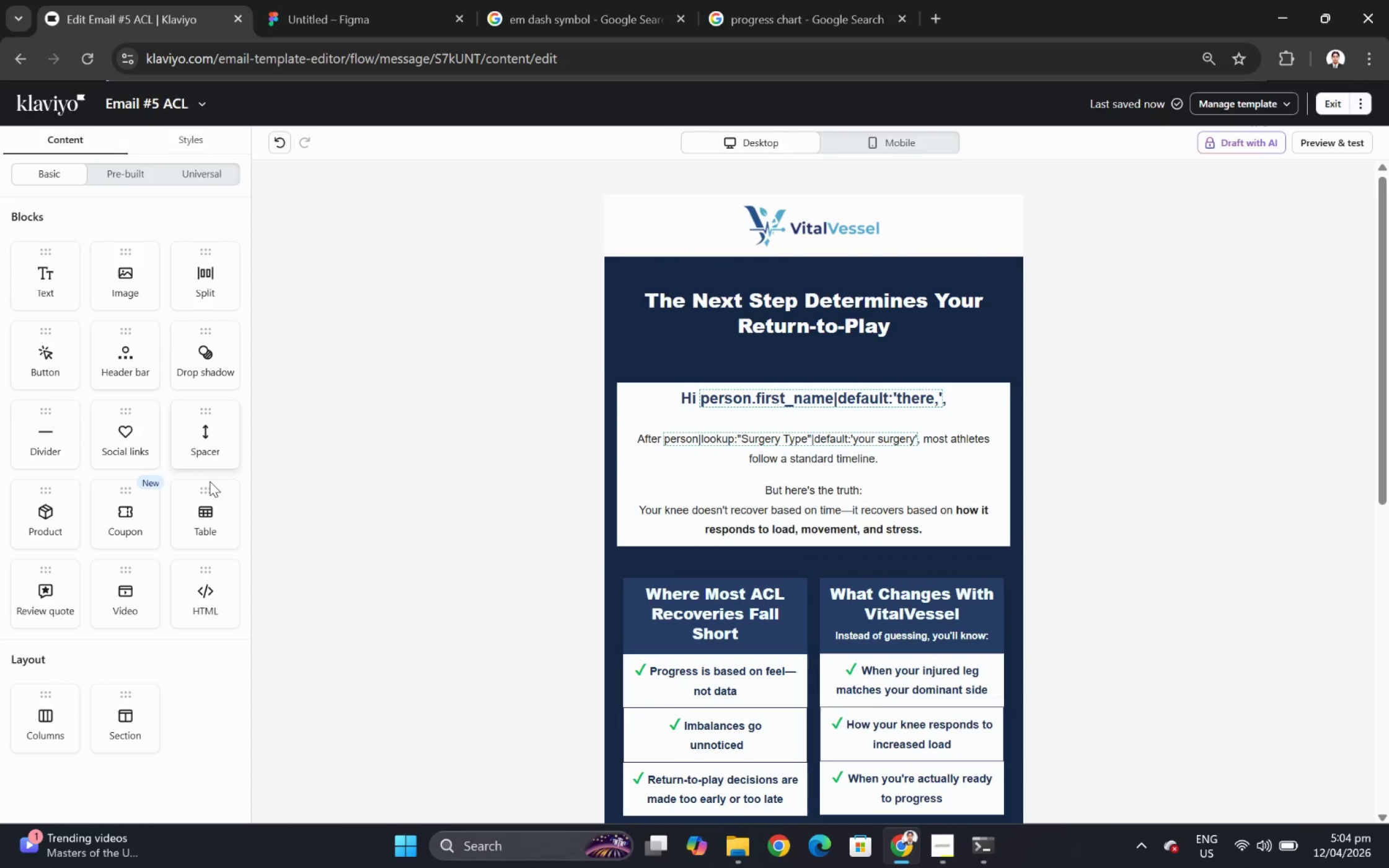 
left_click_drag(start_coordinate=[203, 444], to_coordinate=[679, 408])
 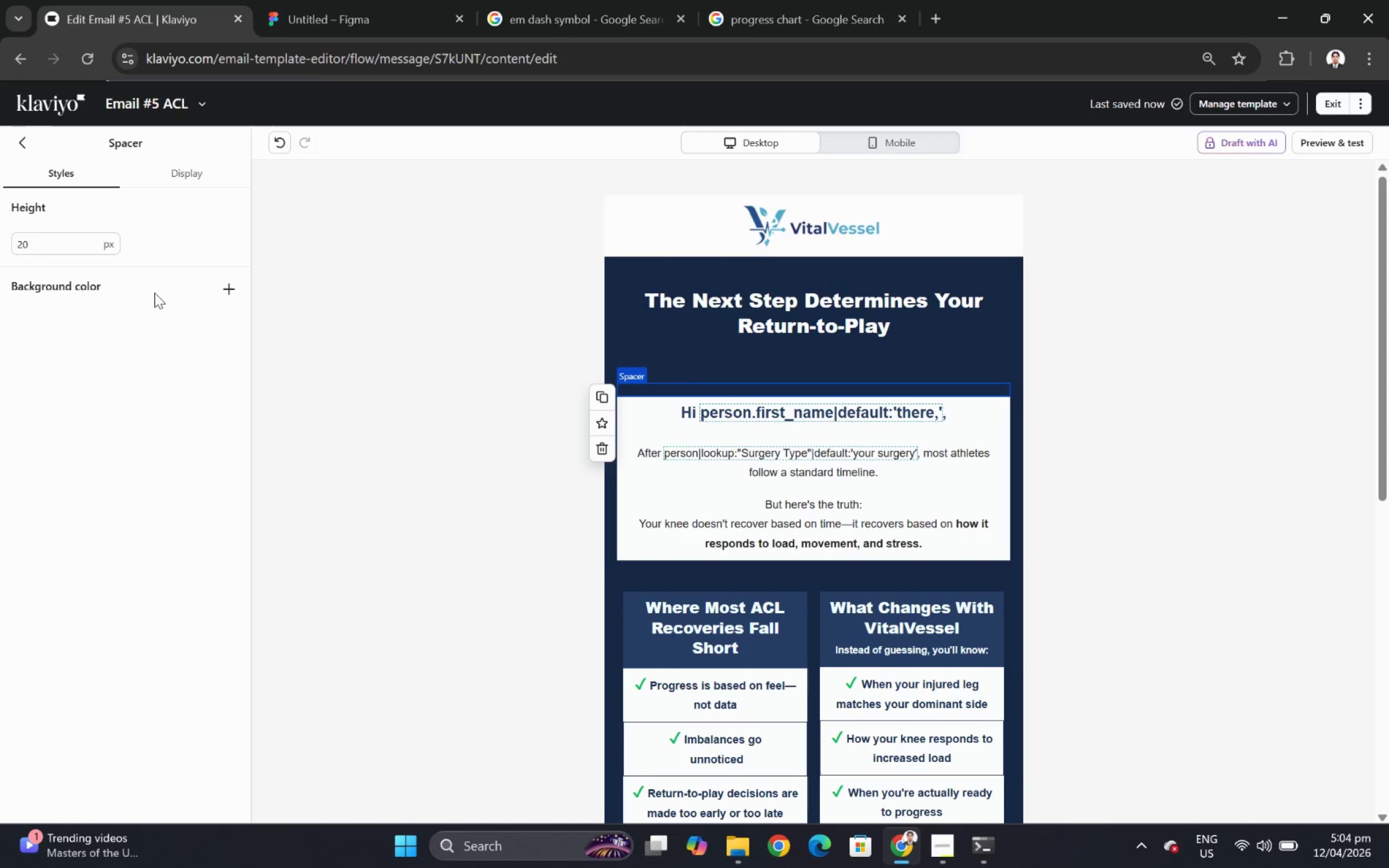 
left_click([231, 292])
 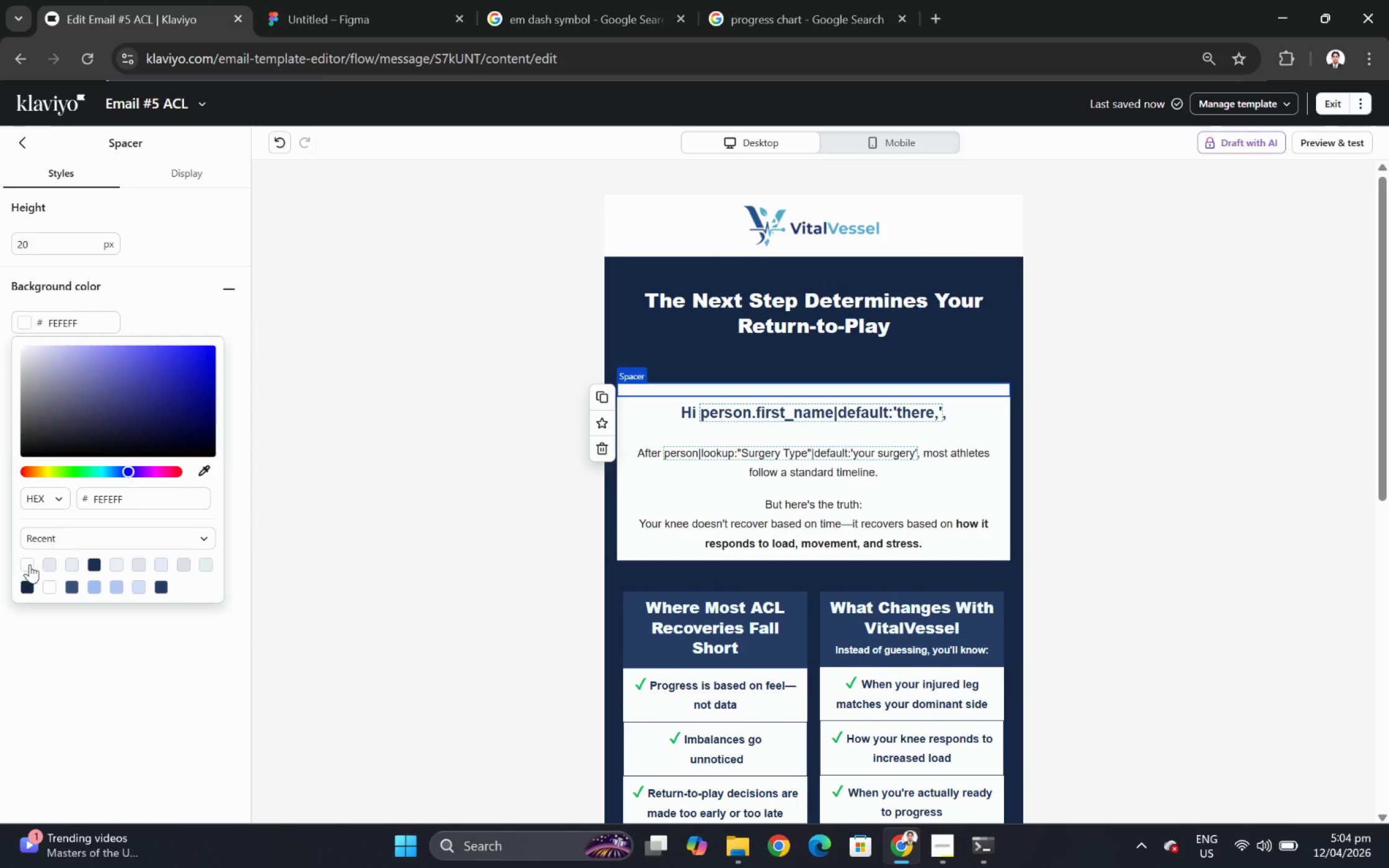 
left_click([1165, 671])
 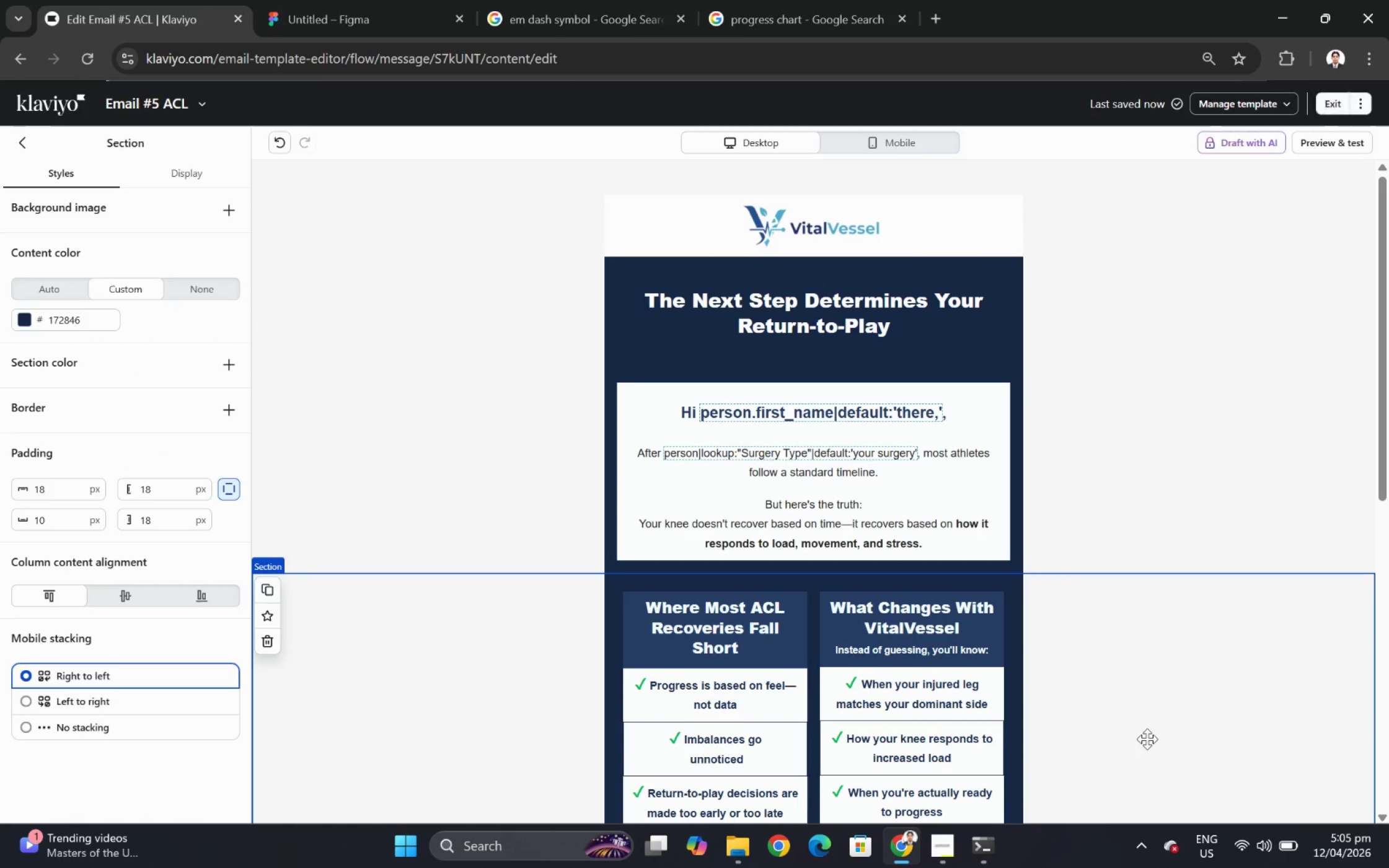 
scroll: coordinate [1158, 727], scroll_direction: down, amount: 2.0
 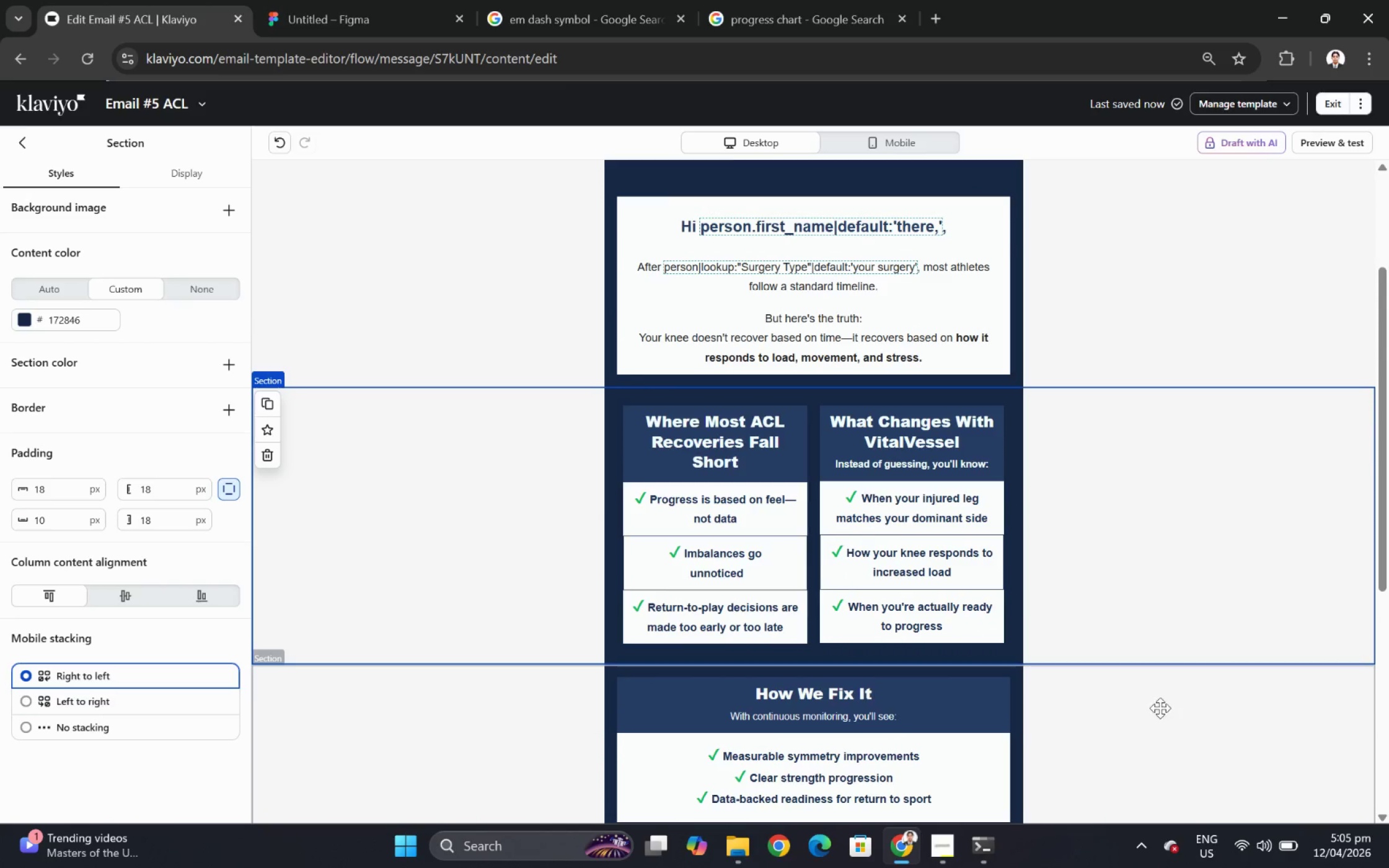 
scroll: coordinate [1149, 690], scroll_direction: up, amount: 1.0
 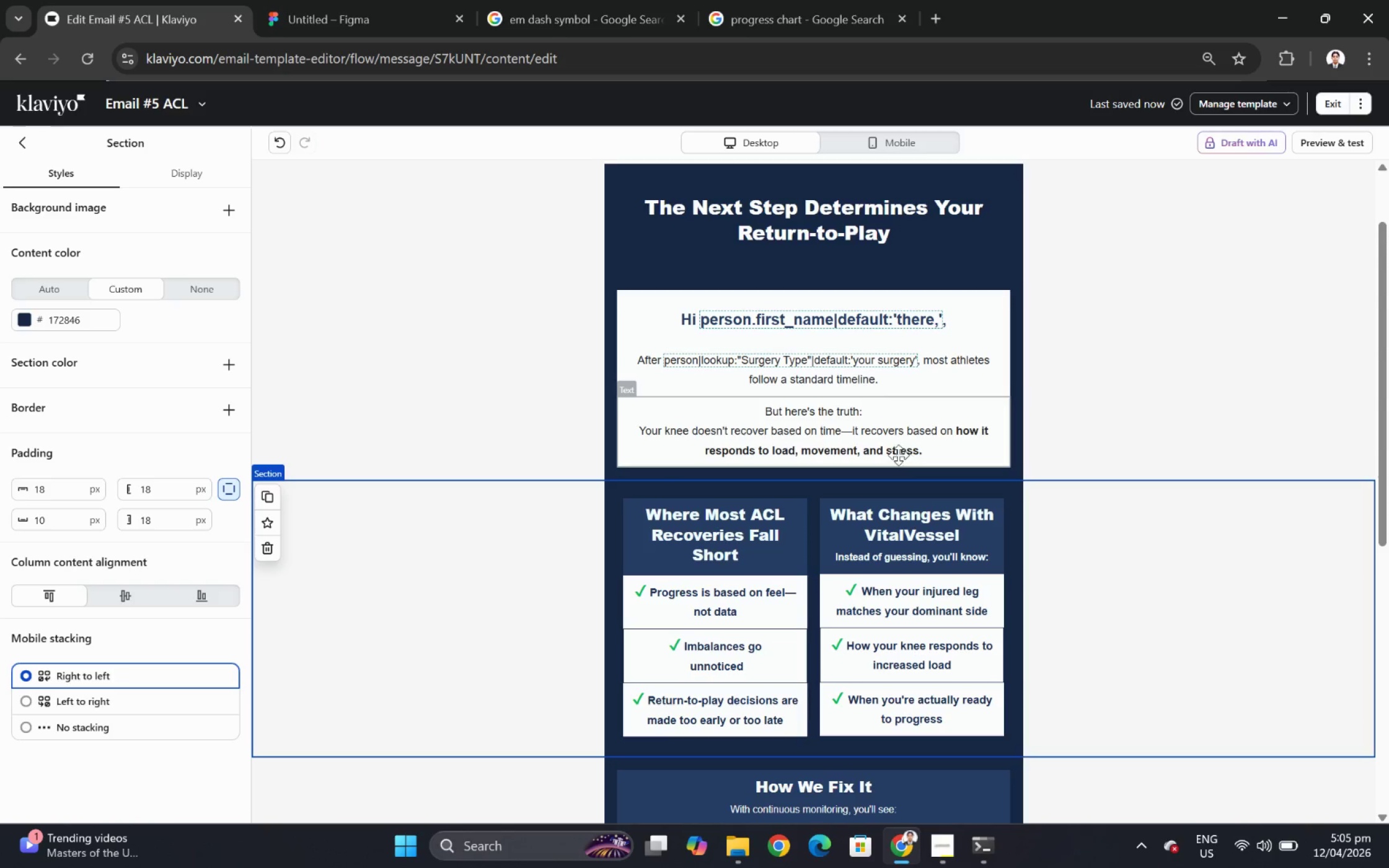 
left_click([875, 304])
 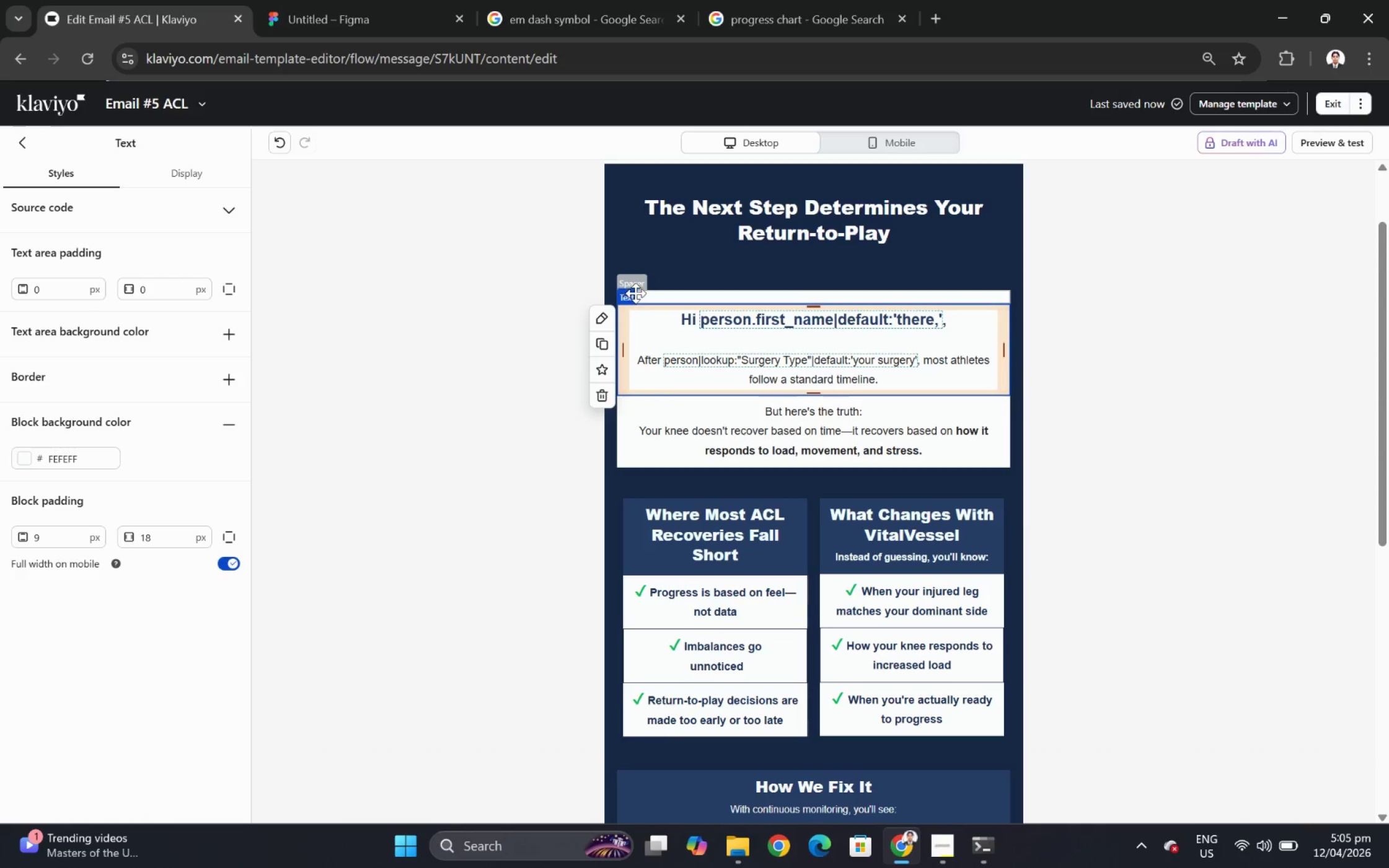 
left_click([646, 296])
 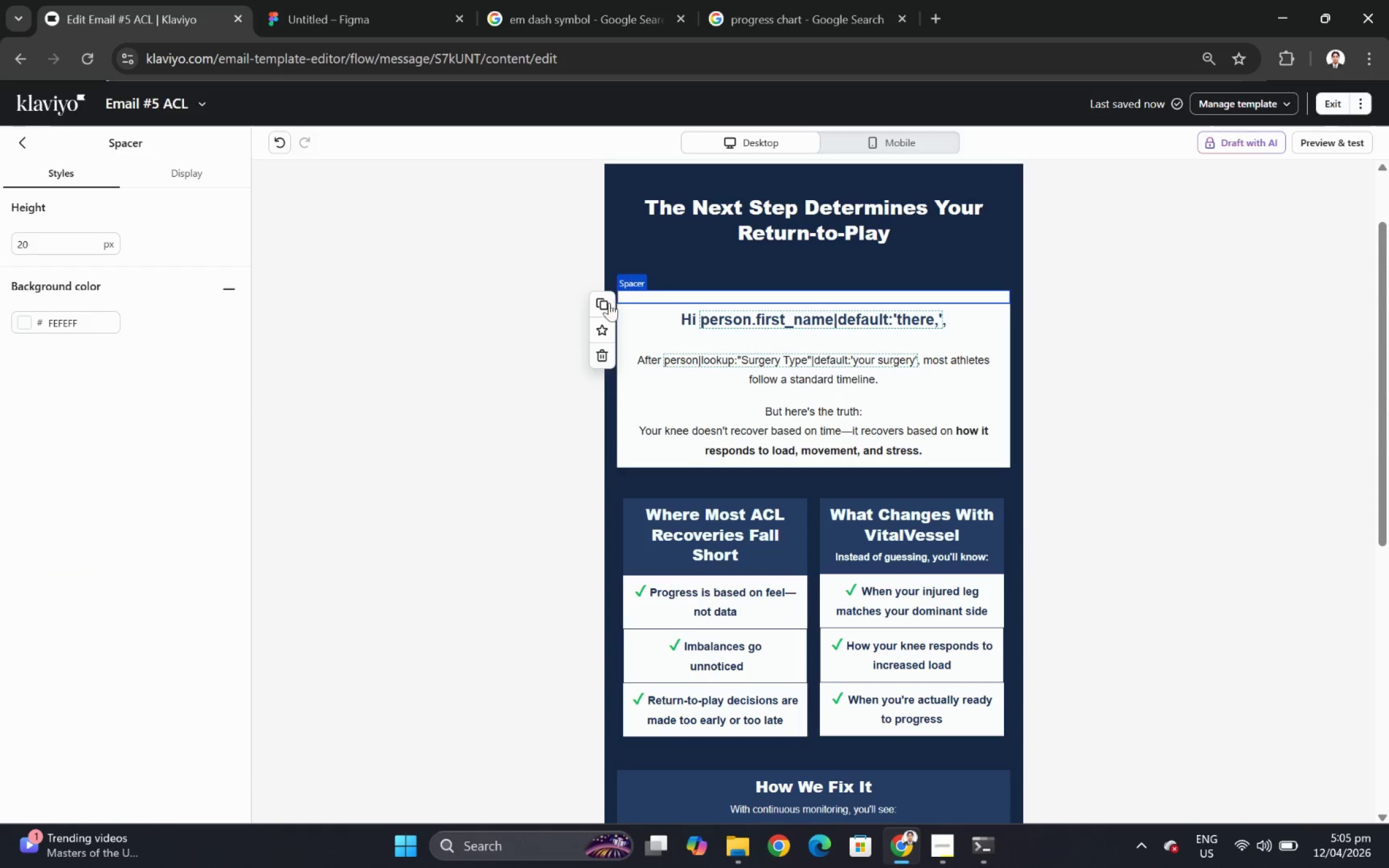 
left_click([604, 304])
 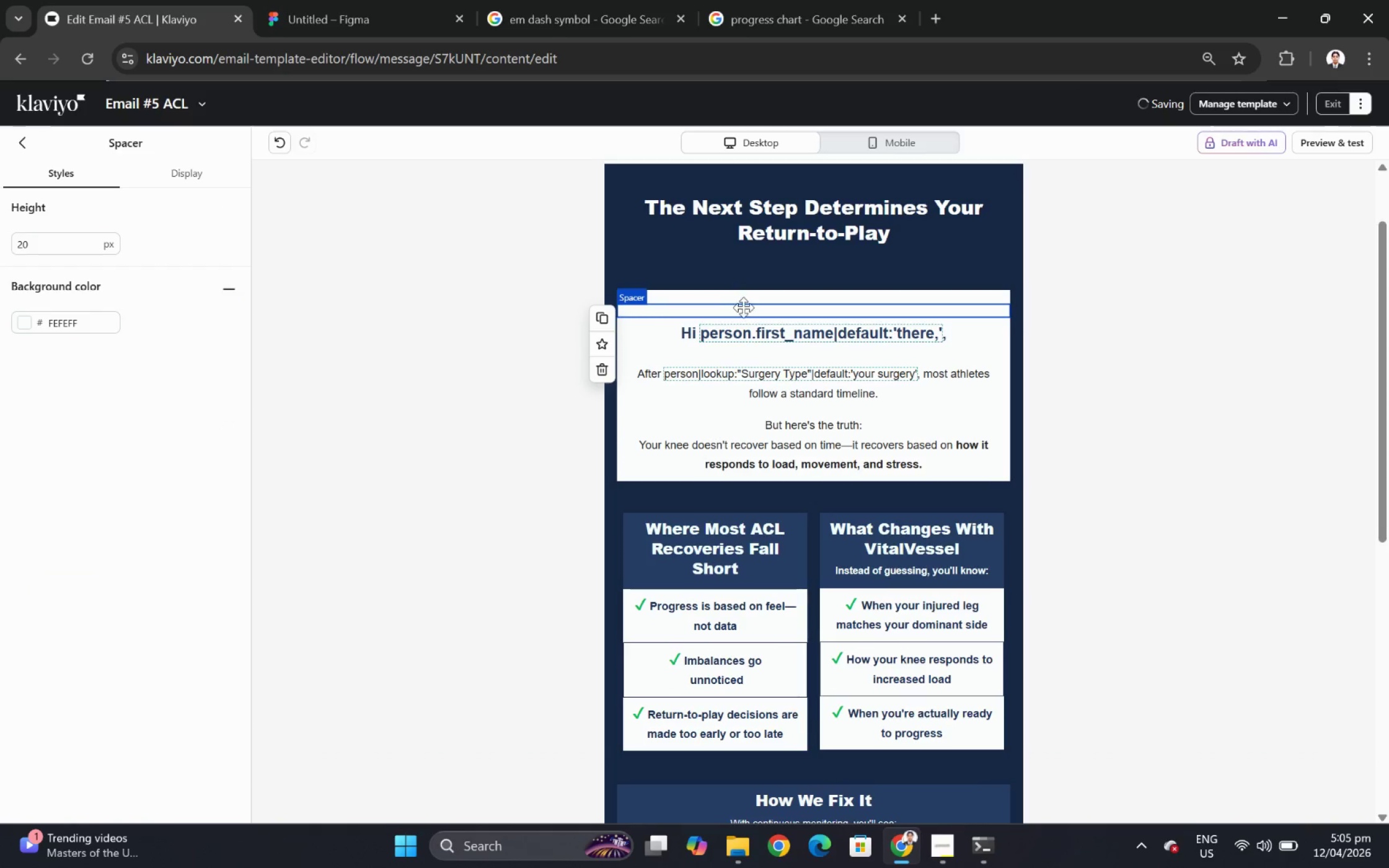 
left_click_drag(start_coordinate=[746, 311], to_coordinate=[797, 518])
 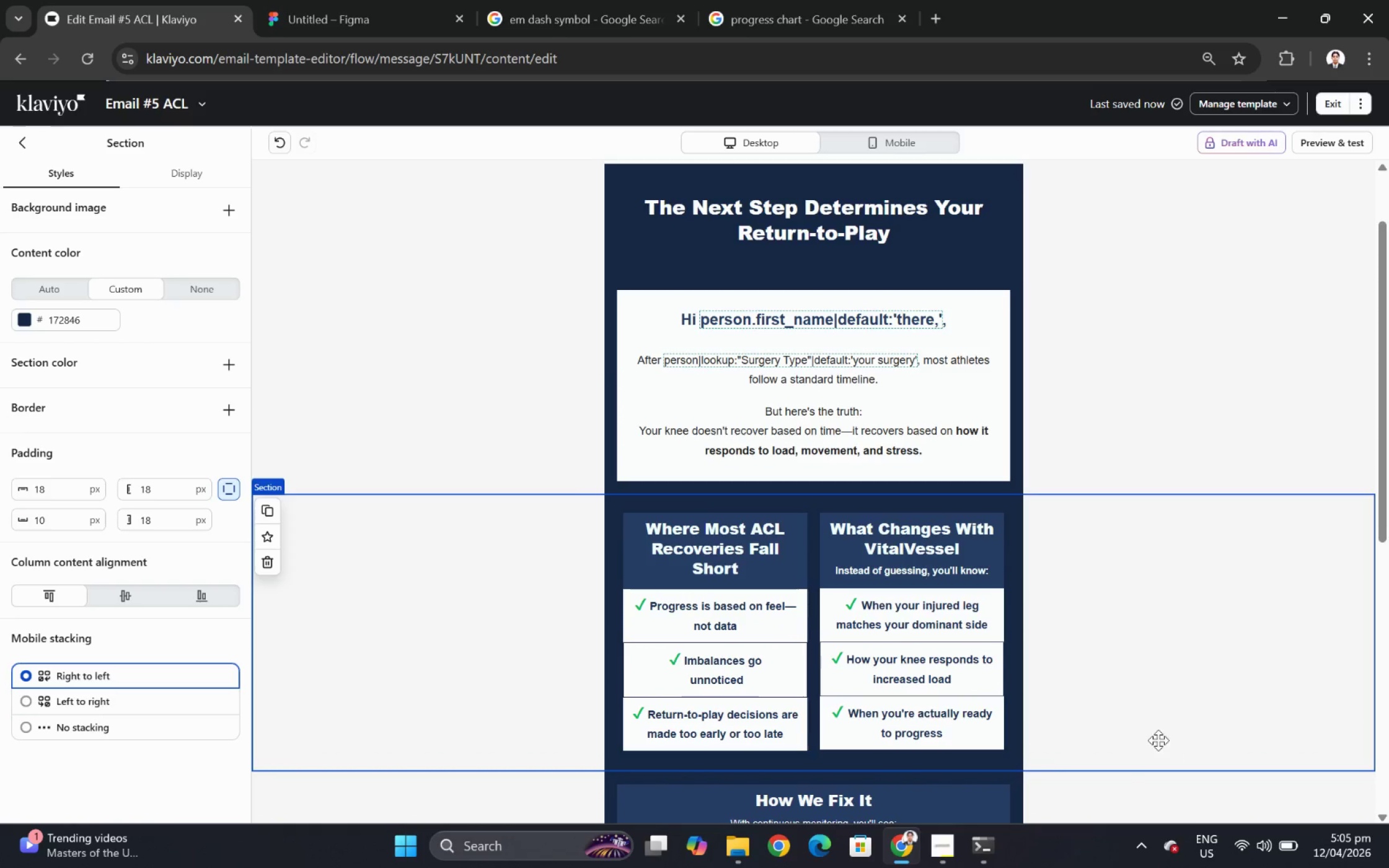 
hold_key(key=ControlLeft, duration=0.56)
scroll: coordinate [1138, 688], scroll_direction: down, amount: 3.0
 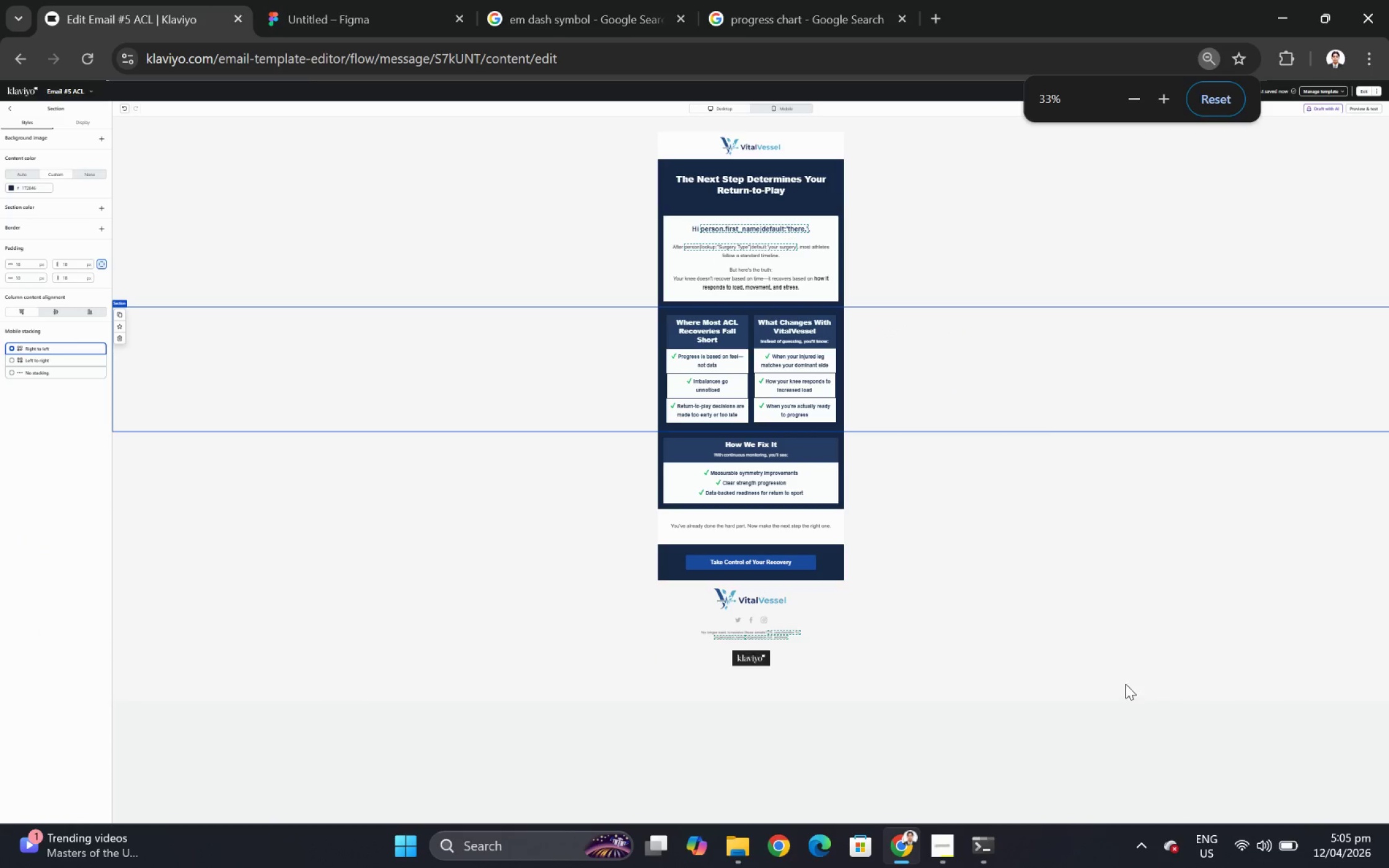 
hold_key(key=ControlLeft, duration=0.64)
scroll: coordinate [1102, 680], scroll_direction: up, amount: 2.0
 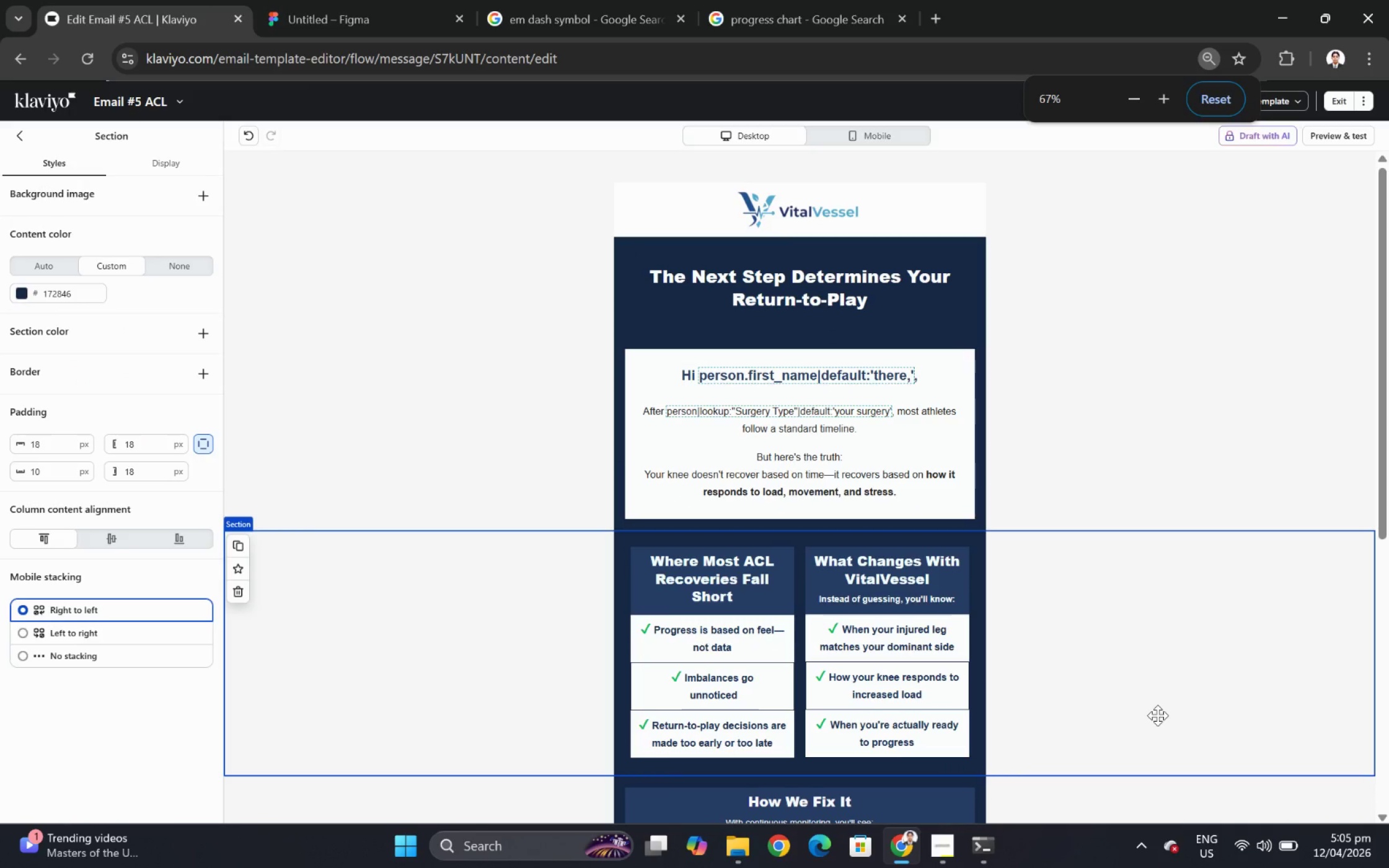 
scroll: coordinate [1157, 715], scroll_direction: down, amount: 2.0
 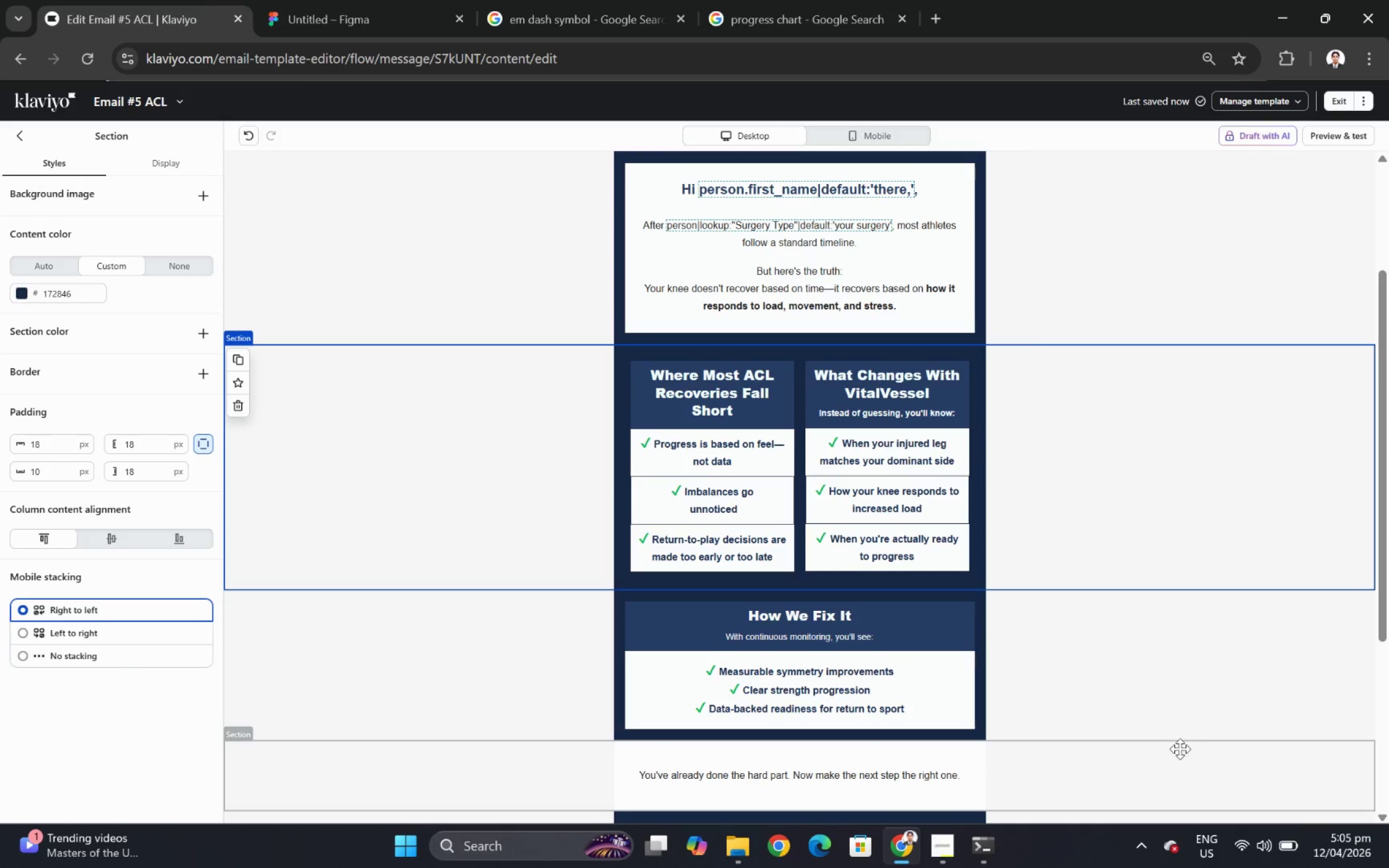 
scroll: coordinate [1181, 745], scroll_direction: up, amount: 2.0
 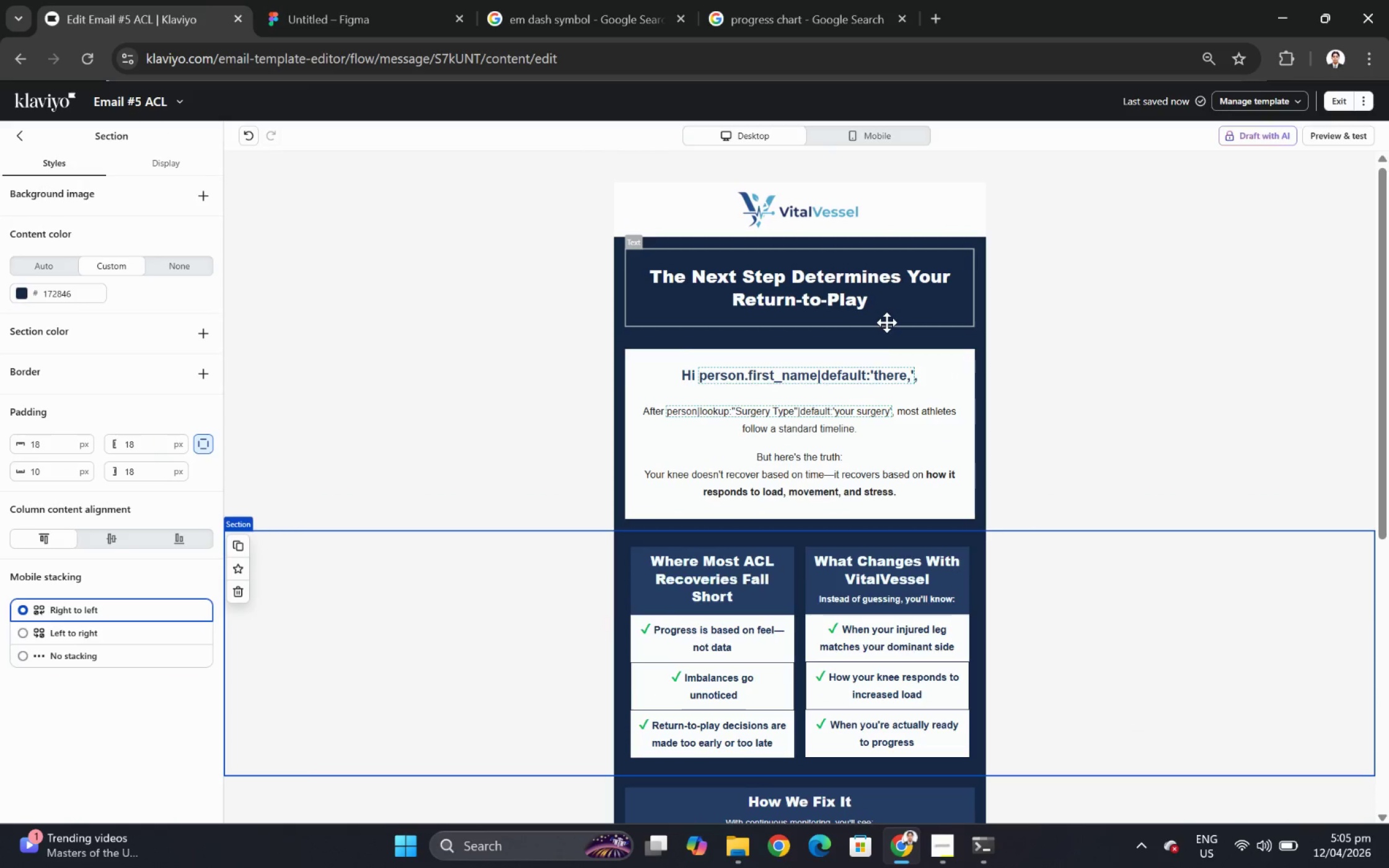 
left_click([886, 322])
 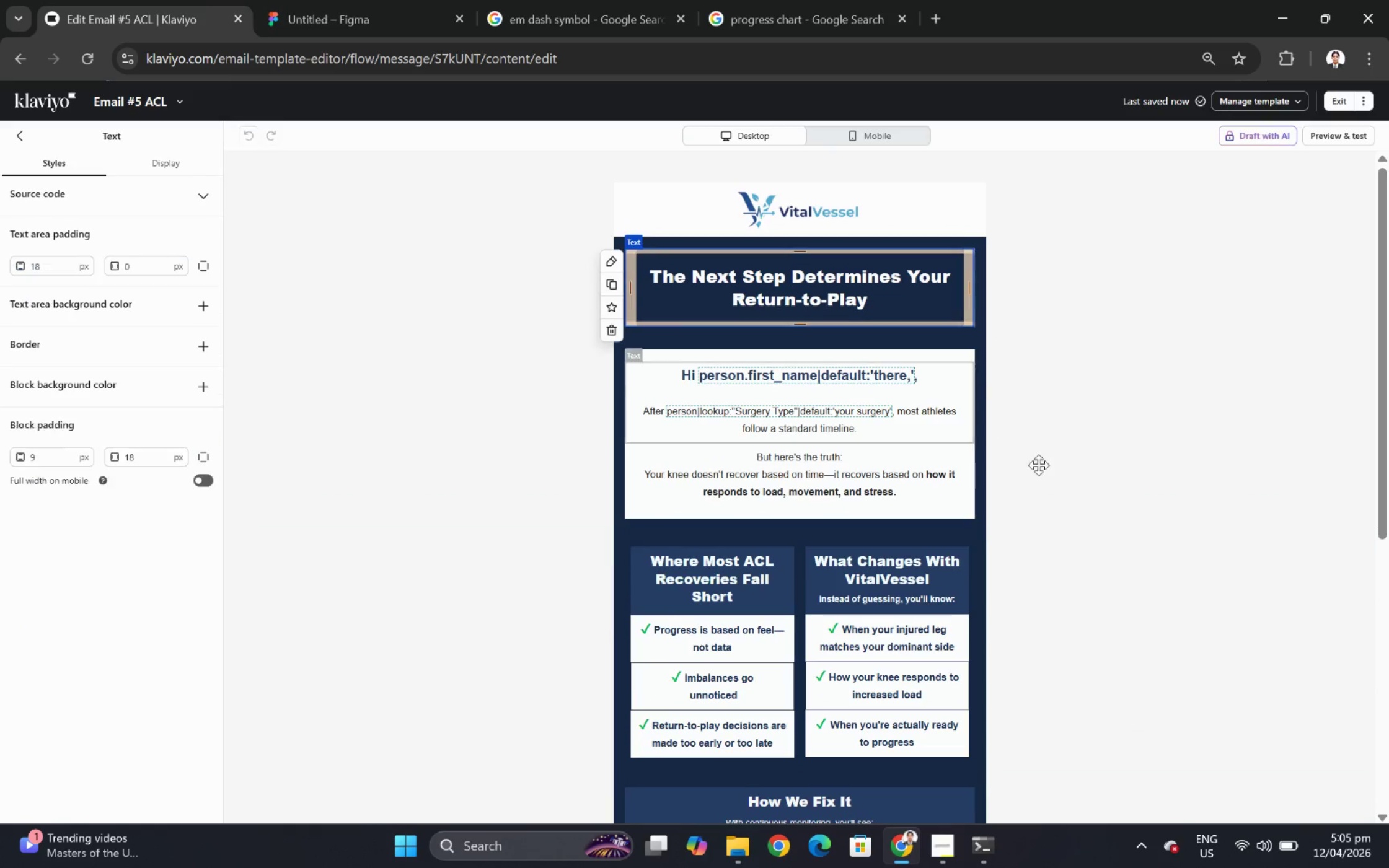 
scroll: coordinate [1057, 491], scroll_direction: down, amount: 2.0
 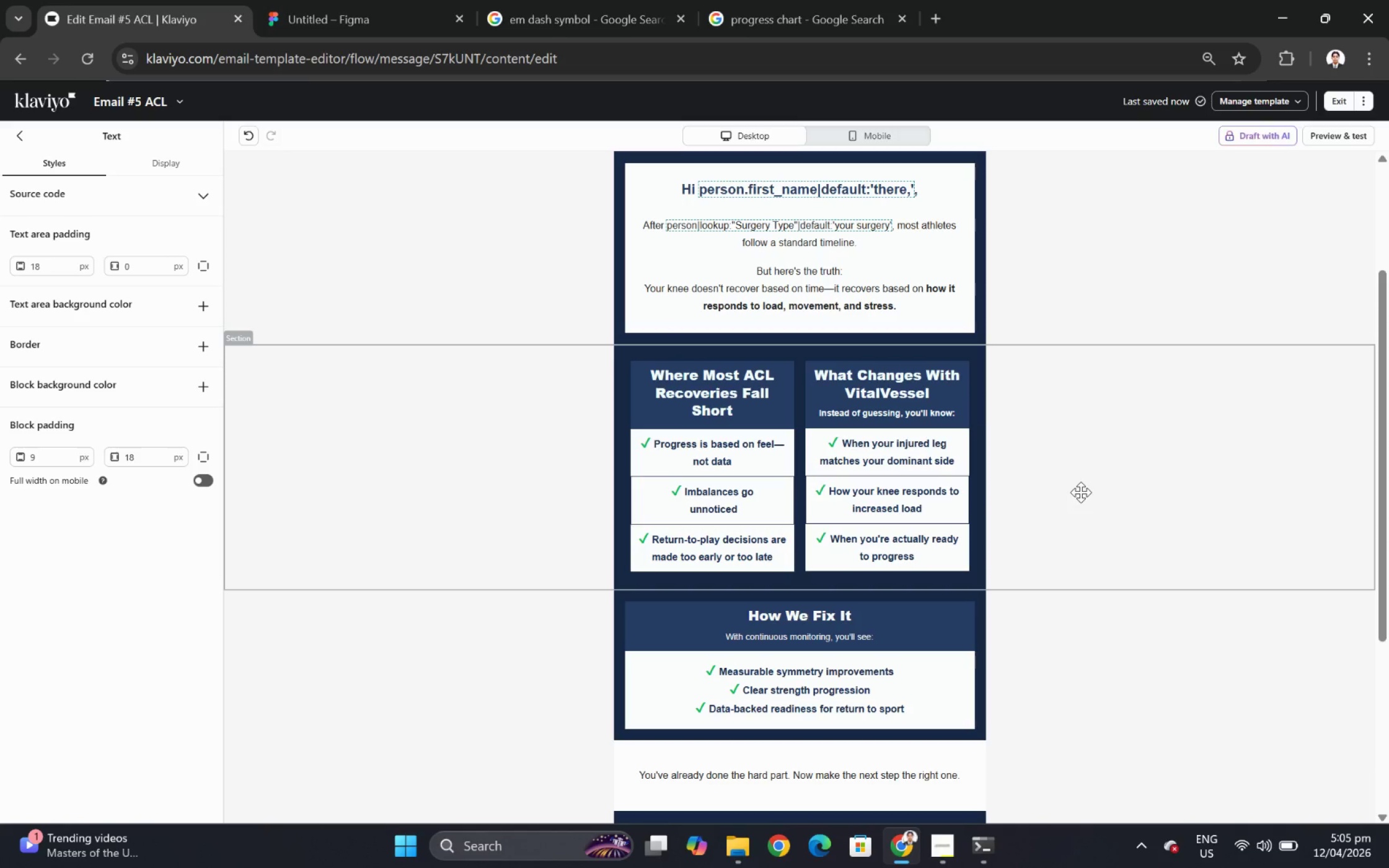 
scroll: coordinate [1078, 487], scroll_direction: up, amount: 2.0
 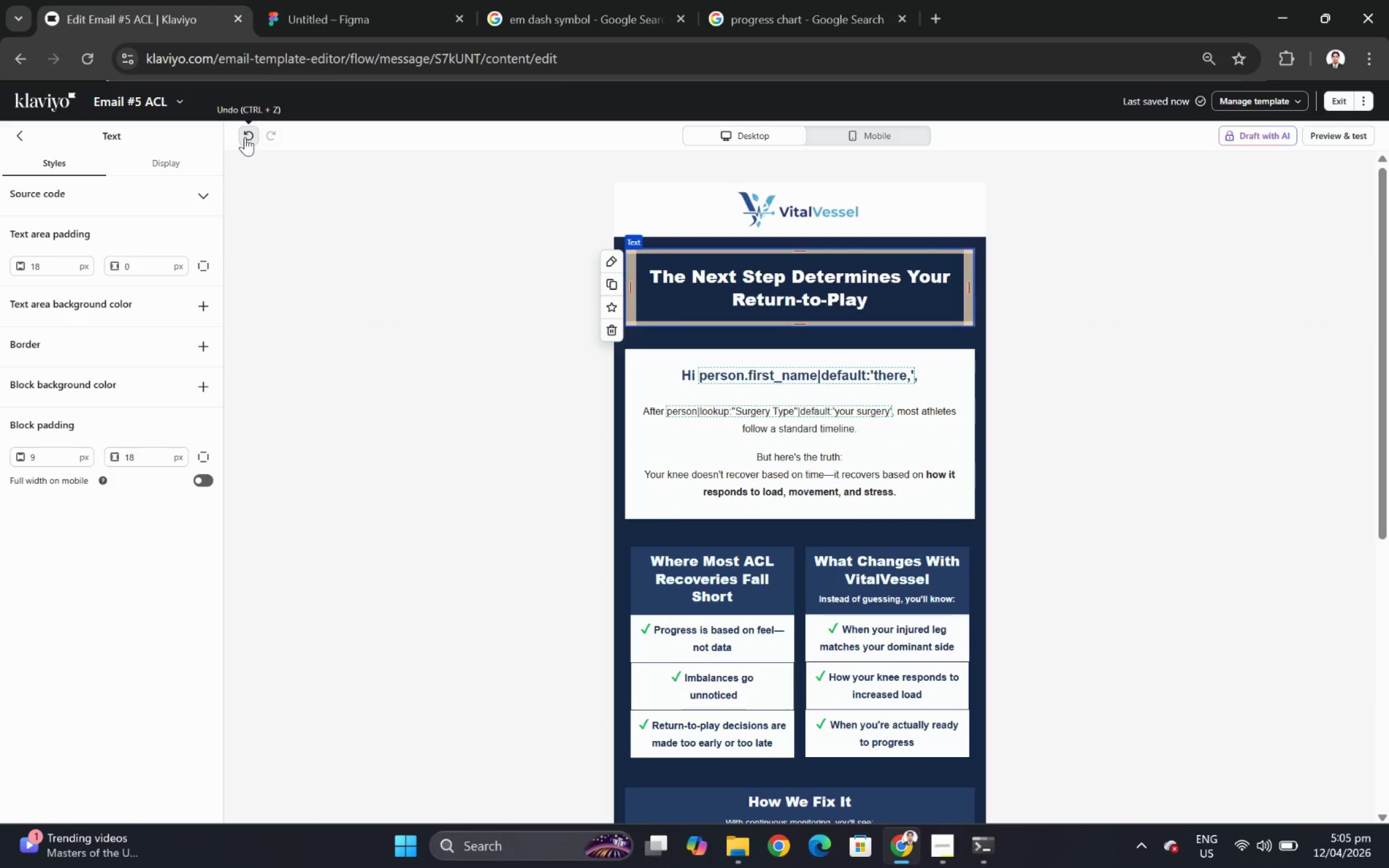 
left_click([718, 334])
 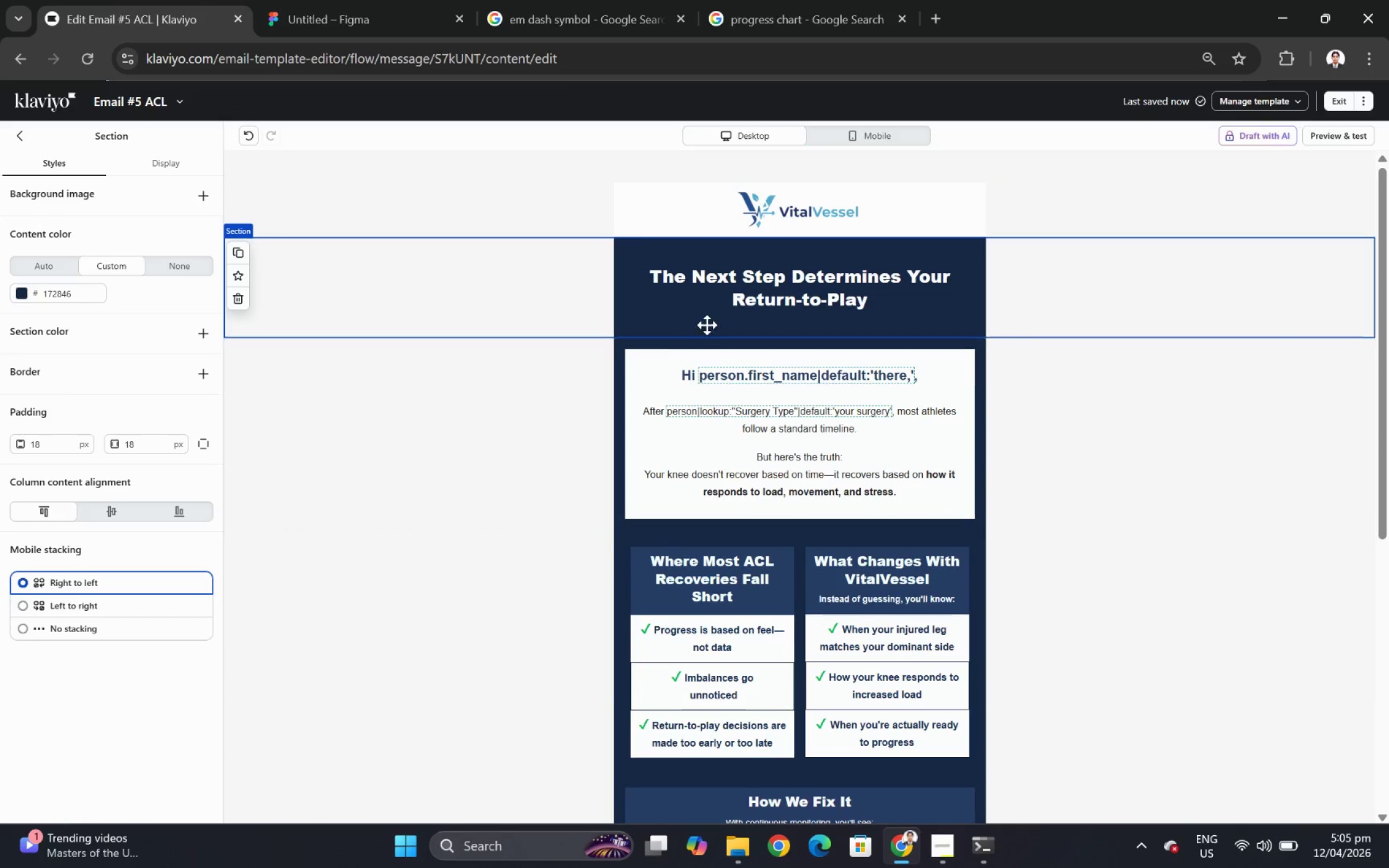 
left_click([704, 317])
 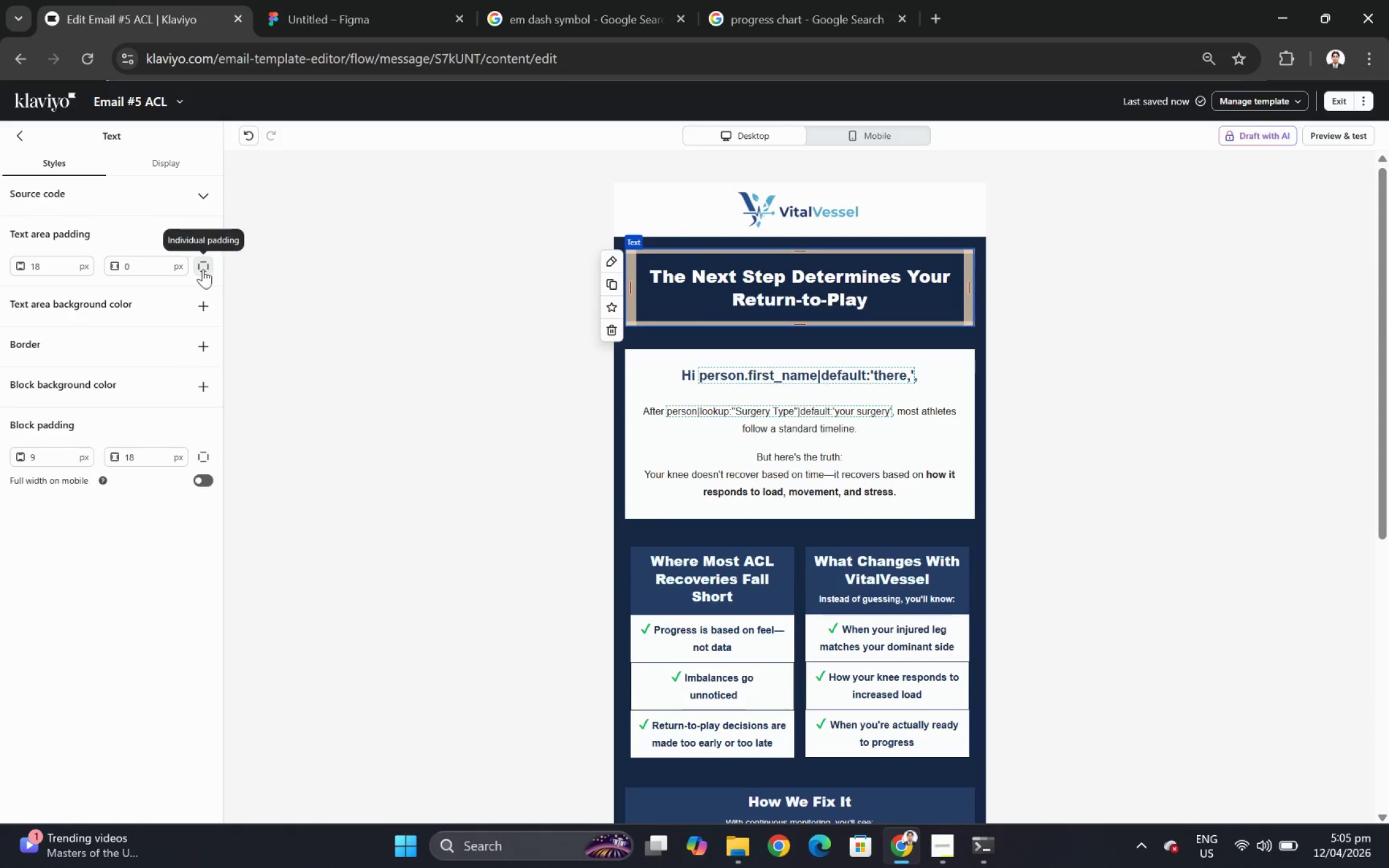 
double_click([68, 294])
 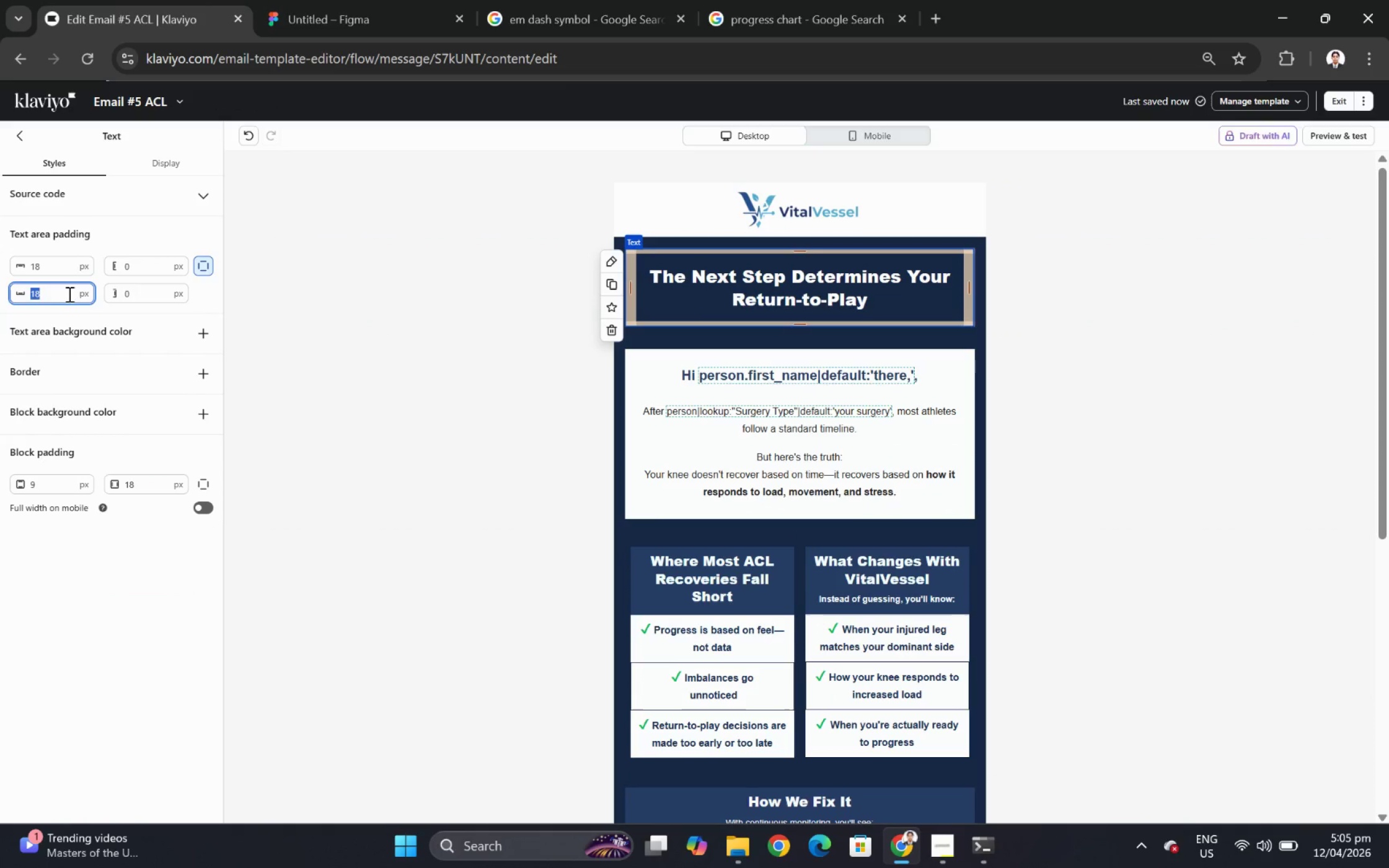 
key(Control+Numpad0)
 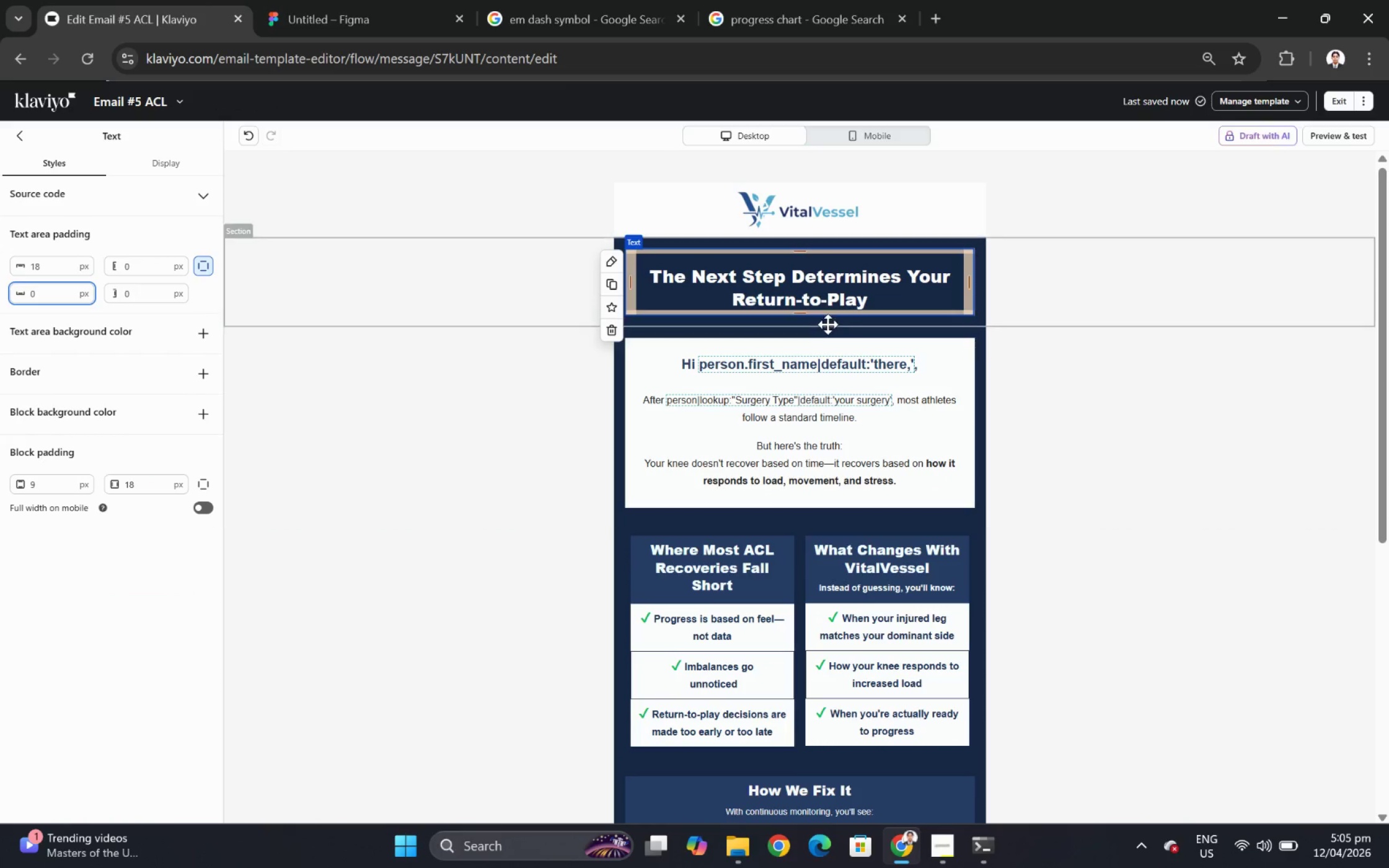 
left_click([824, 319])
 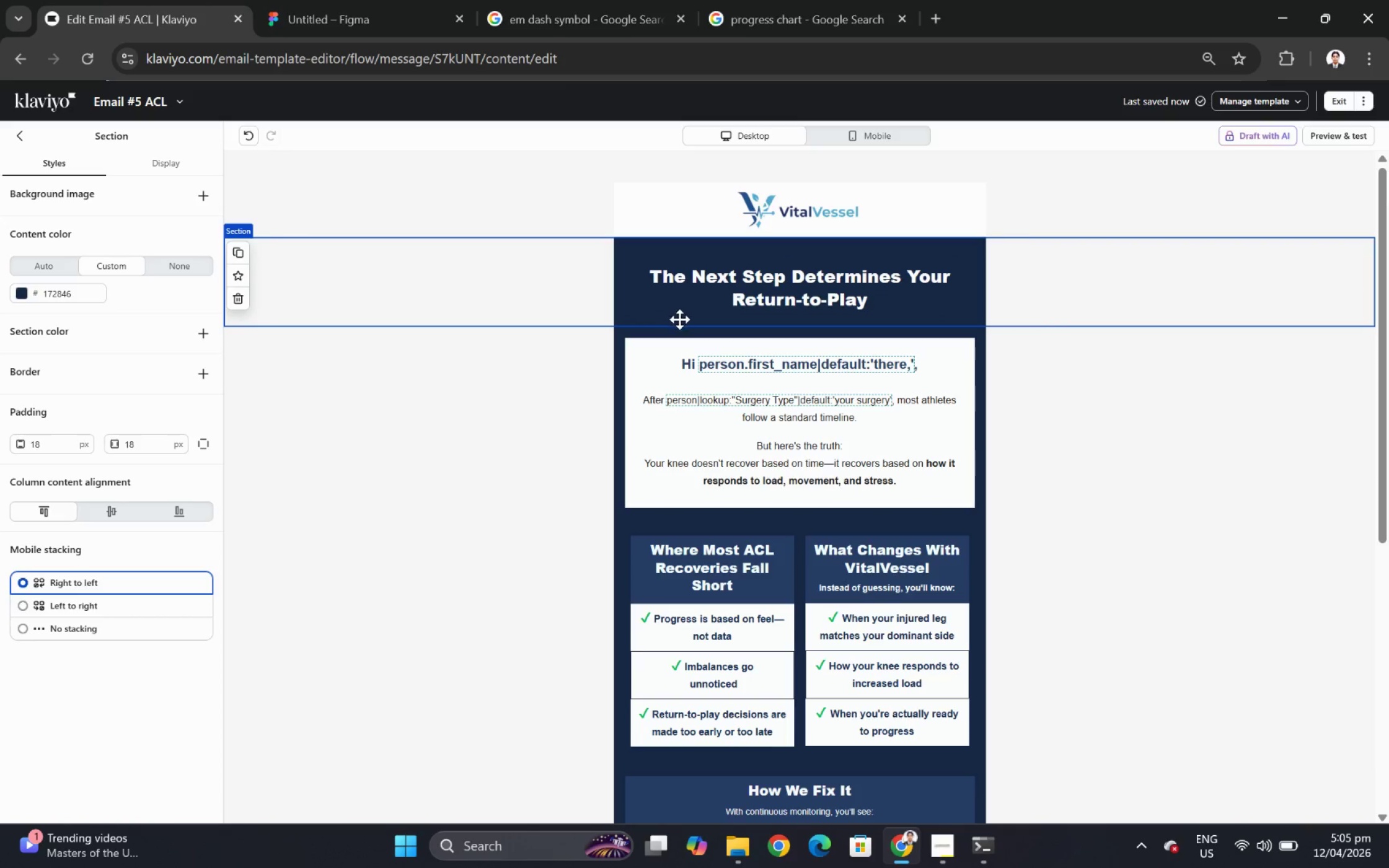 
left_click([664, 304])
 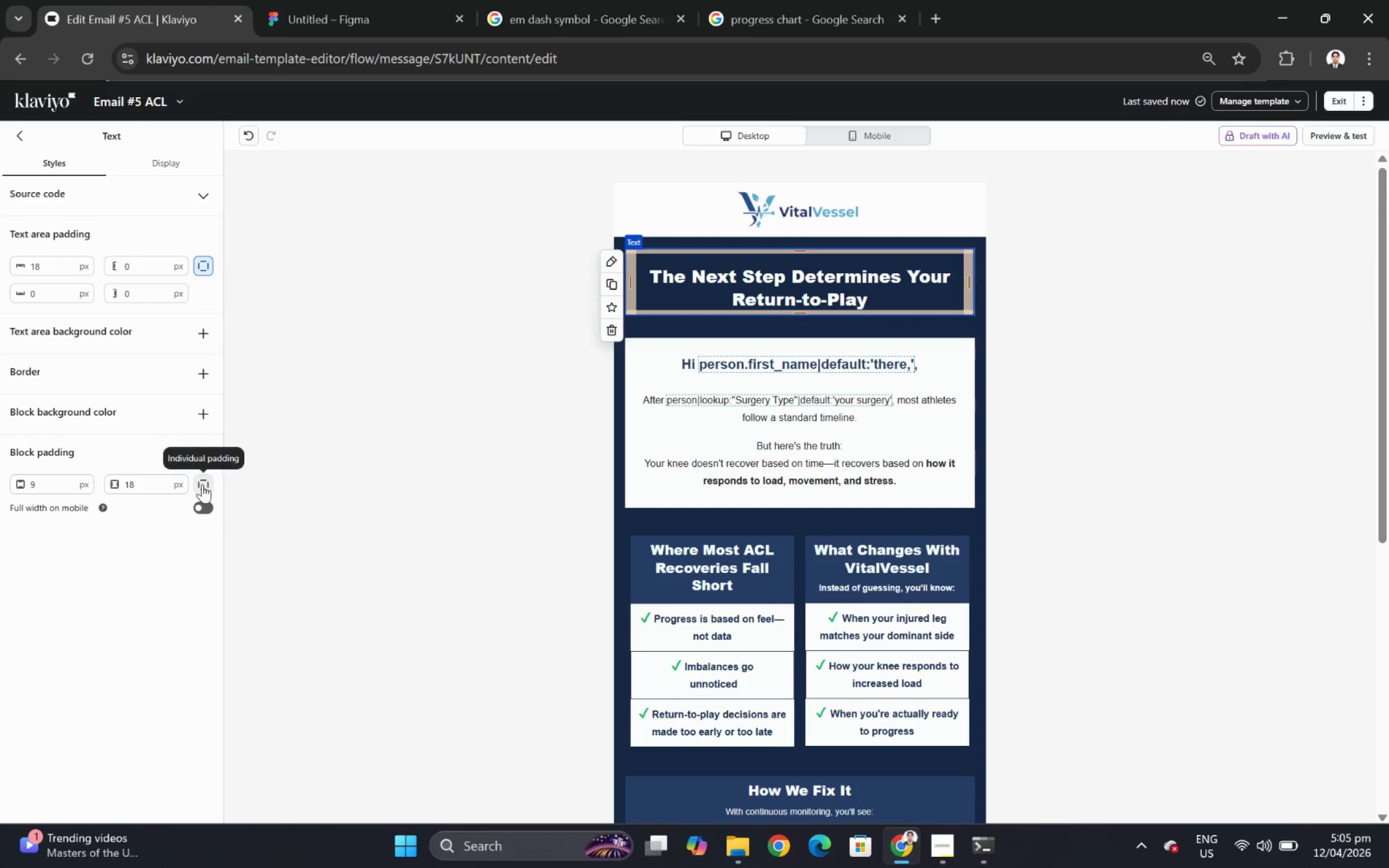 
double_click([58, 506])
 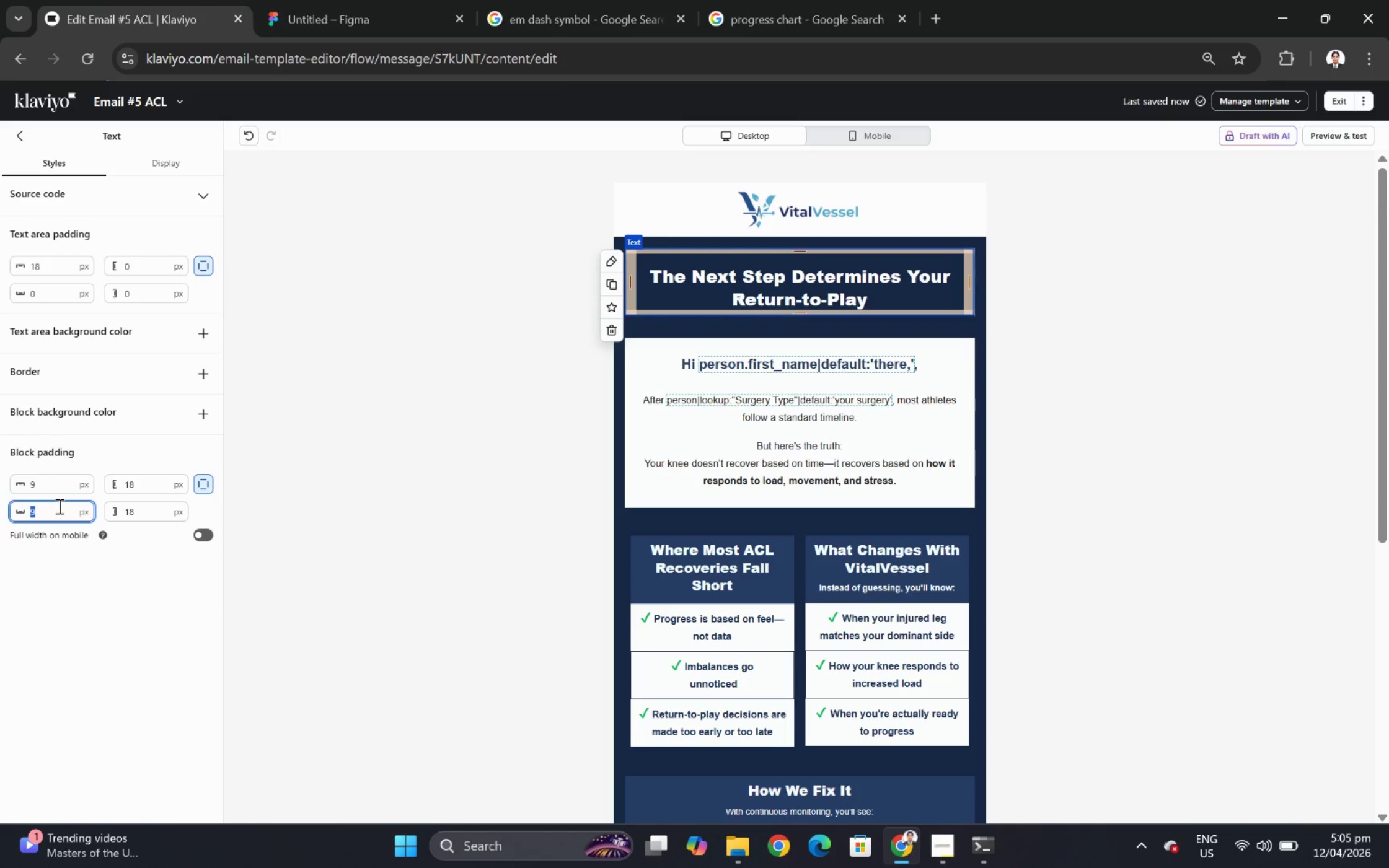 
key(Numpad0)
 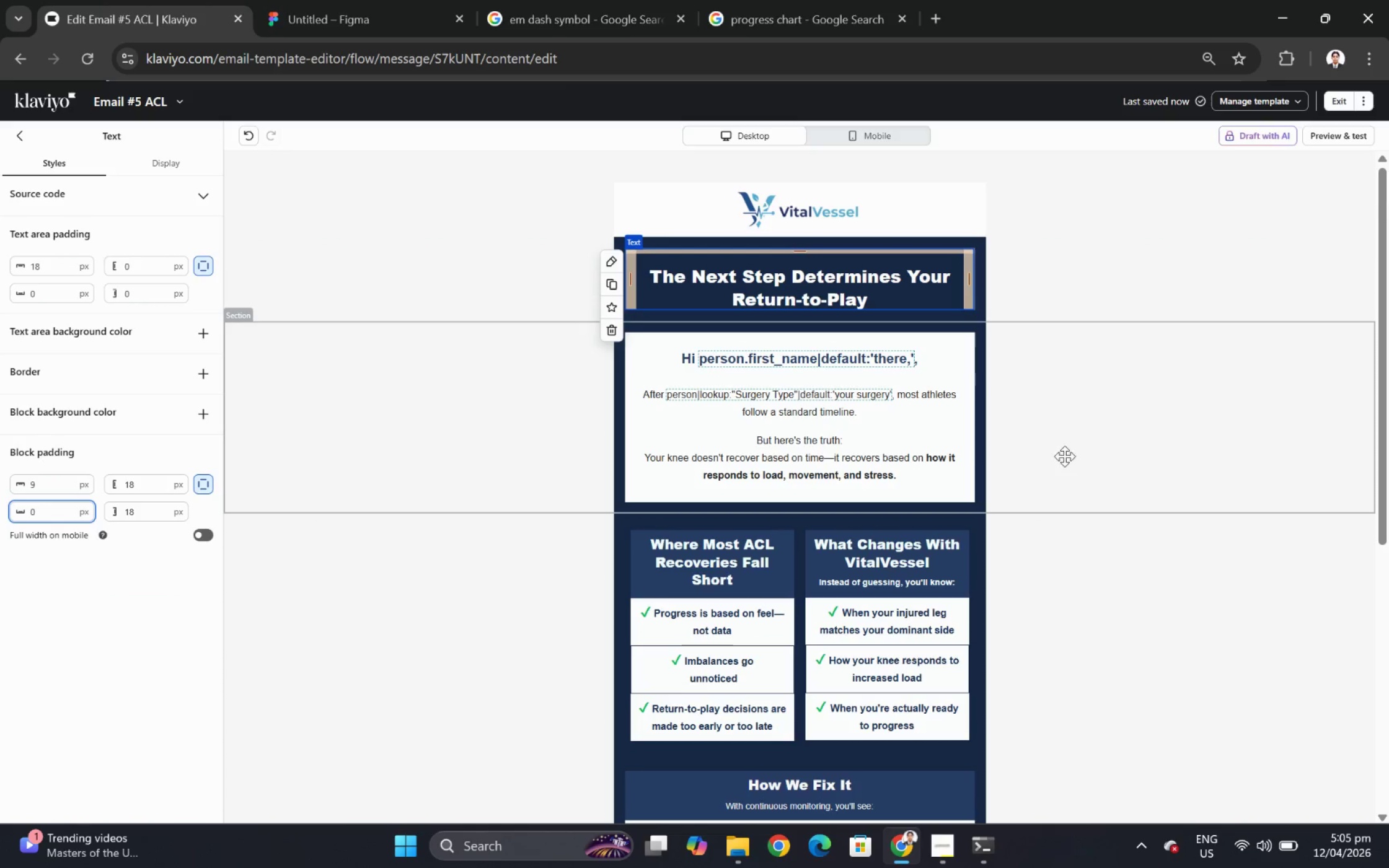 
left_click([1091, 450])
 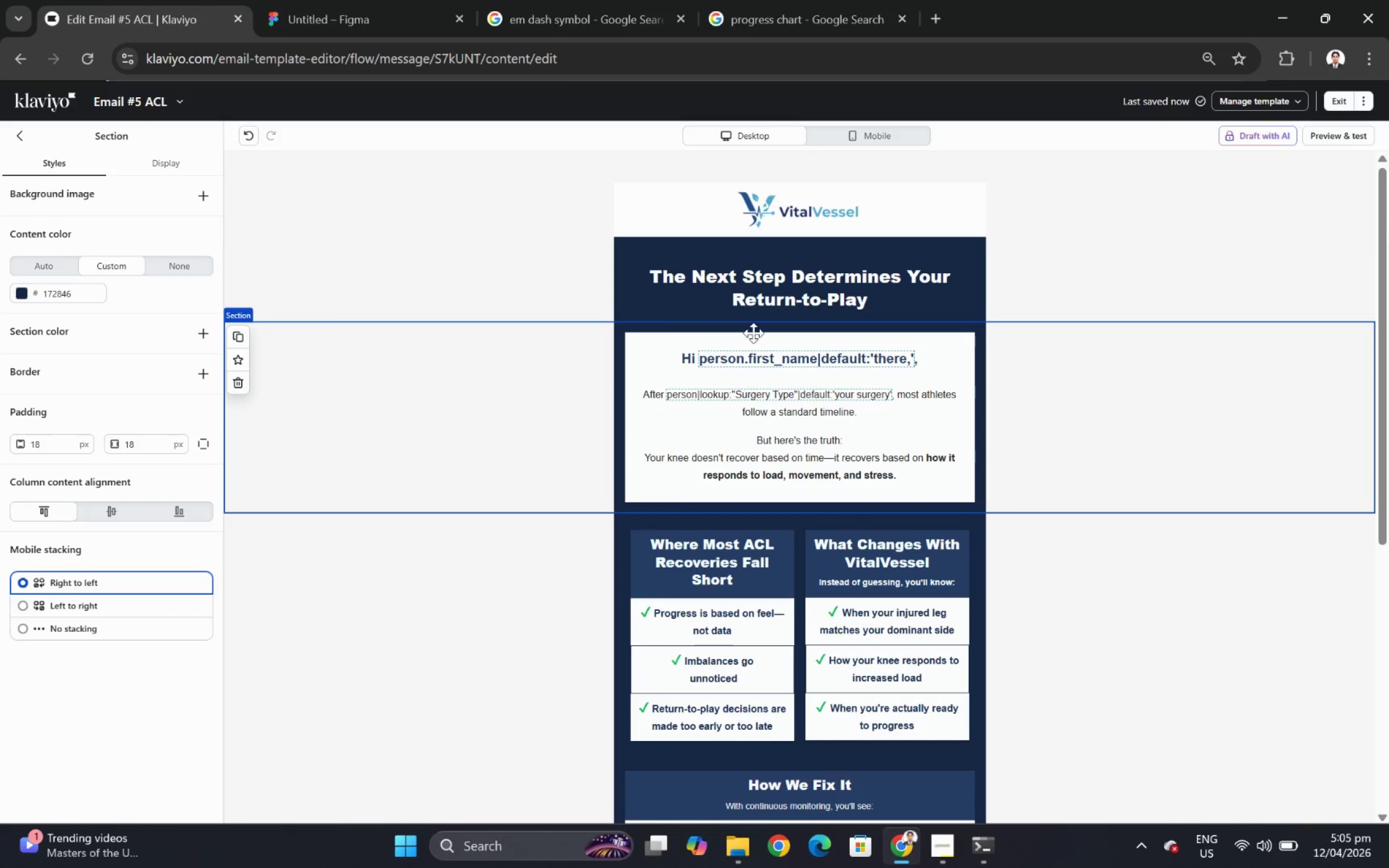 
left_click([557, 354])
 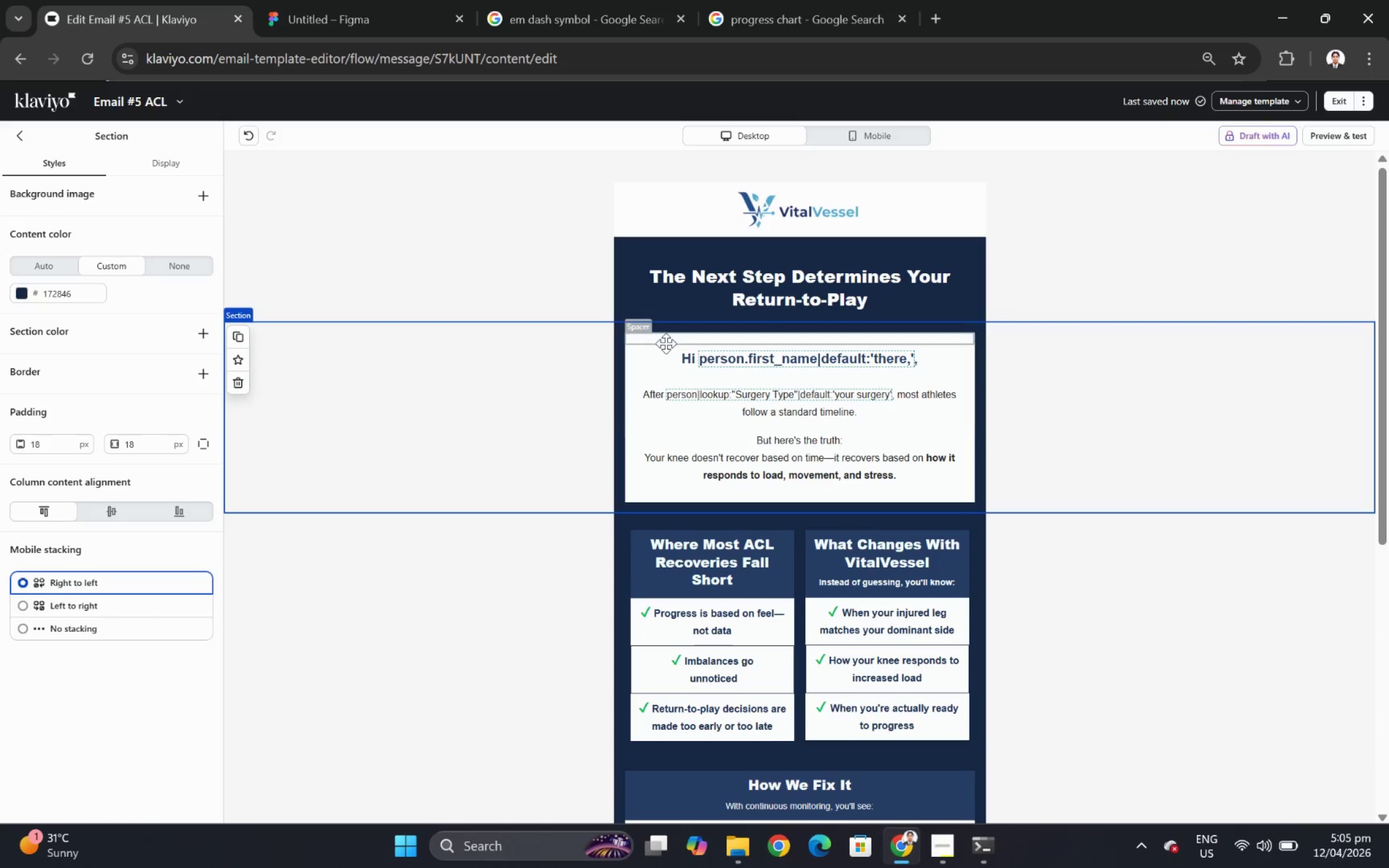 
left_click([671, 336])
 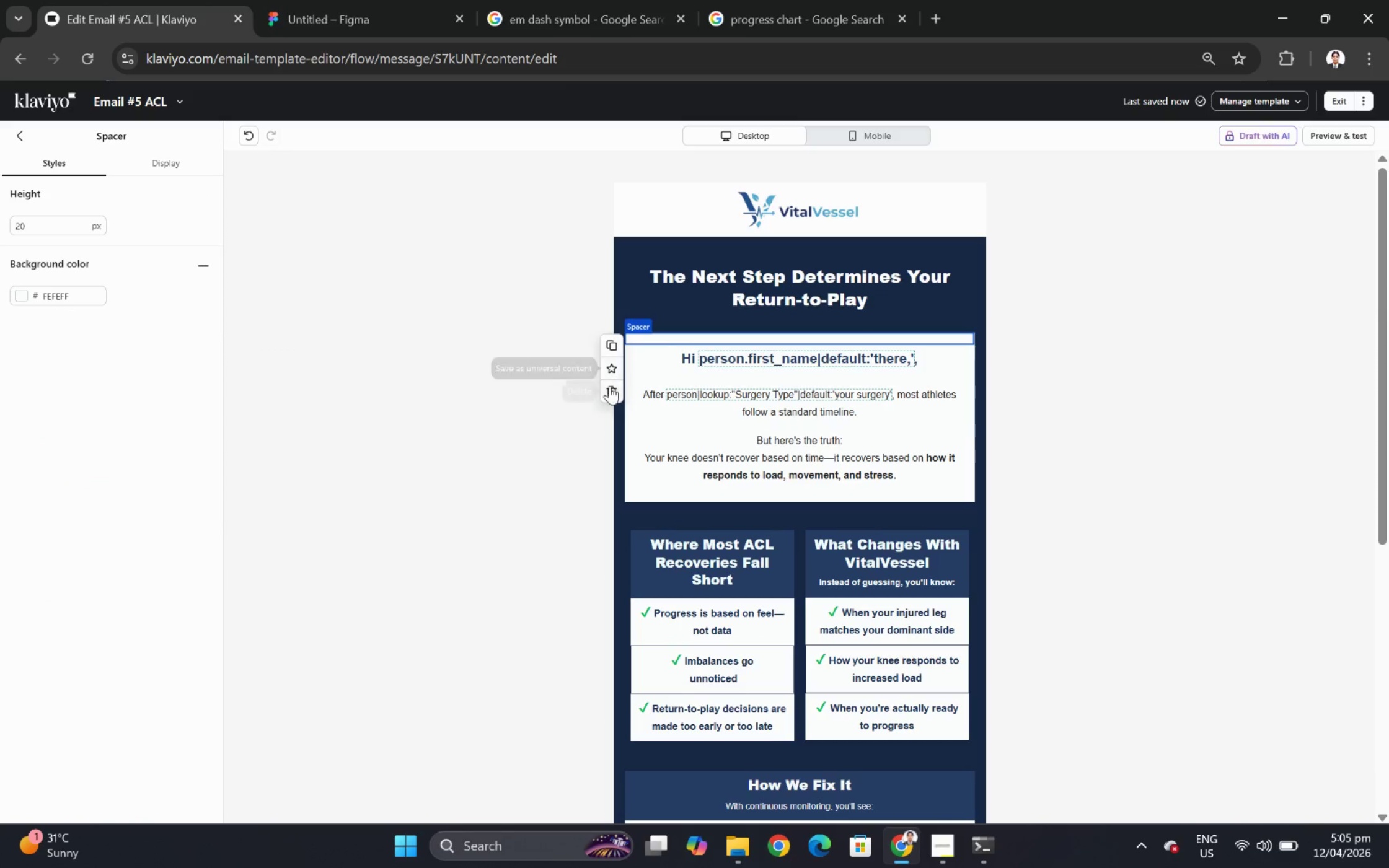 
left_click([609, 386])
 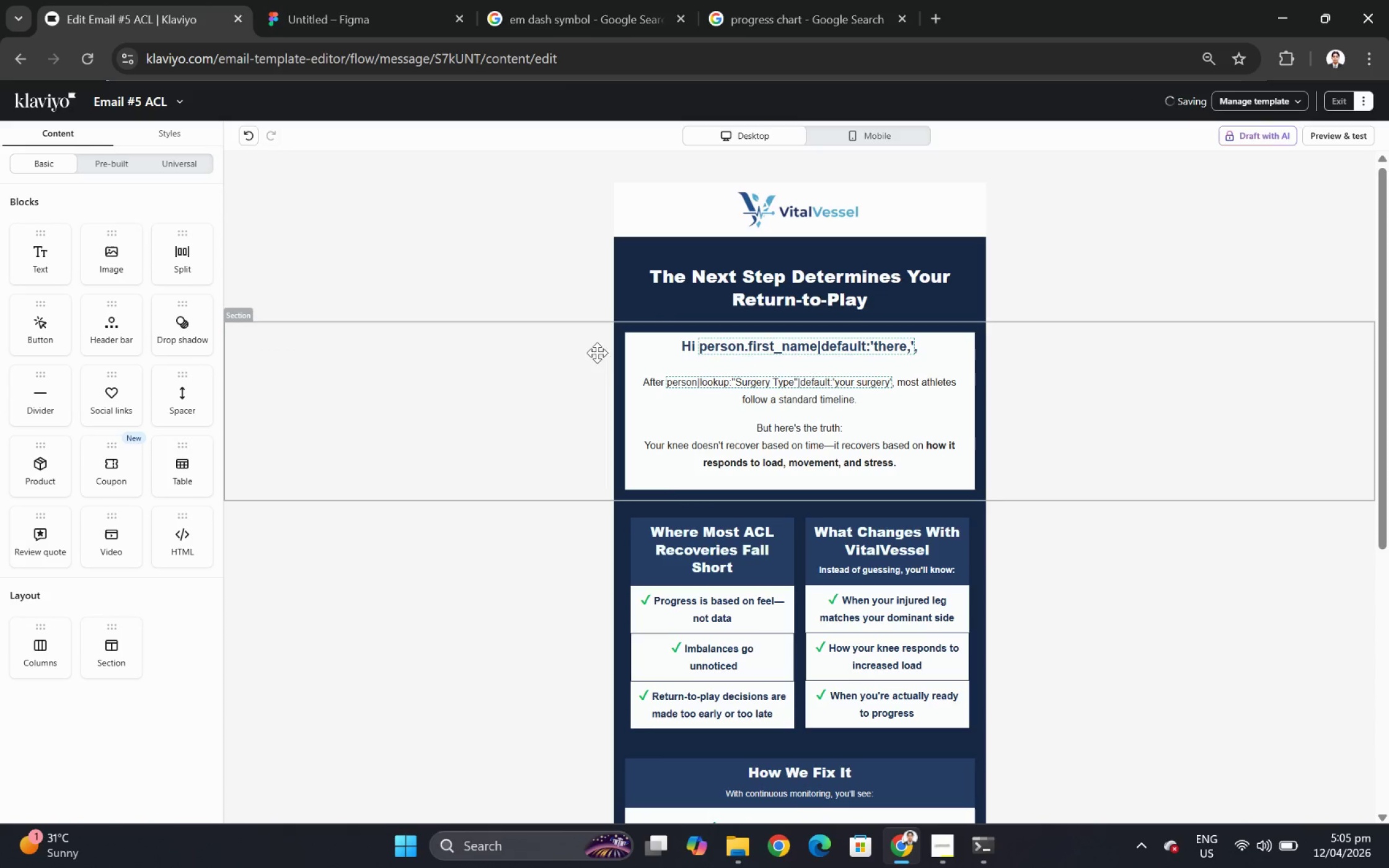 
left_click([553, 349])
 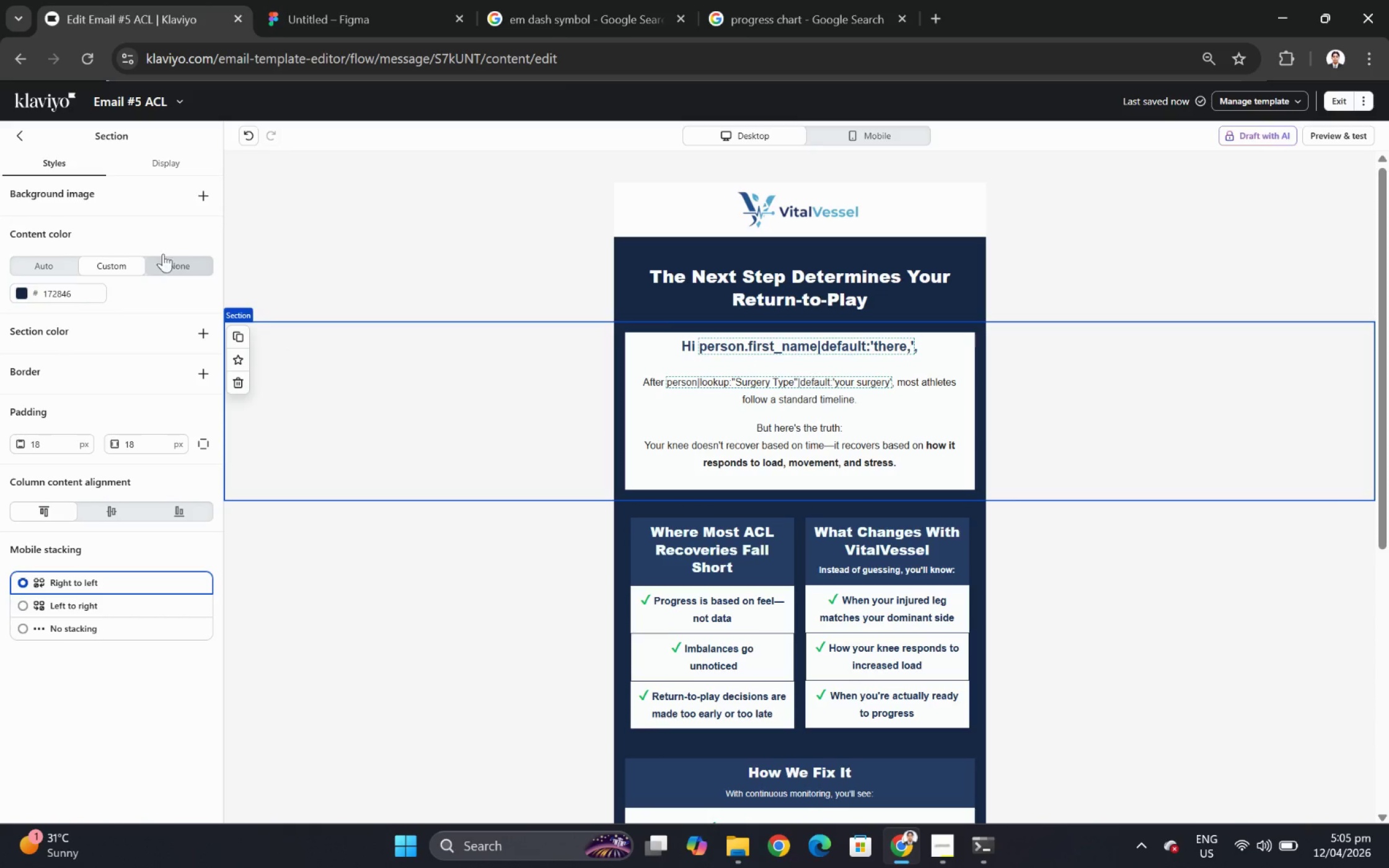 
left_click([251, 138])
 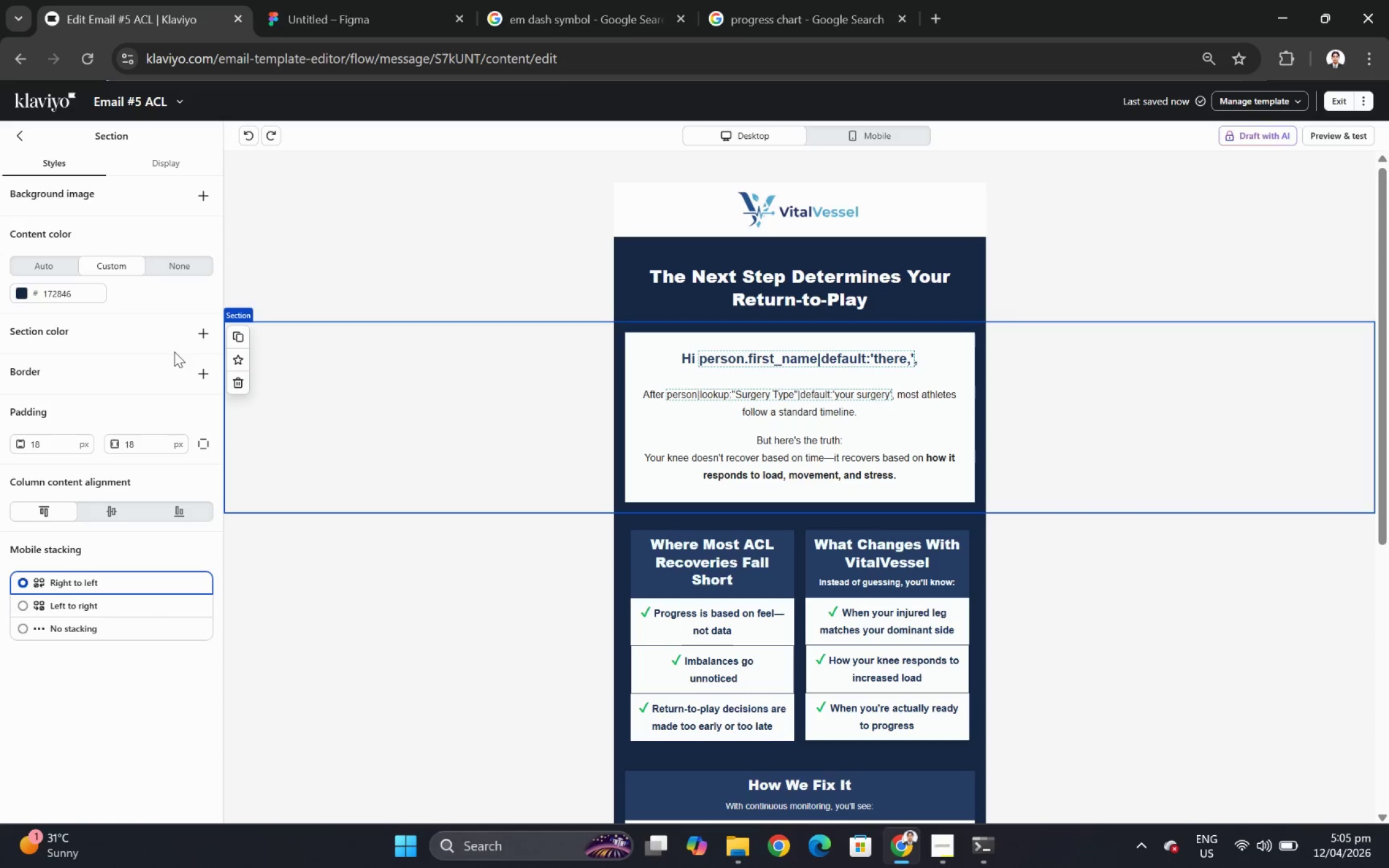 
left_click([208, 441])
 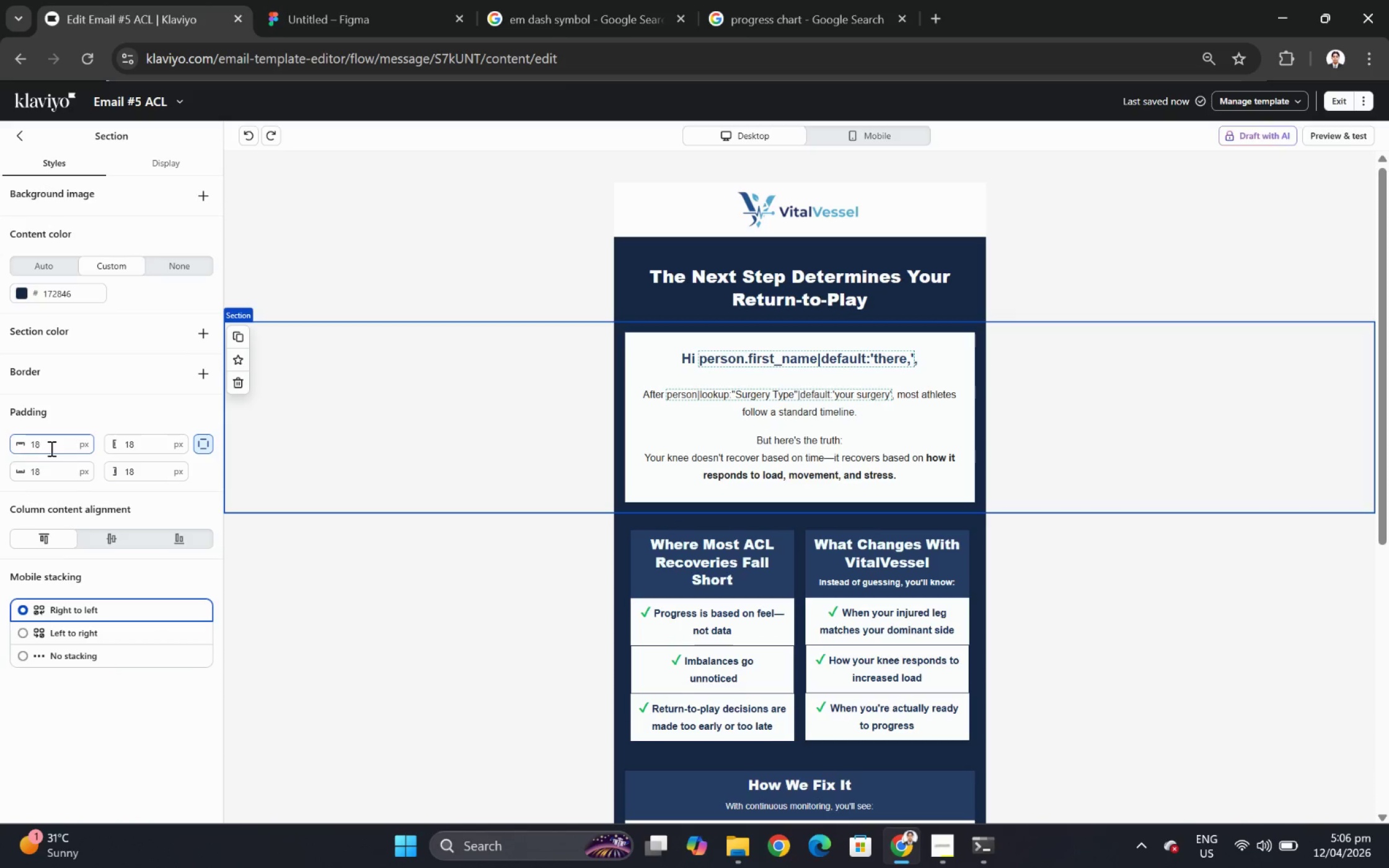 
double_click([51, 448])
 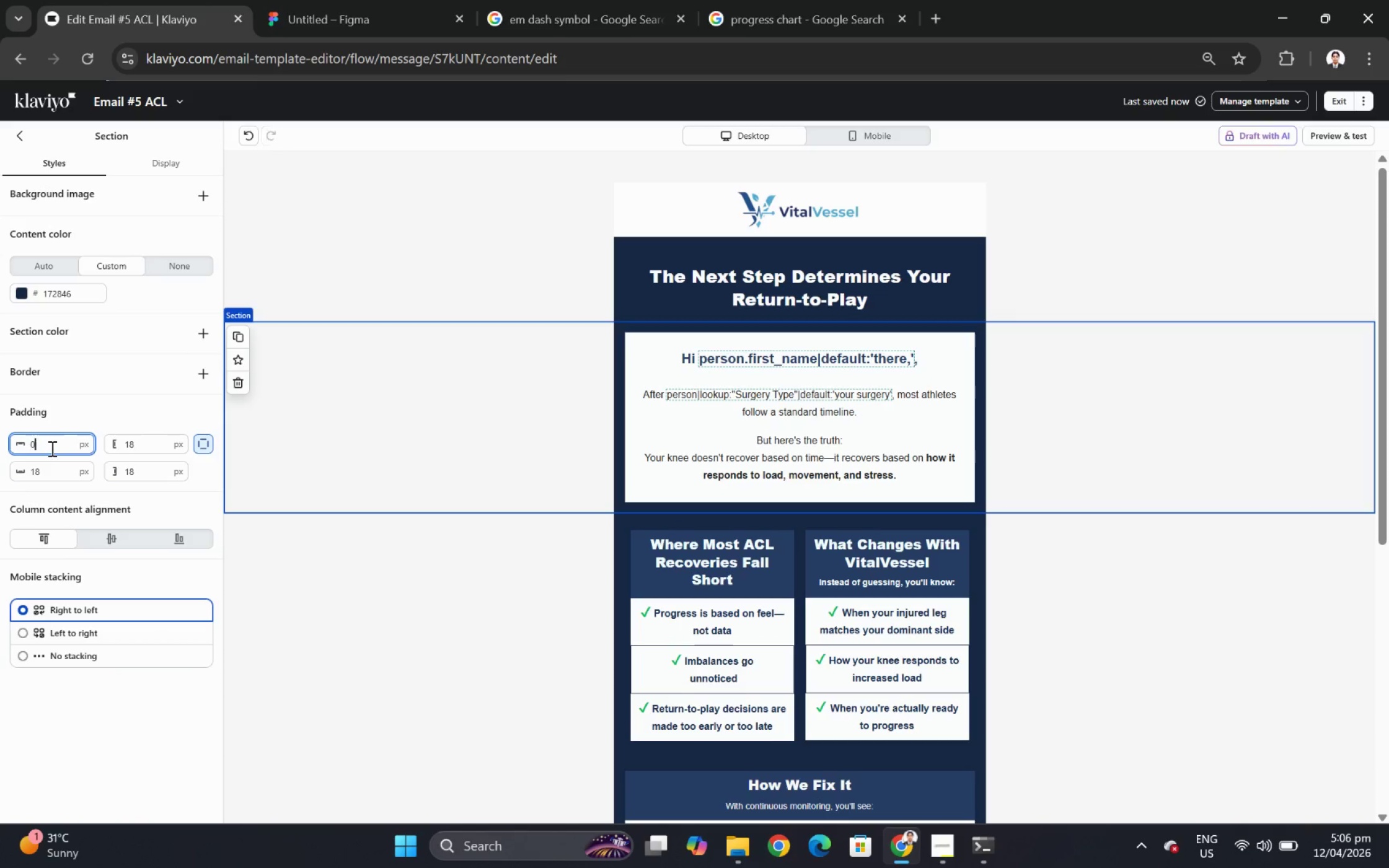 
key(Numpad0)
 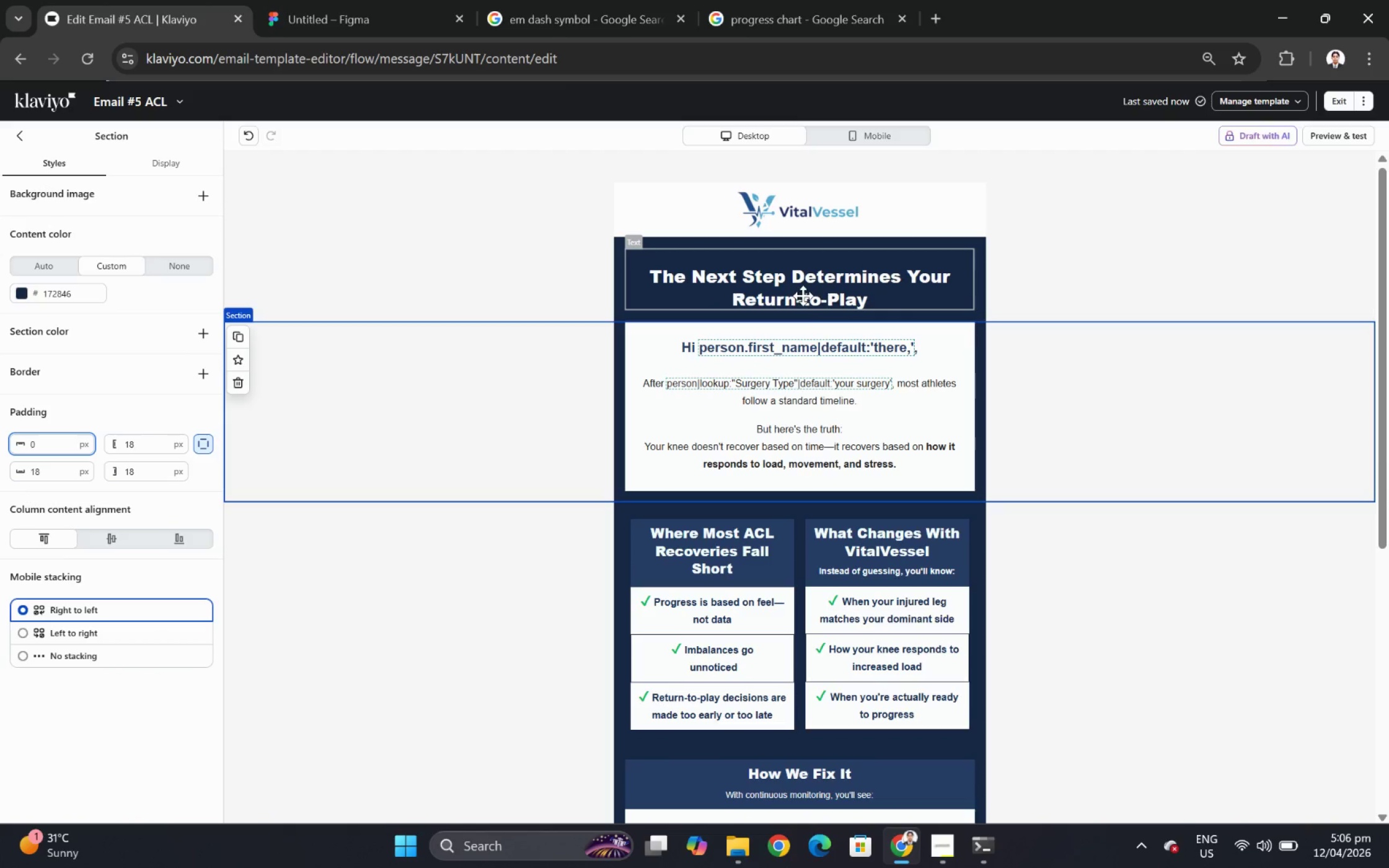 
left_click([805, 315])
 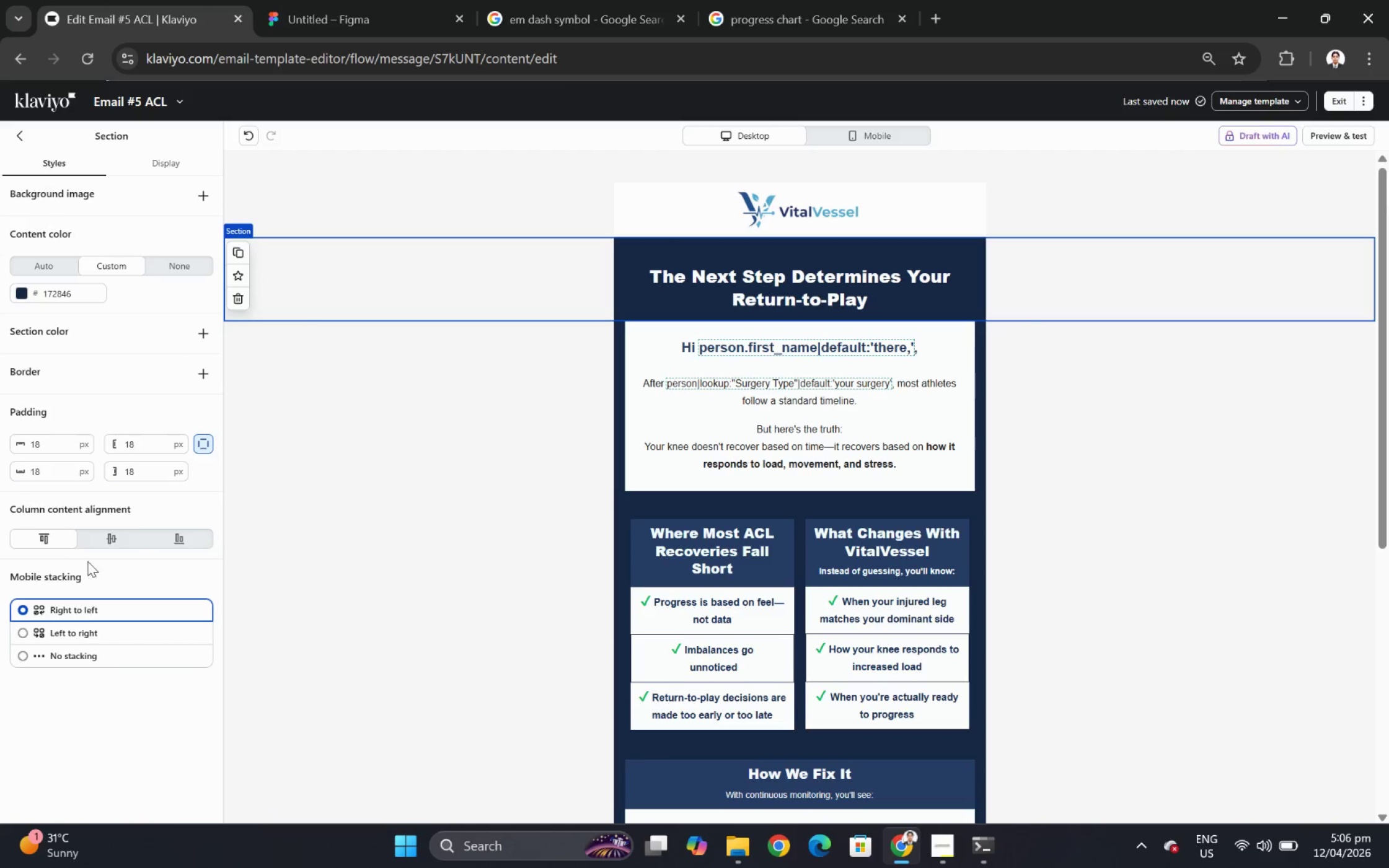 
double_click([60, 467])
 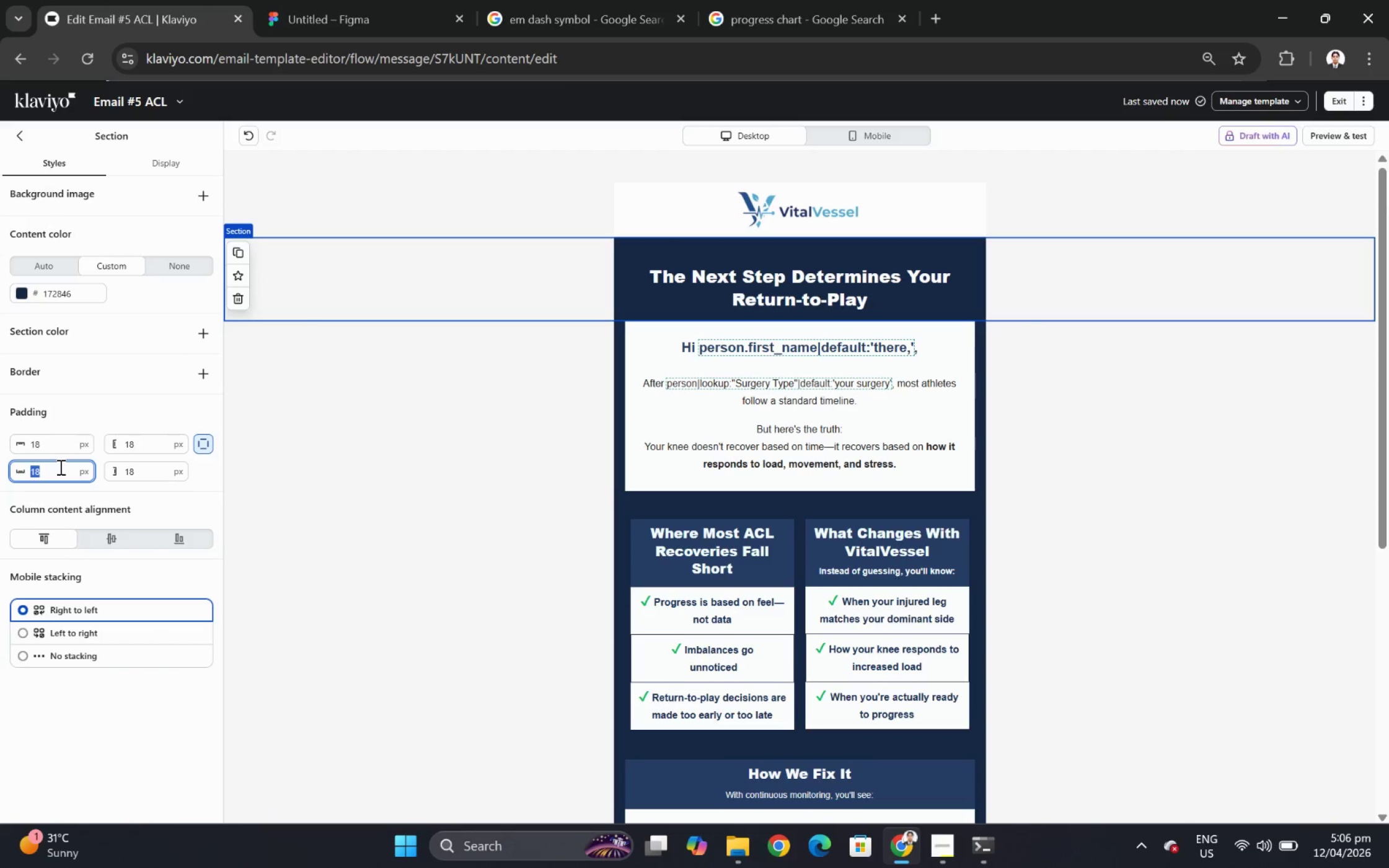 
key(Numpad0)
 